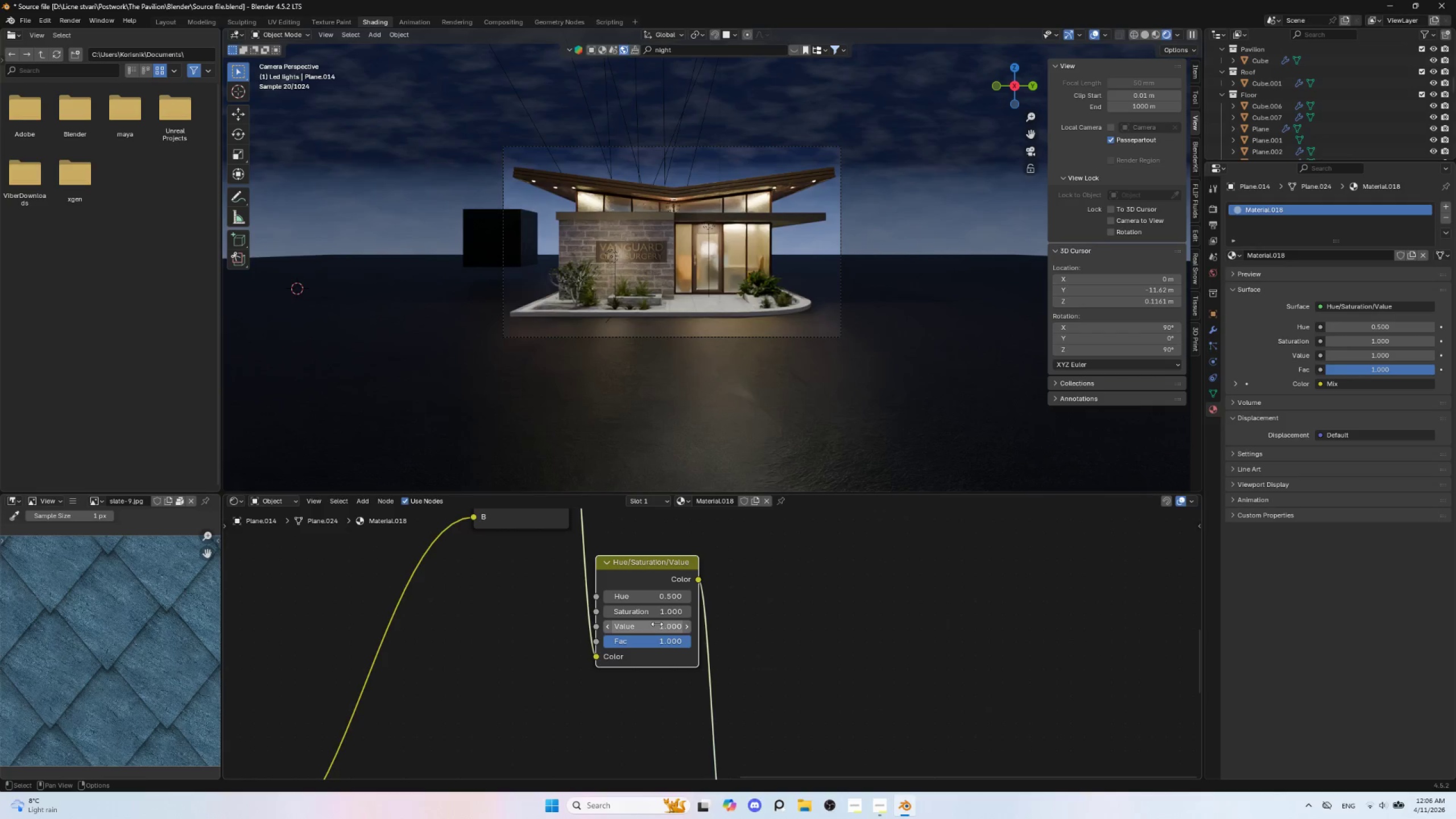 
hold_key(key=ShiftLeft, duration=1.5)
left_click_drag(start_coordinate=[657, 624], to_coordinate=[615, 606])
 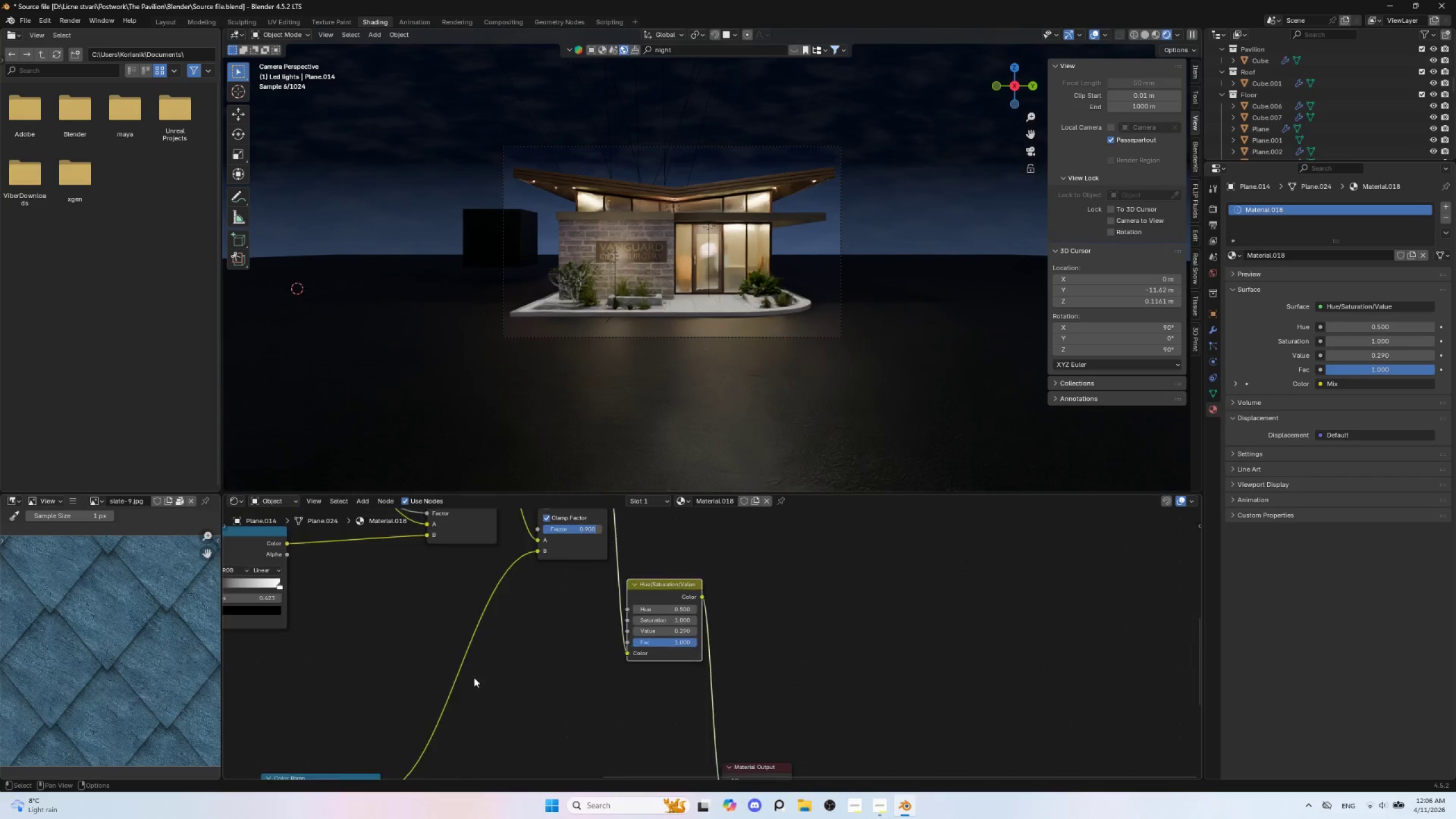 
hold_key(key=ShiftLeft, duration=1.52)
 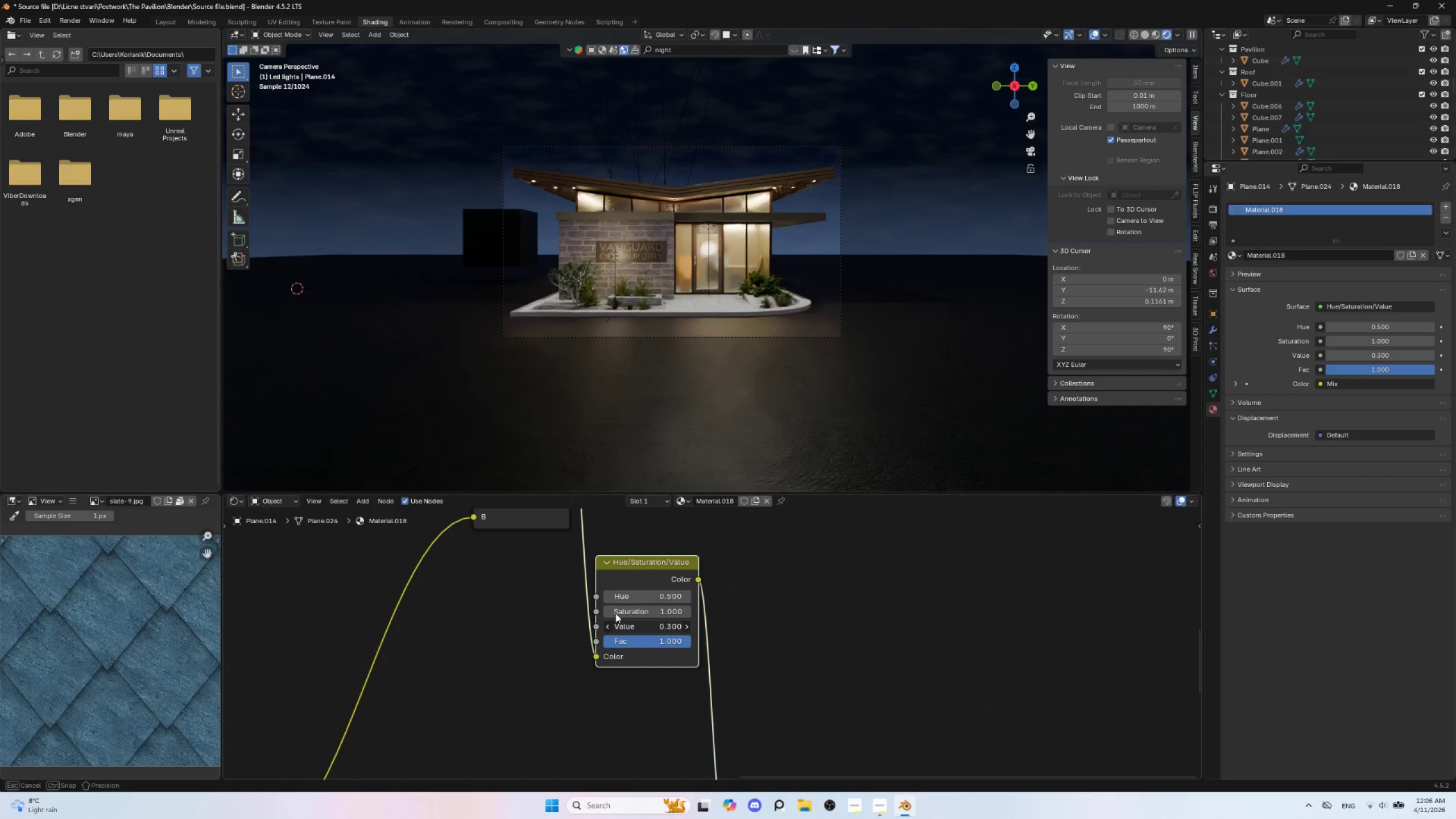 
hold_key(key=ShiftLeft, duration=1.52)
 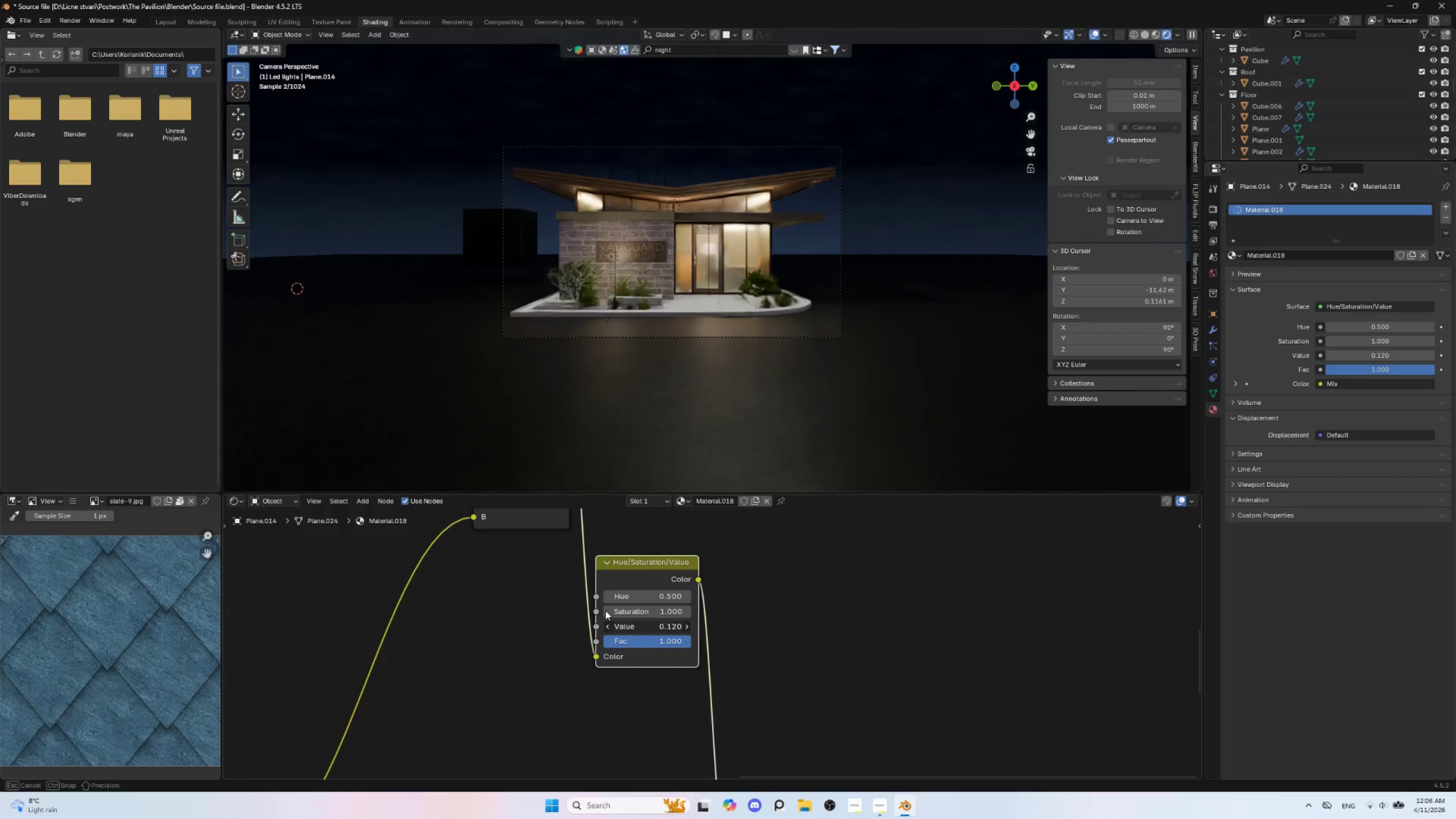 
hold_key(key=ShiftLeft, duration=1.5)
 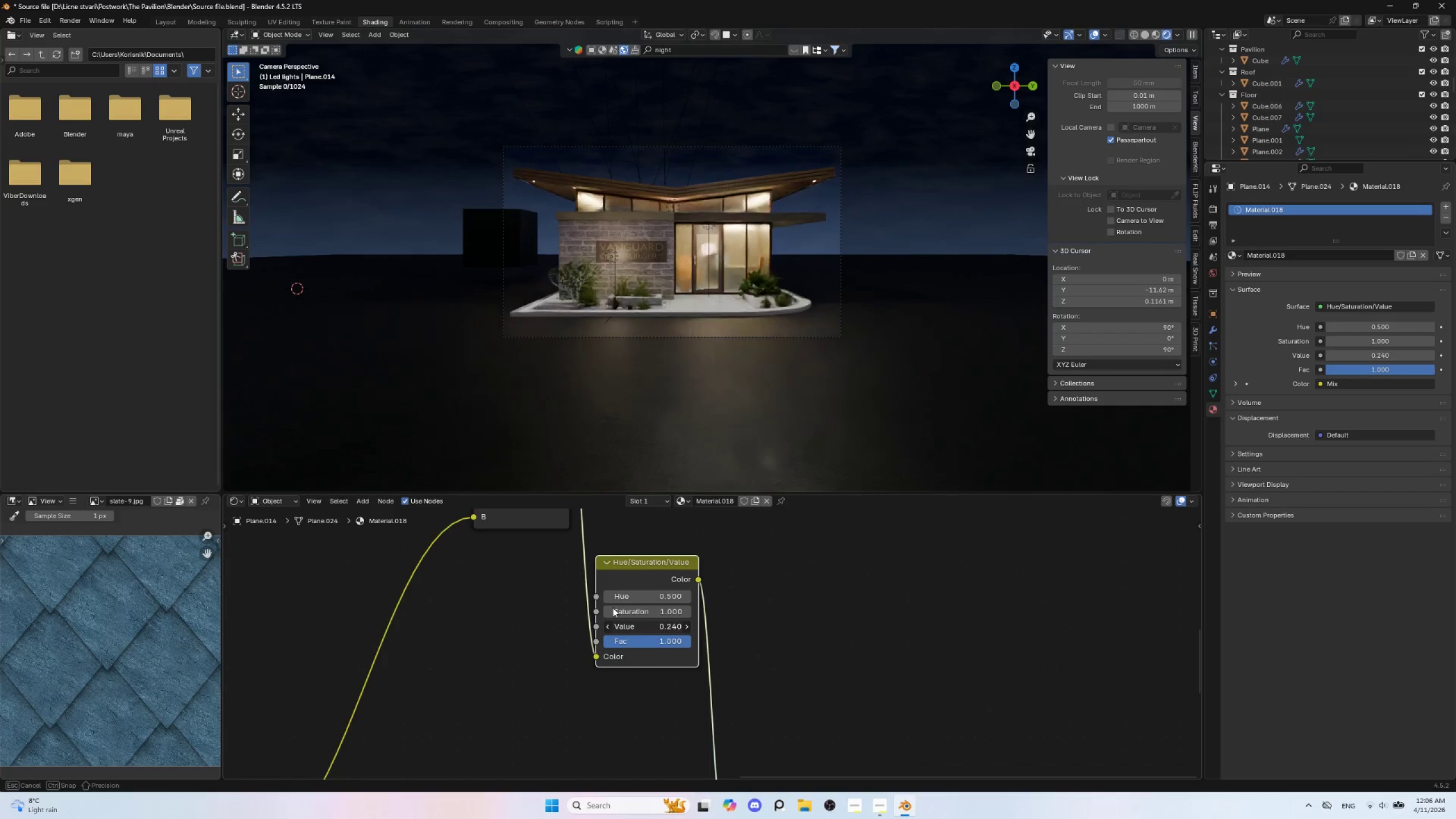 
hold_key(key=ShiftLeft, duration=1.51)
 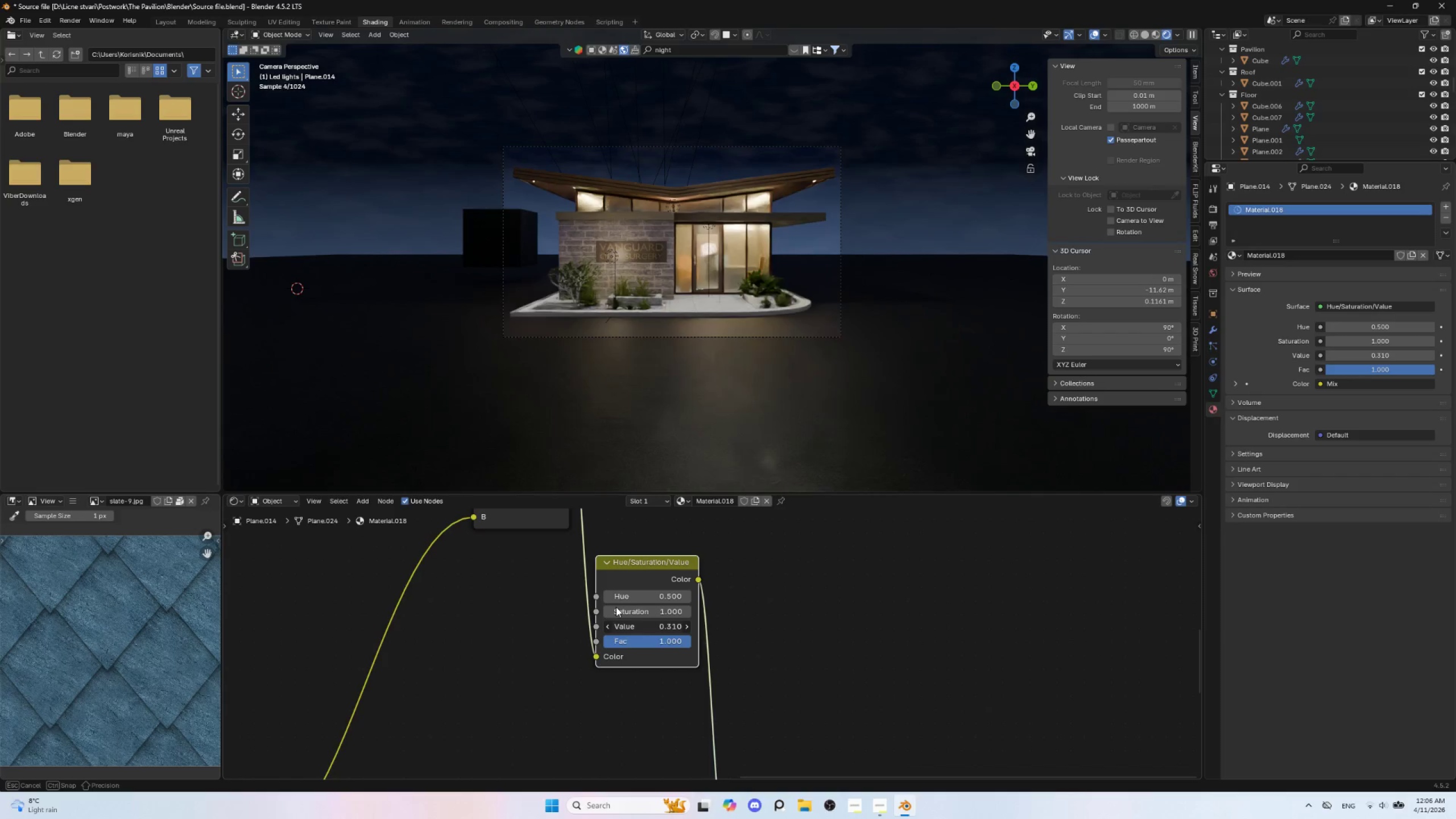 
hold_key(key=ShiftLeft, duration=1.52)
 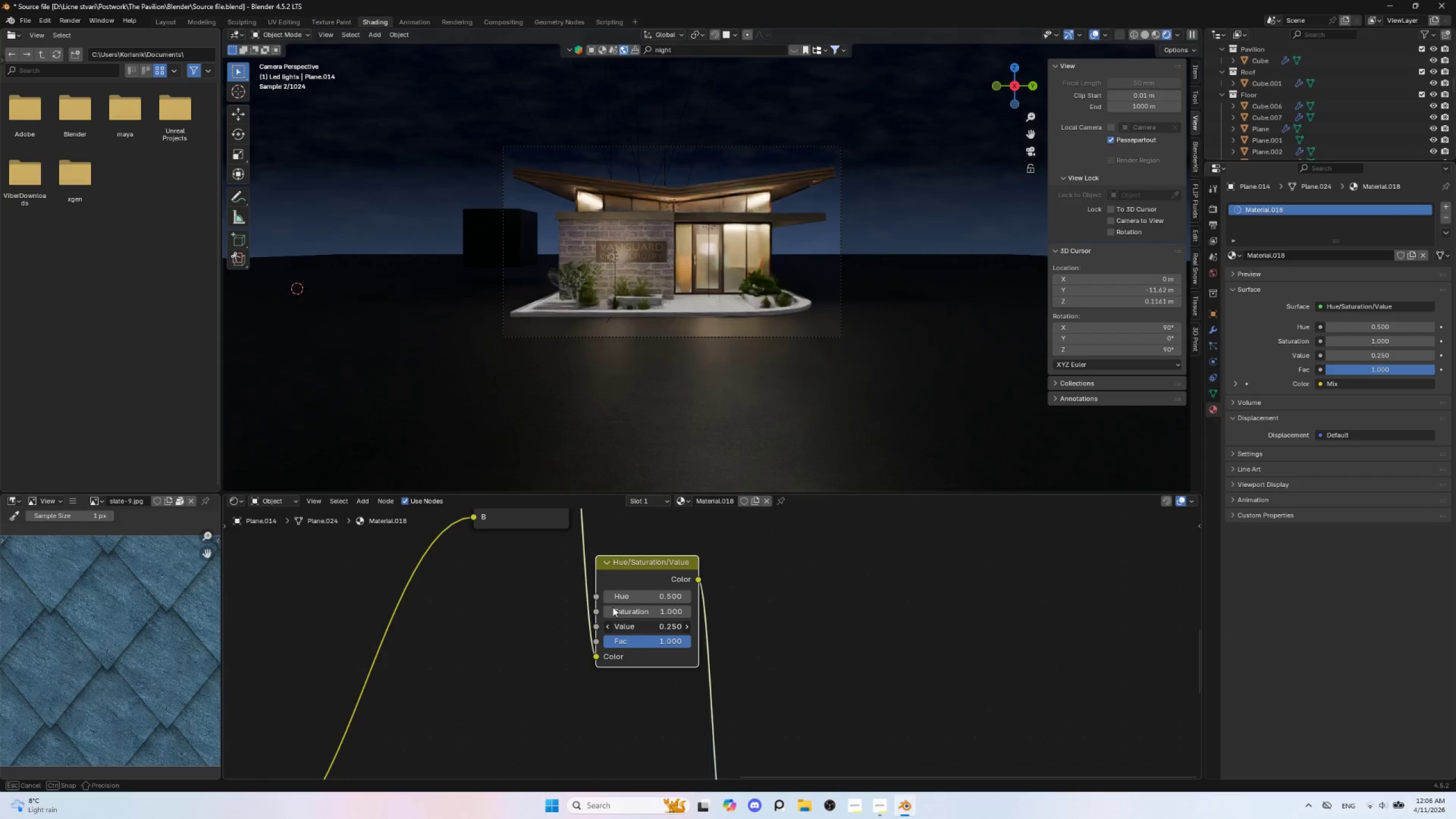 
hold_key(key=ShiftLeft, duration=1.23)
 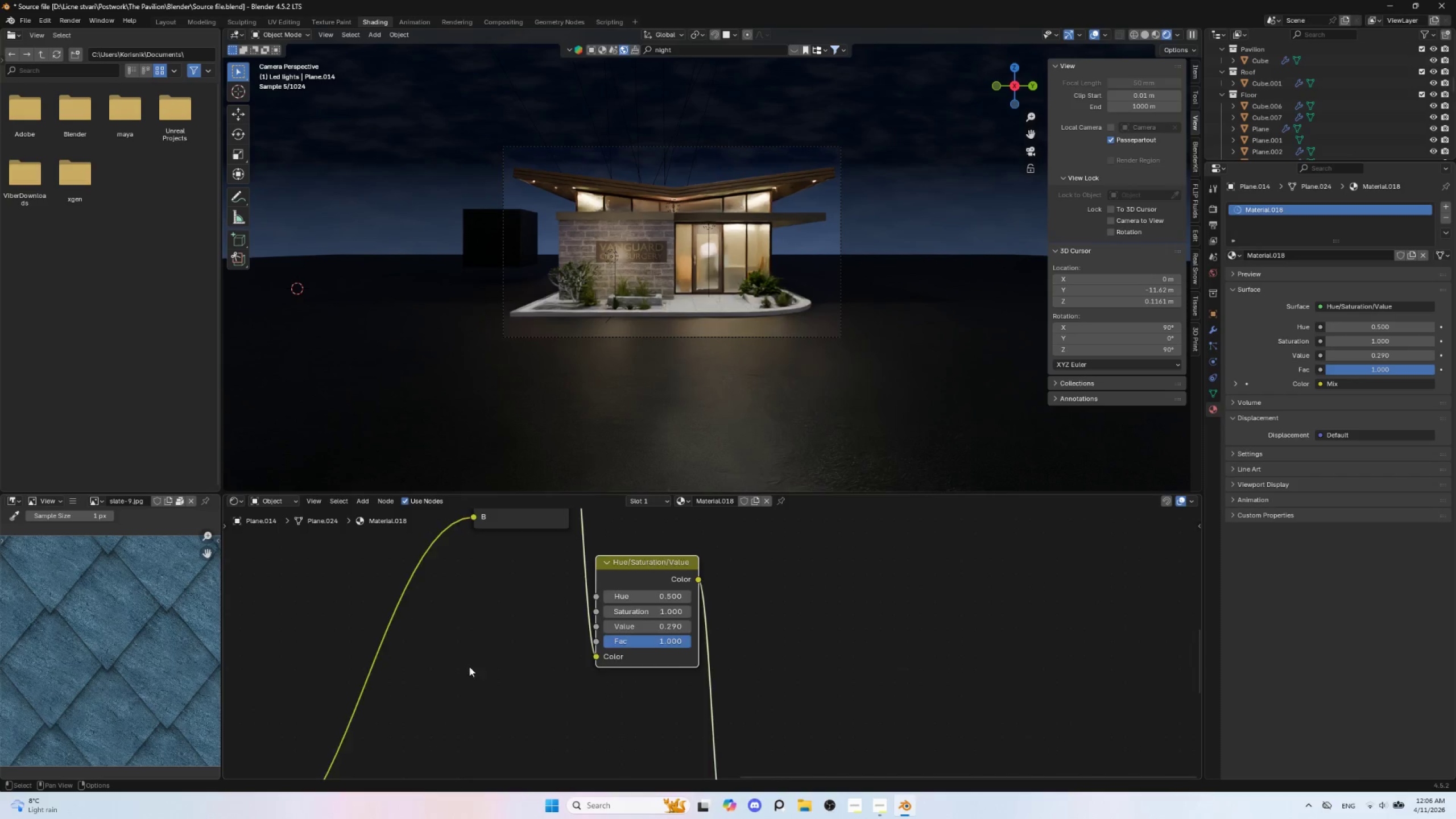 
hold_key(key=ShiftLeft, duration=0.56)
 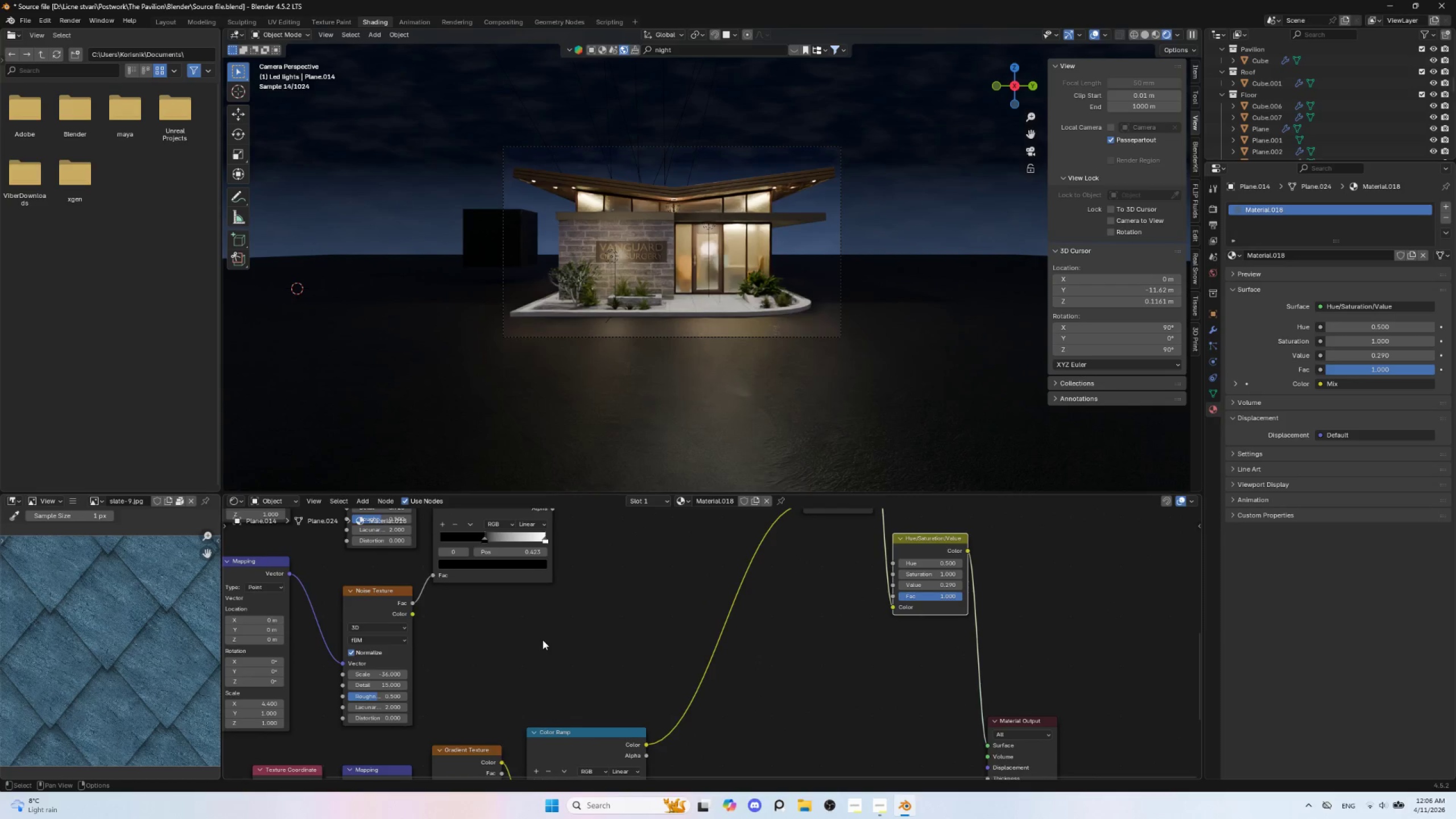 
scroll: coordinate [470, 675], scroll_direction: down, amount: 4.0
 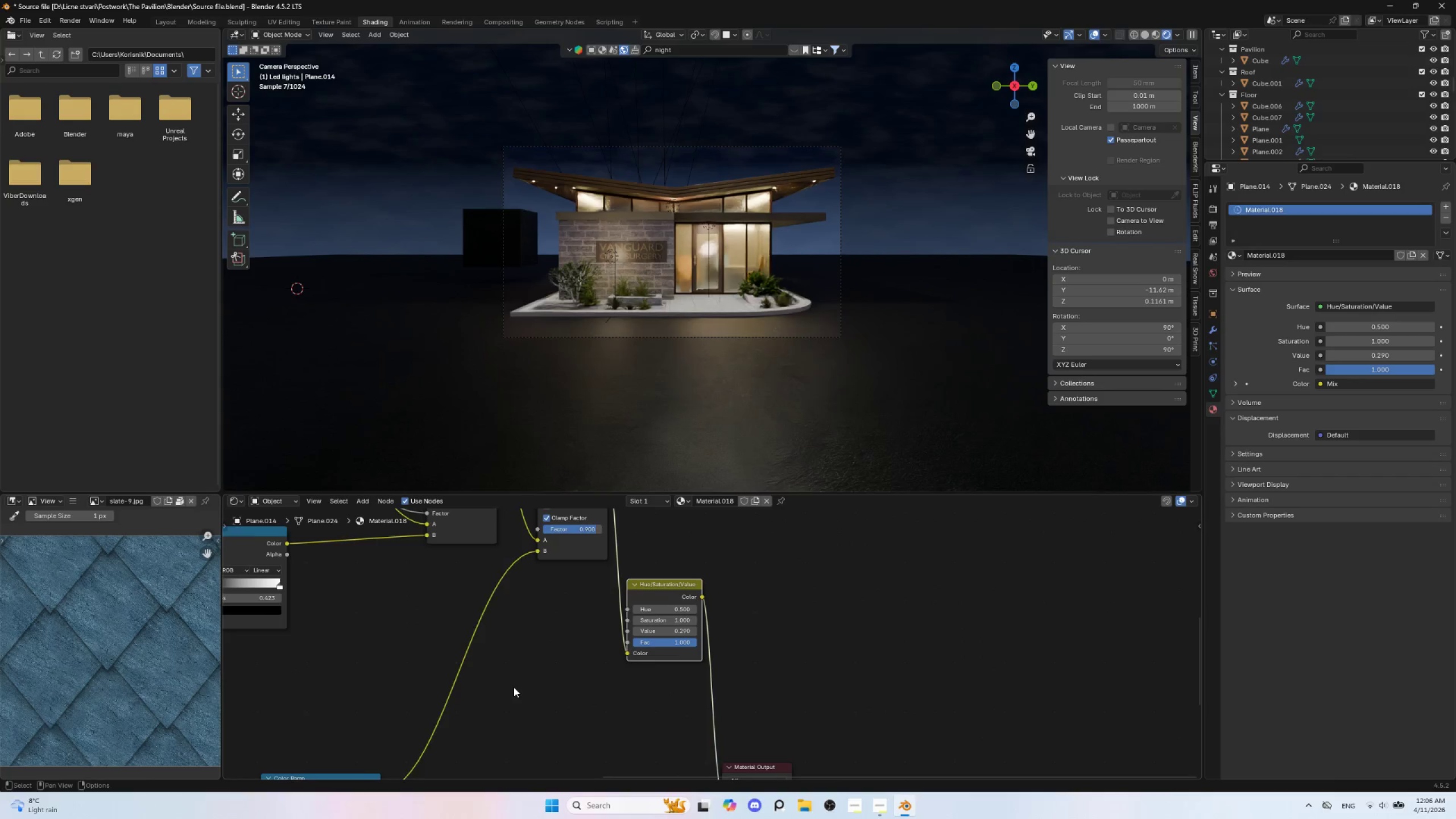 
hold_key(key=ShiftLeft, duration=0.84)
 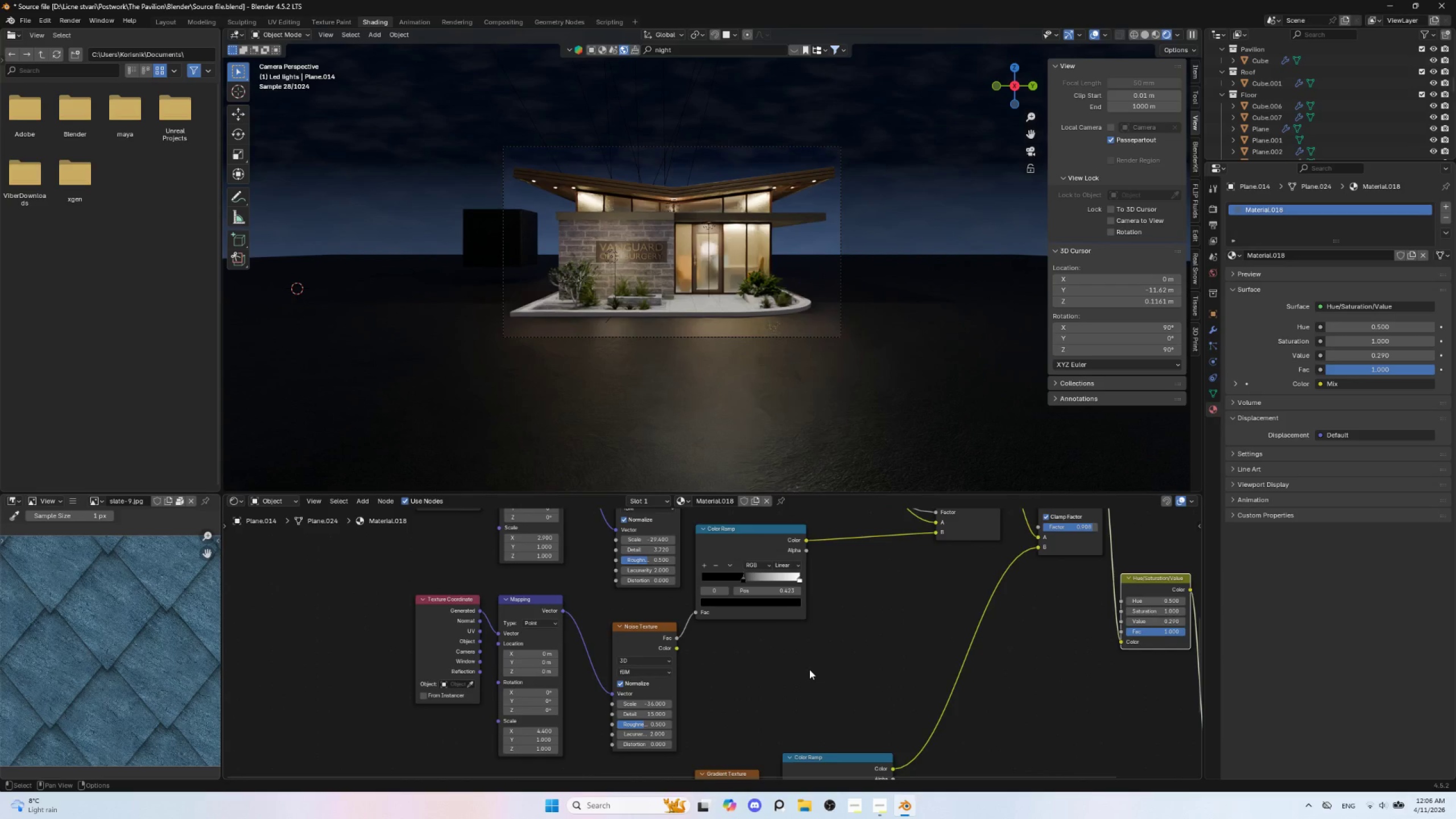 
scroll: coordinate [543, 640], scroll_direction: up, amount: 2.0
 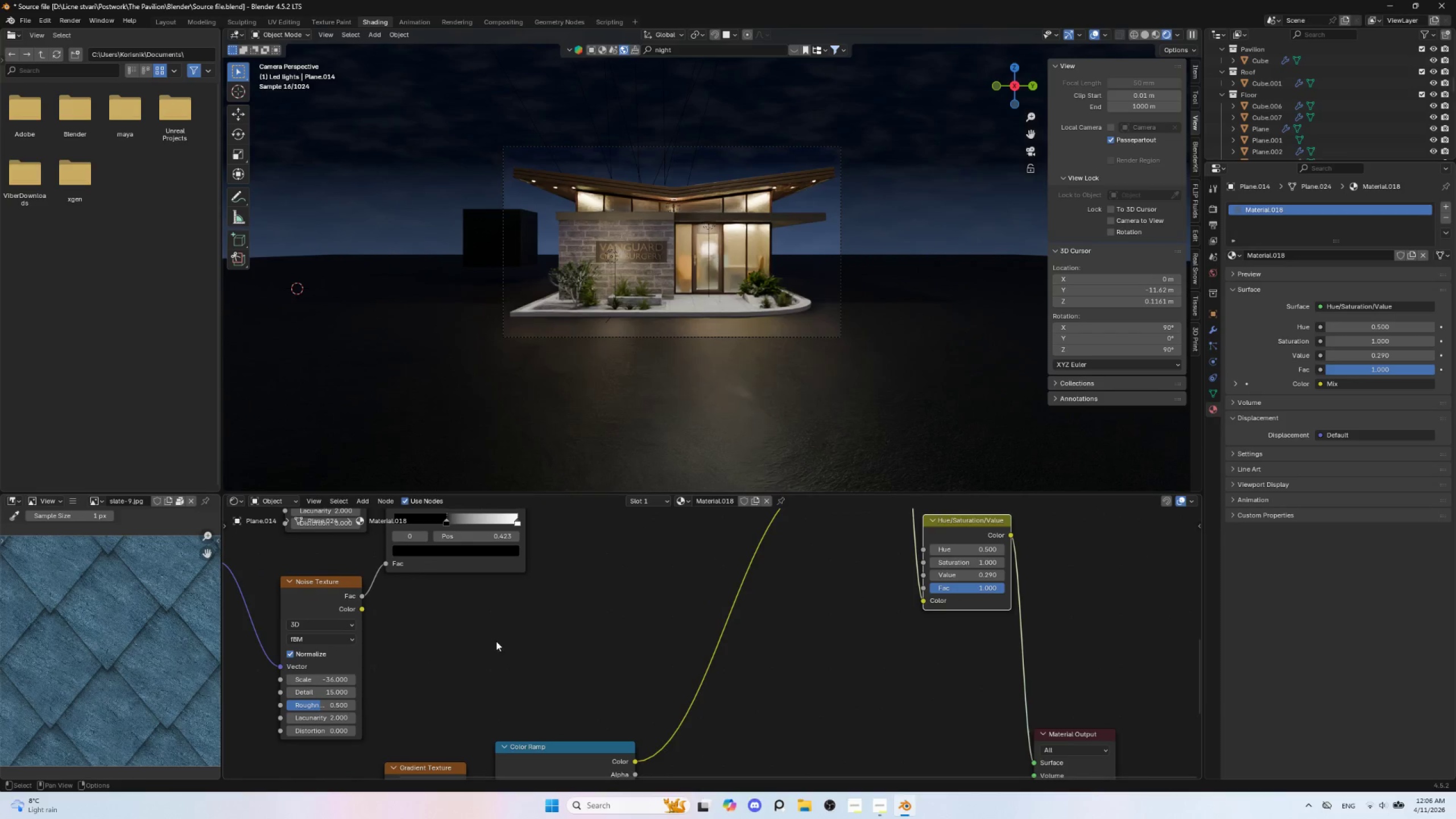 
hold_key(key=ShiftLeft, duration=0.73)
 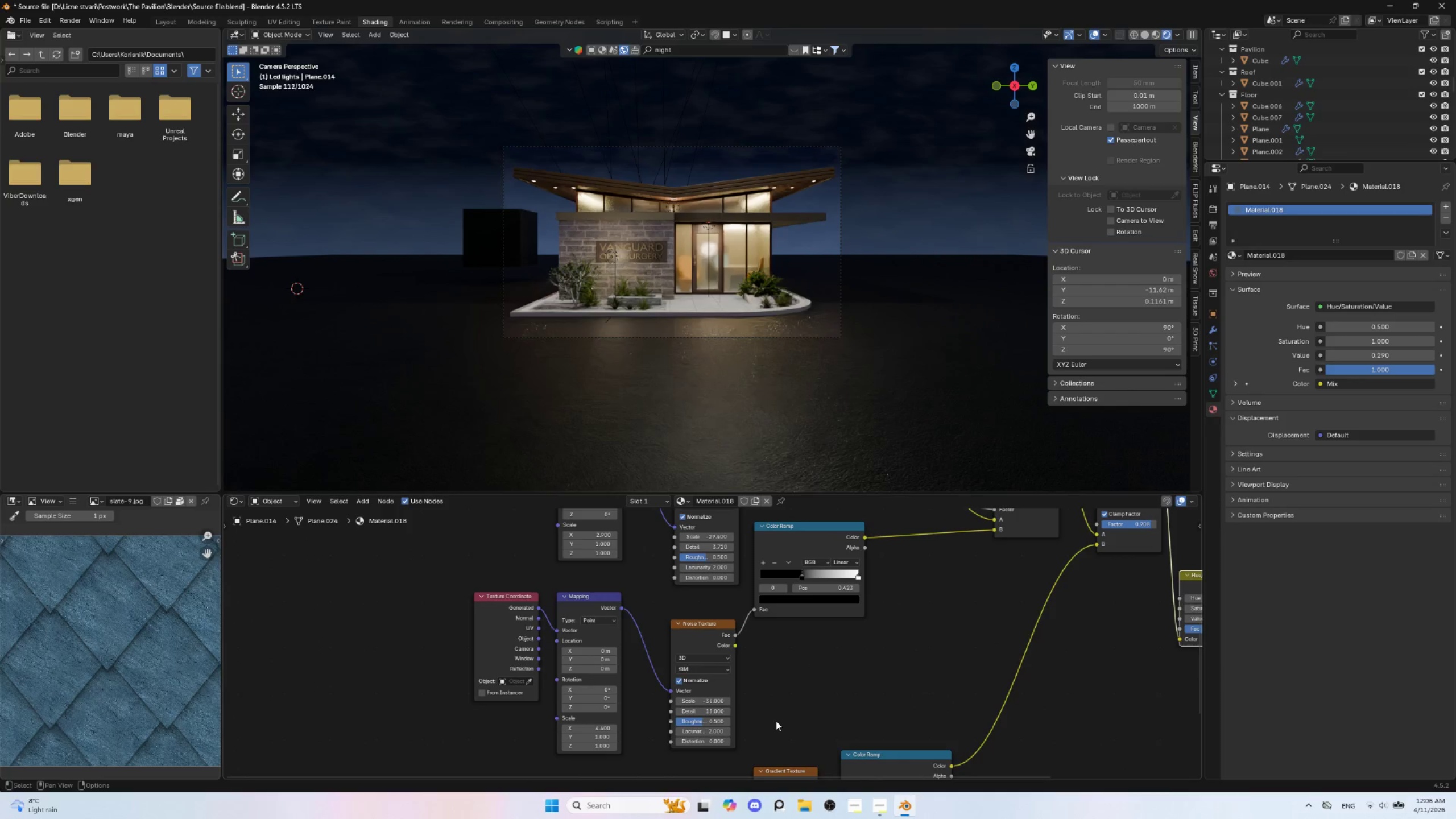 
scroll: coordinate [809, 669], scroll_direction: down, amount: 3.0
 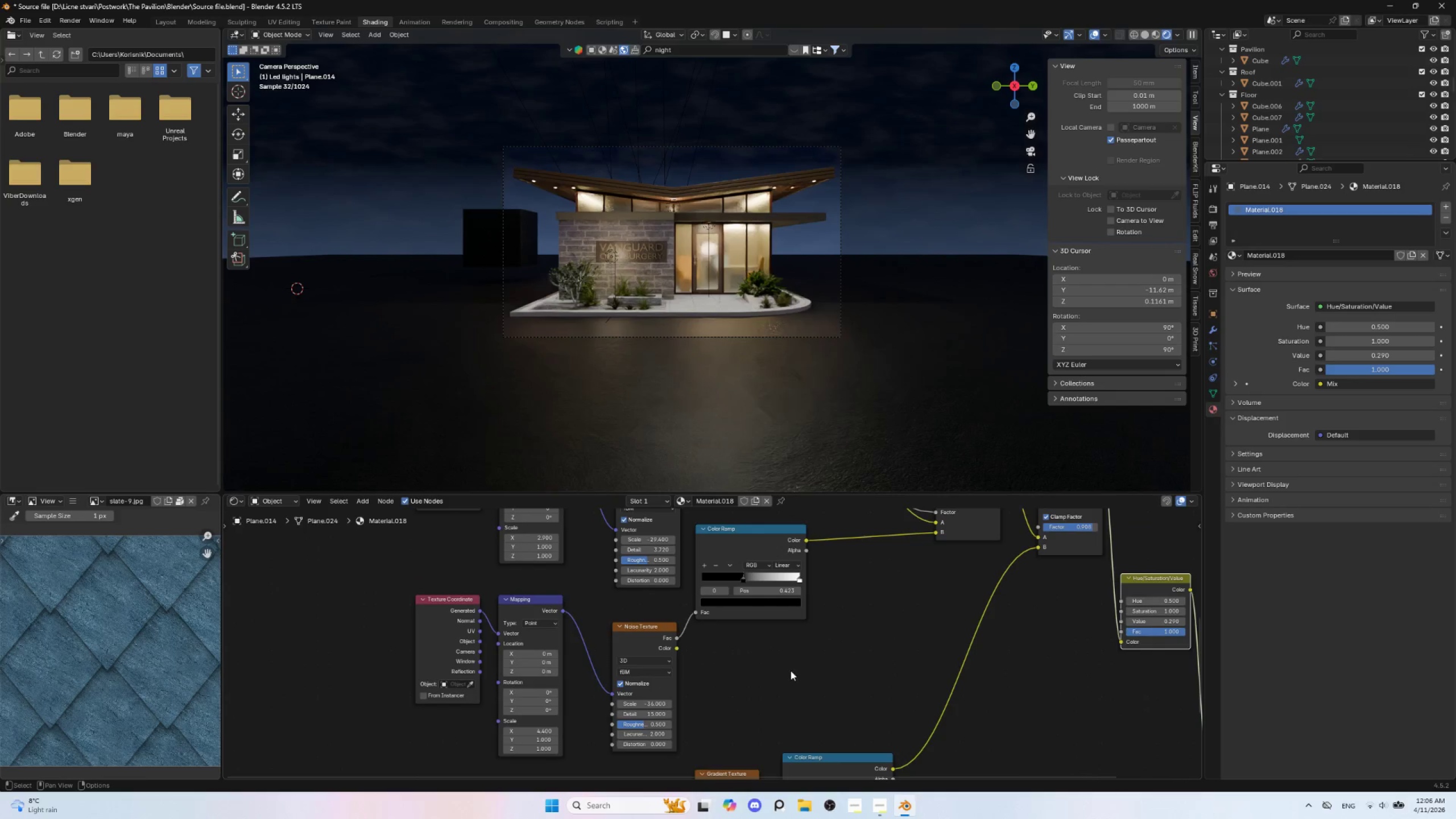 
scroll: coordinate [776, 721], scroll_direction: up, amount: 1.0
 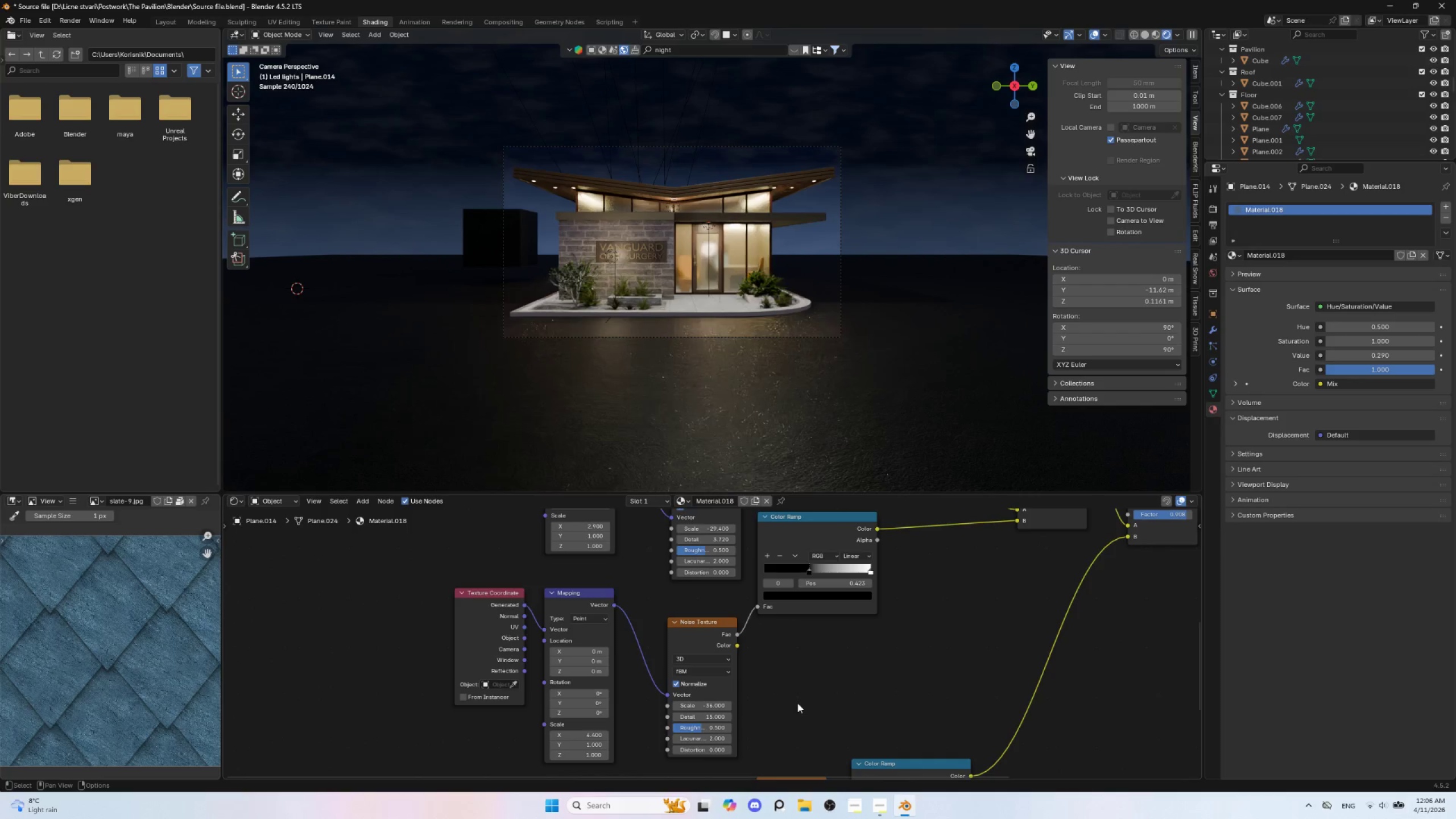 
key(Shift+ShiftLeft)
 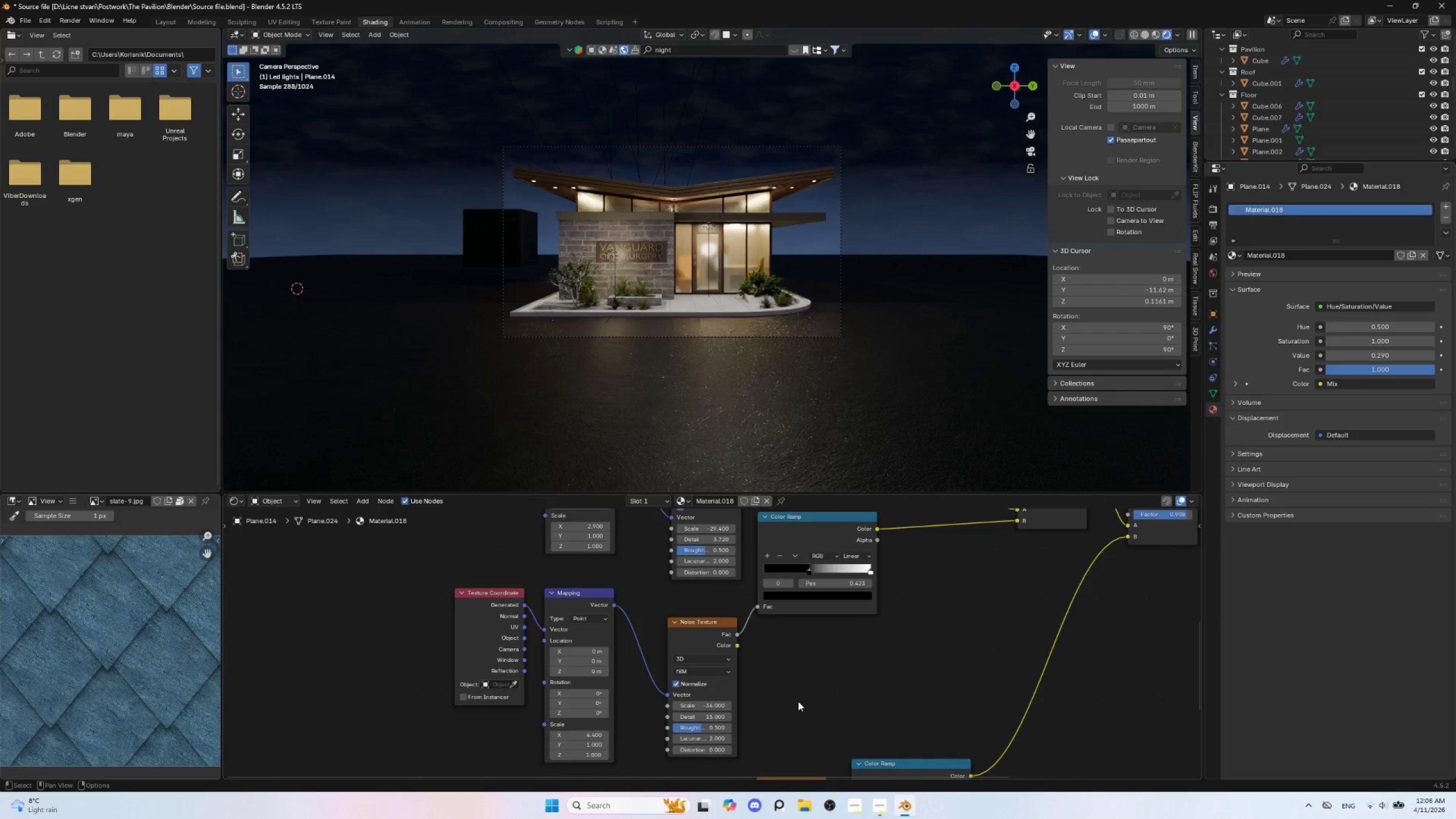 
hold_key(key=ShiftLeft, duration=1.5)
 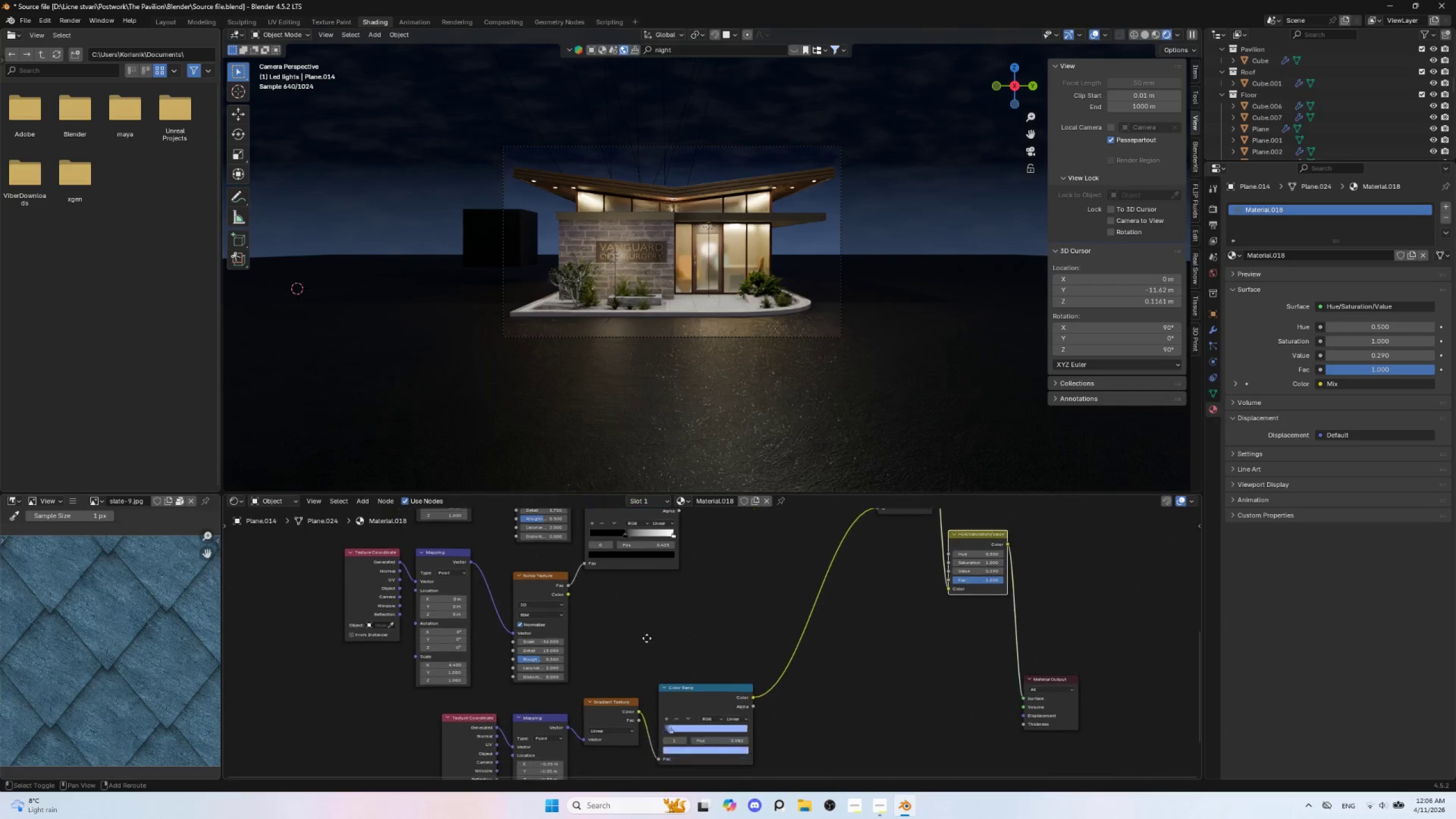 
scroll: coordinate [798, 701], scroll_direction: down, amount: 3.0
 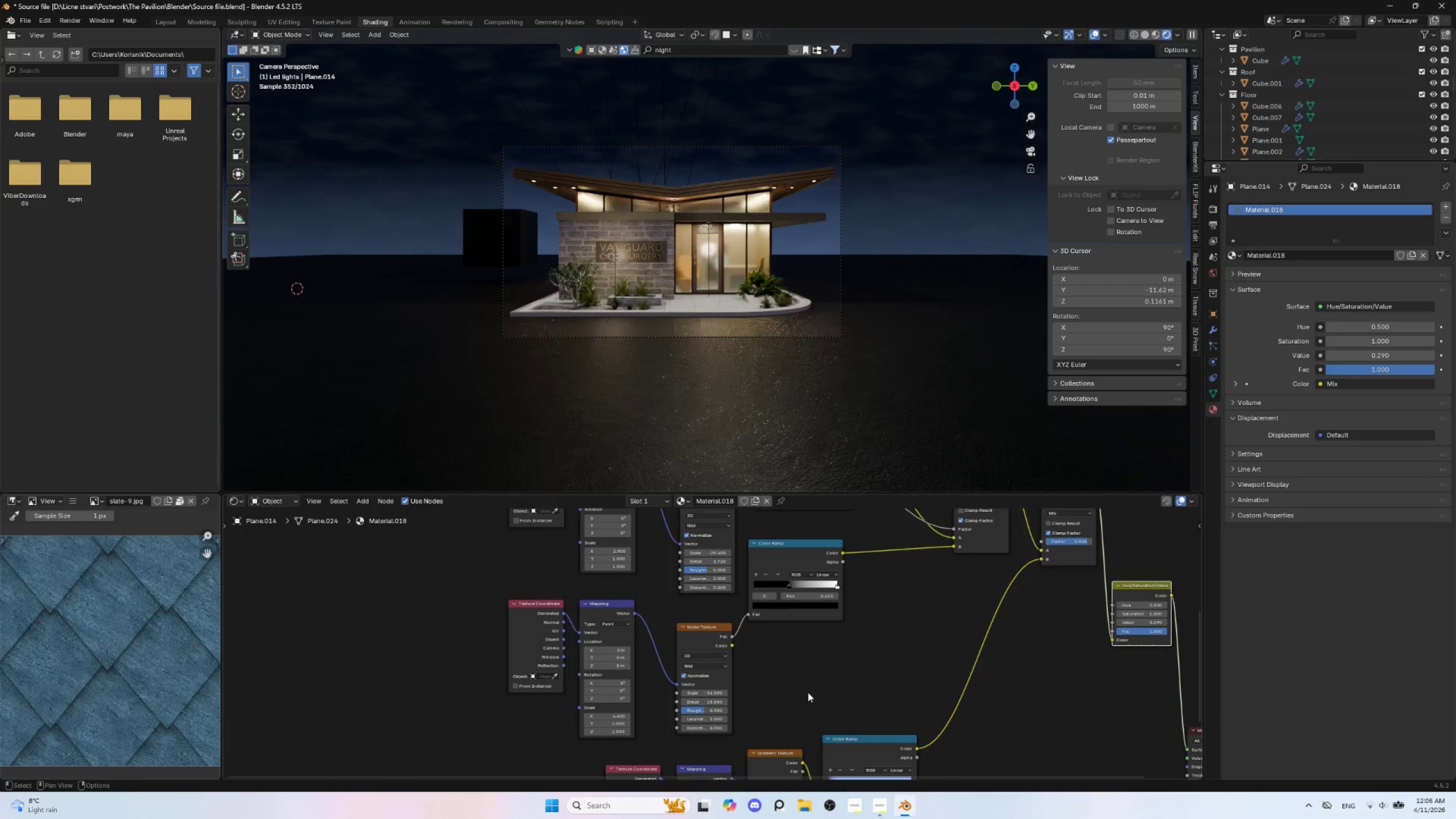 
hold_key(key=ShiftLeft, duration=0.88)
 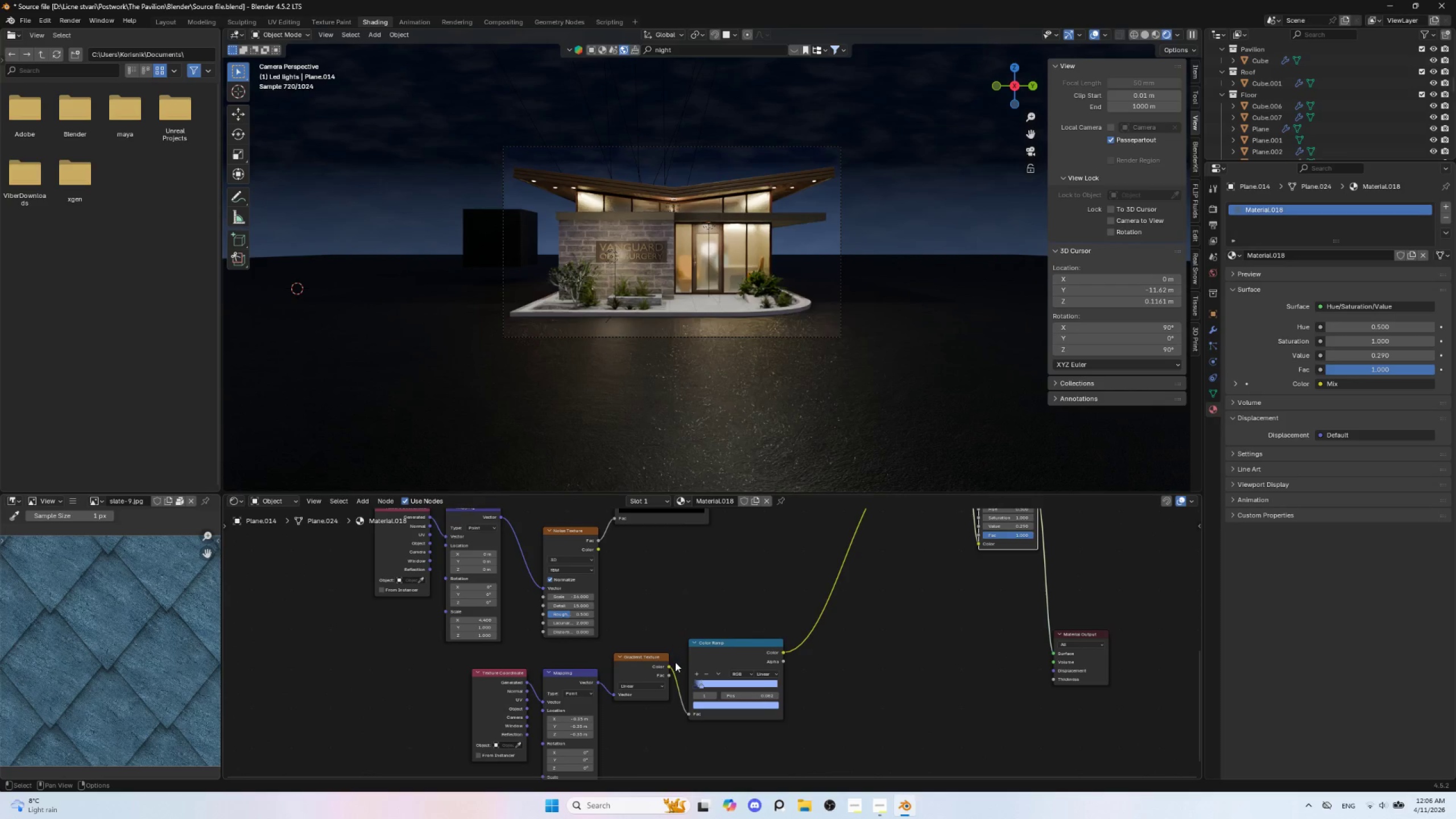 
hold_key(key=ShiftLeft, duration=1.06)
 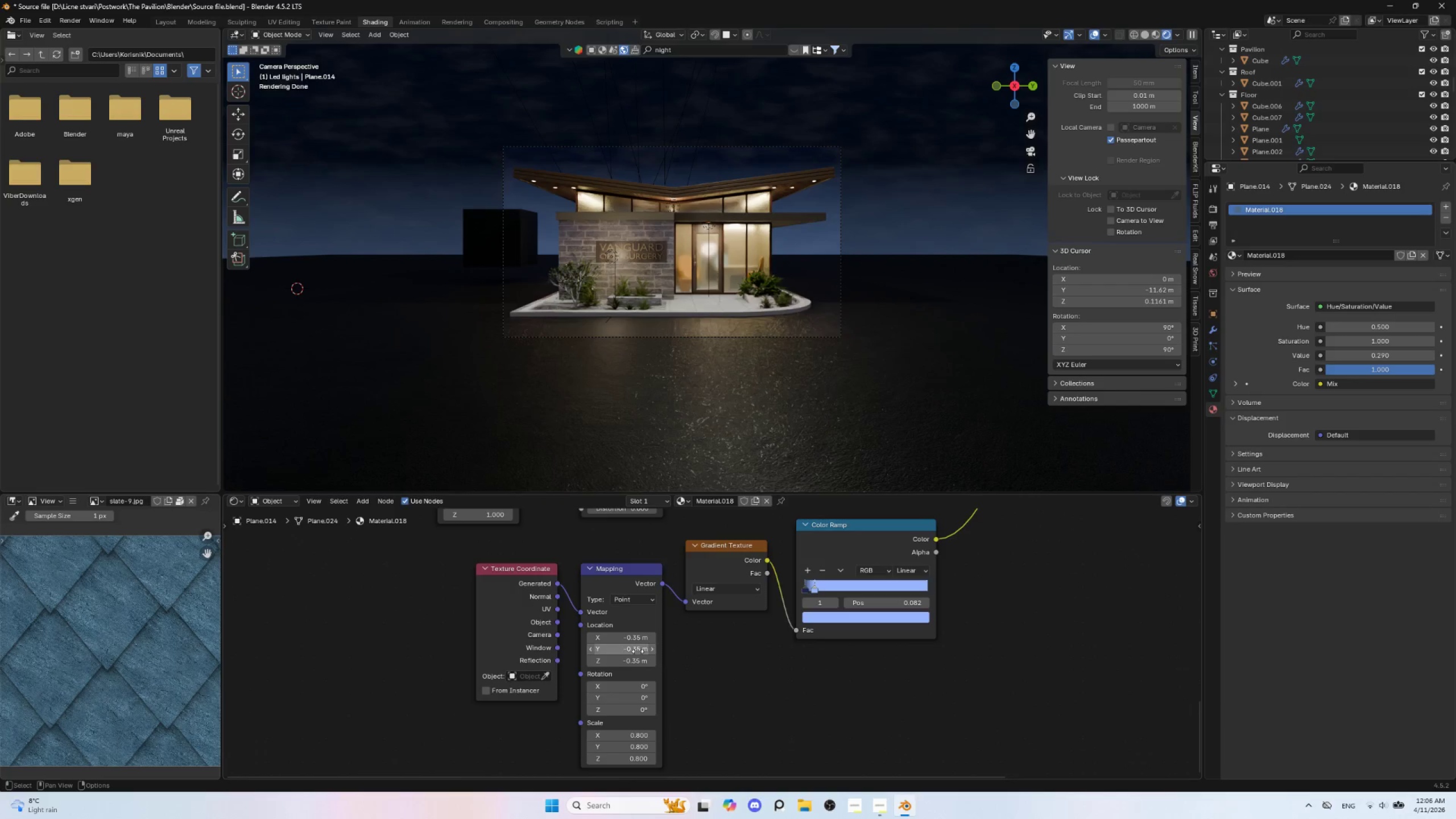 
scroll: coordinate [738, 632], scroll_direction: up, amount: 6.0
 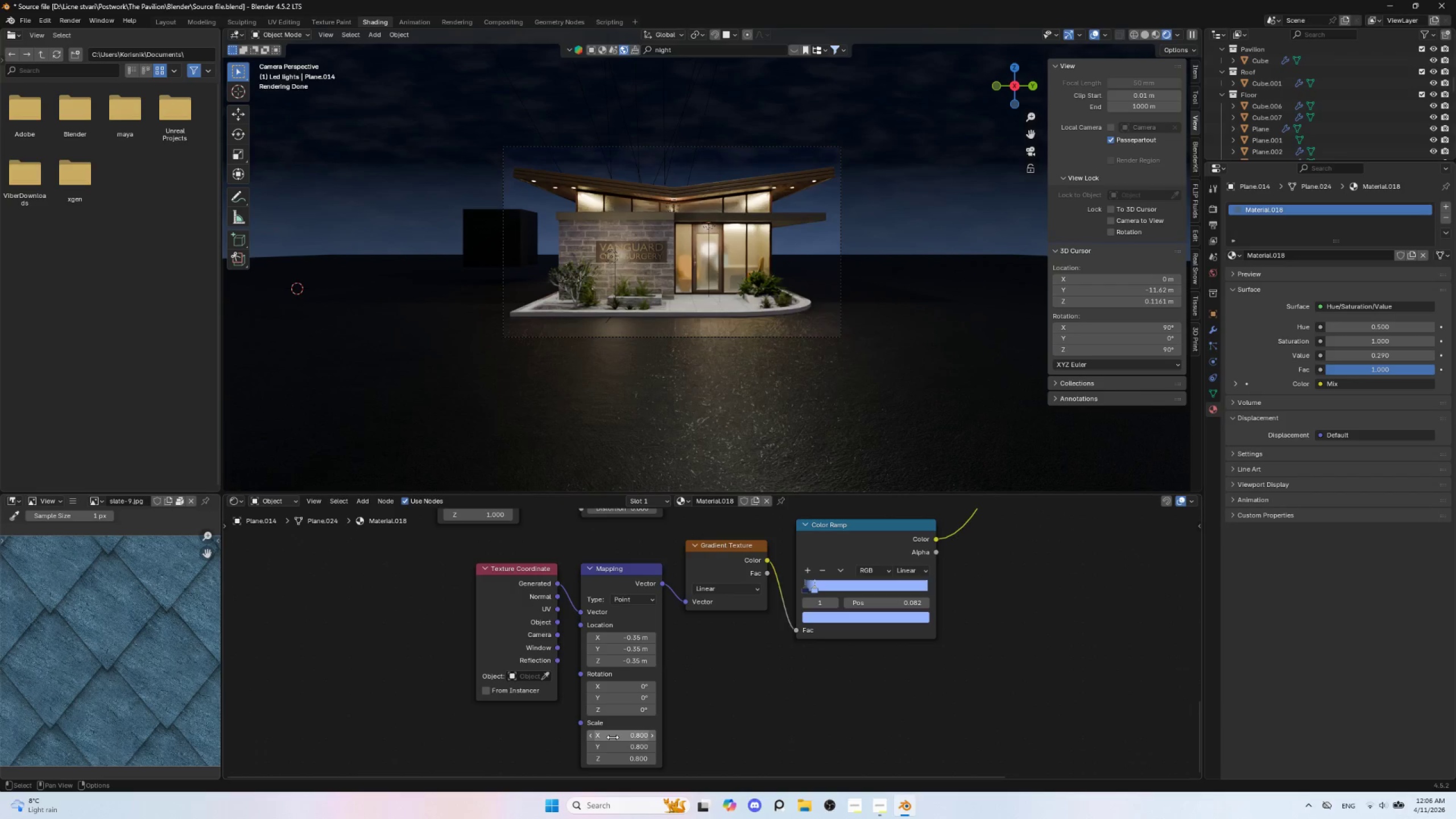 
left_click_drag(start_coordinate=[614, 737], to_coordinate=[614, 275])
 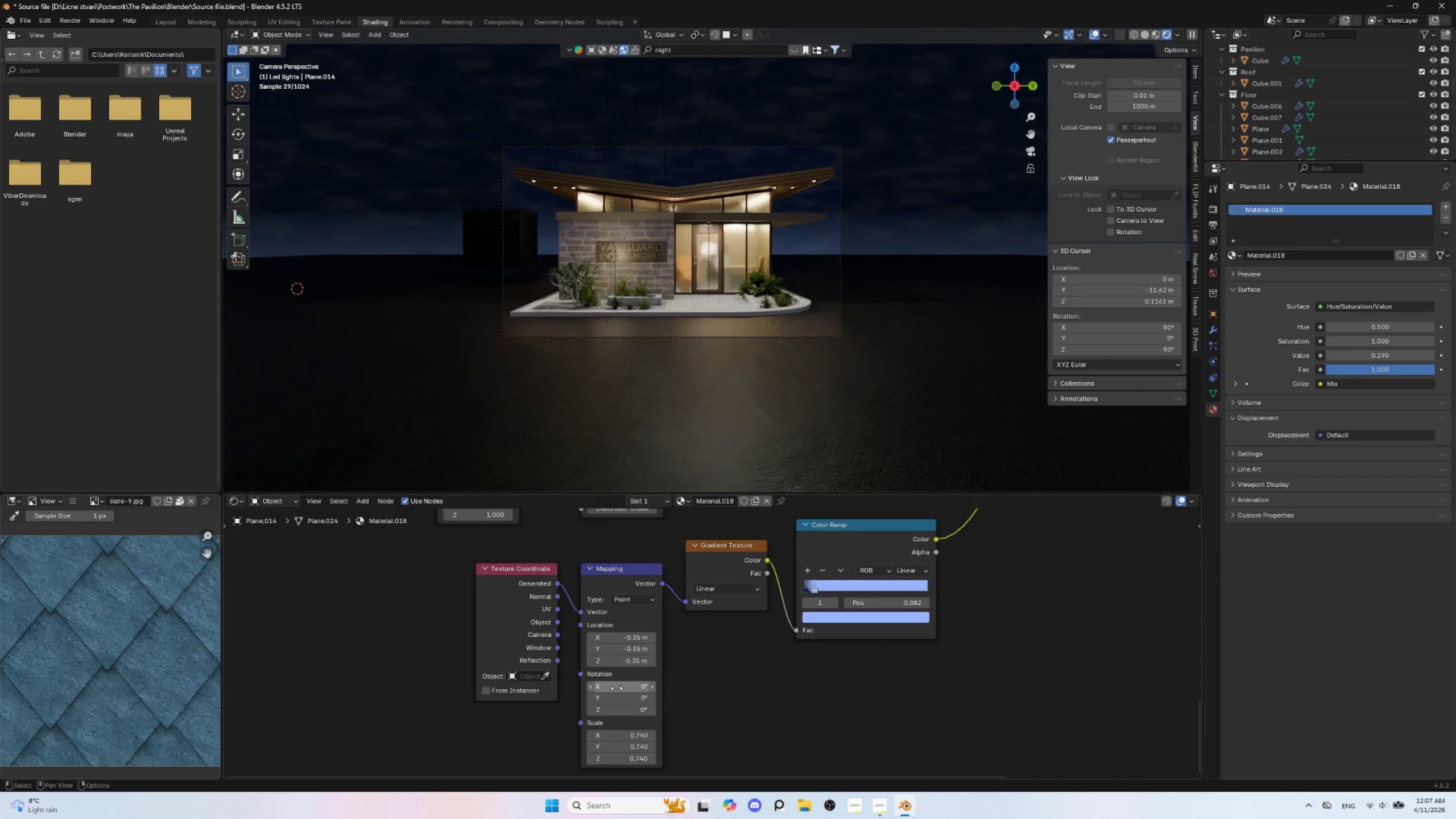 
hold_key(key=ShiftLeft, duration=1.5)
 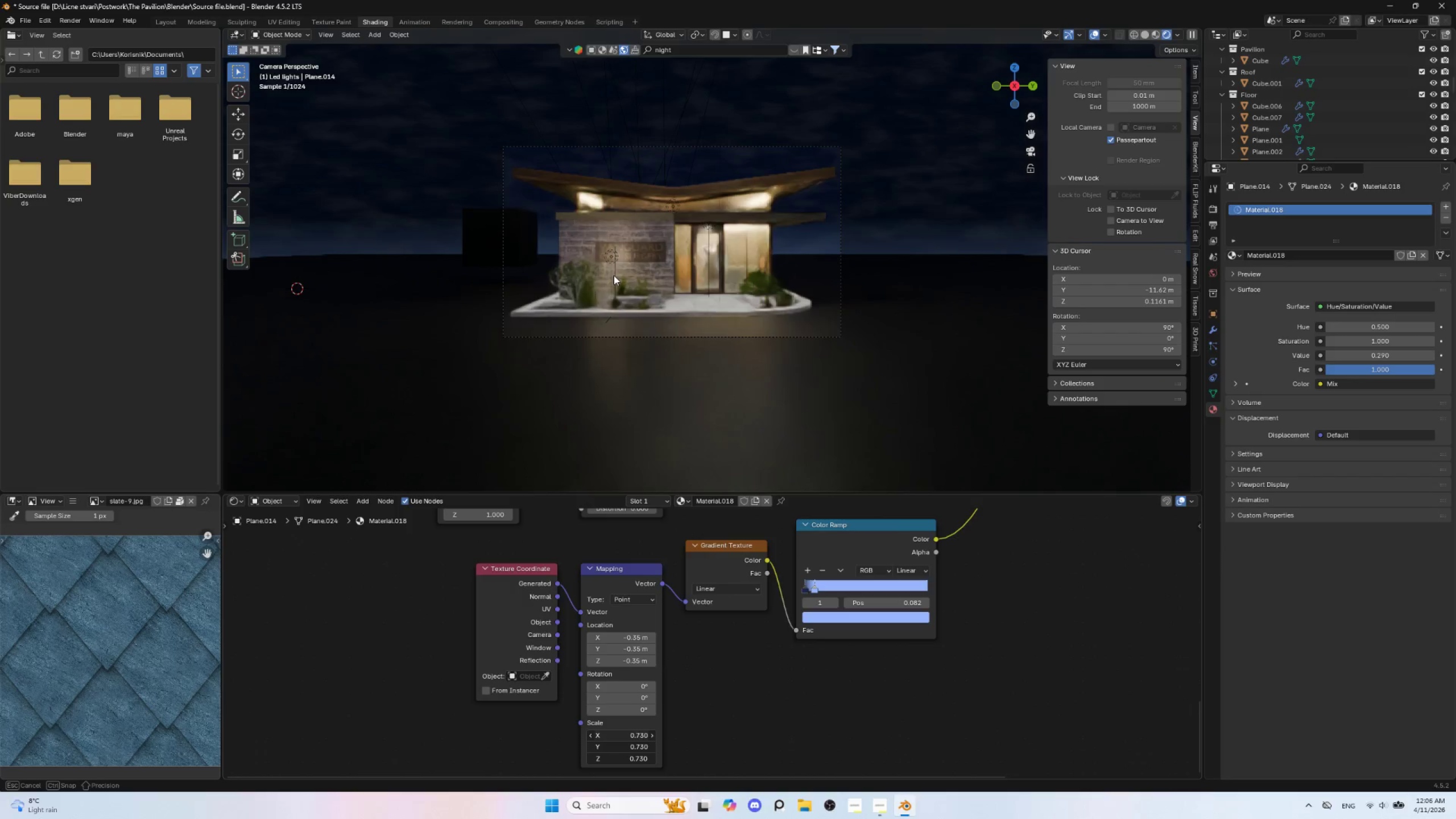 
hold_key(key=ShiftLeft, duration=1.51)
 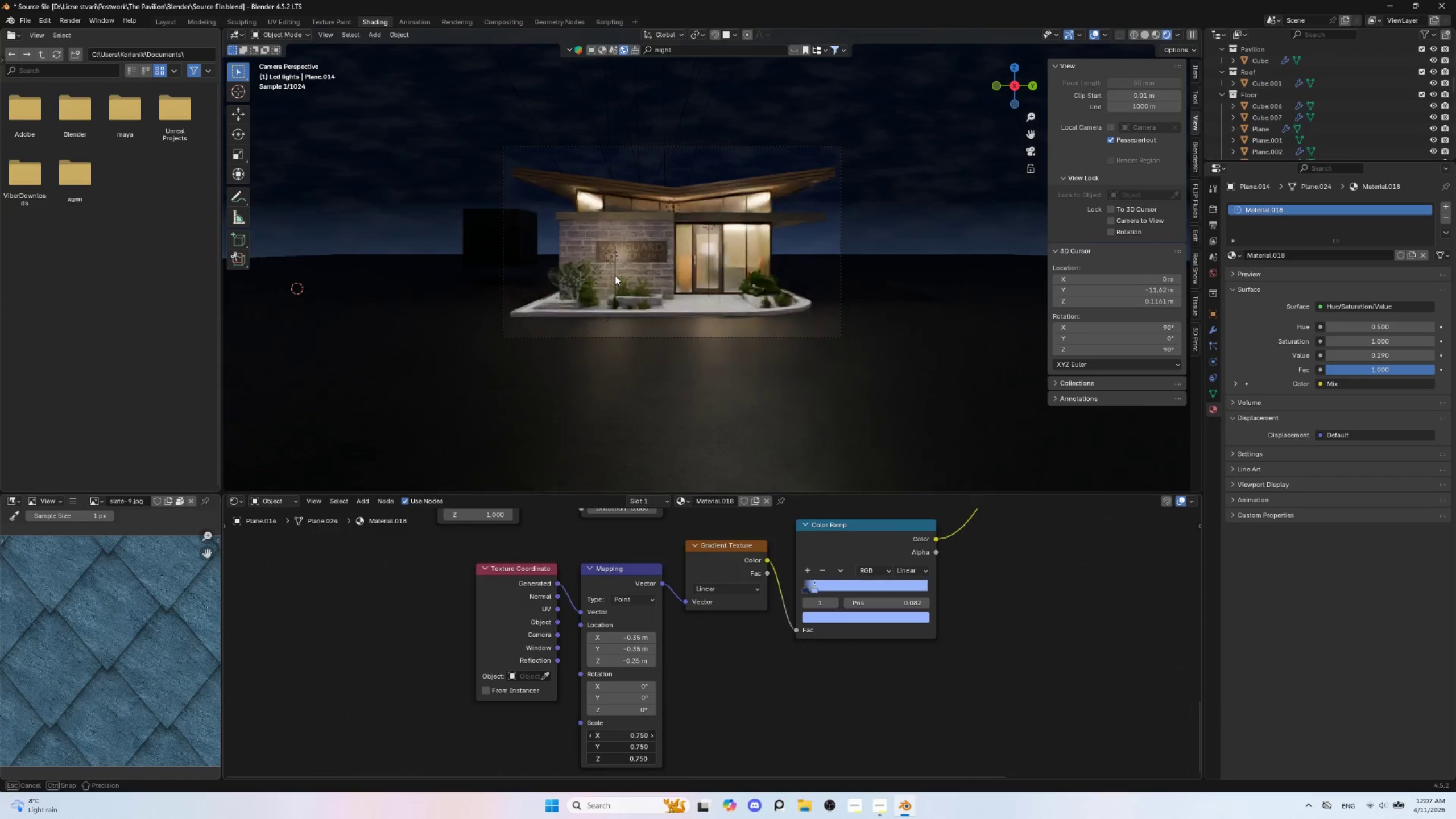 
hold_key(key=ShiftLeft, duration=1.52)
 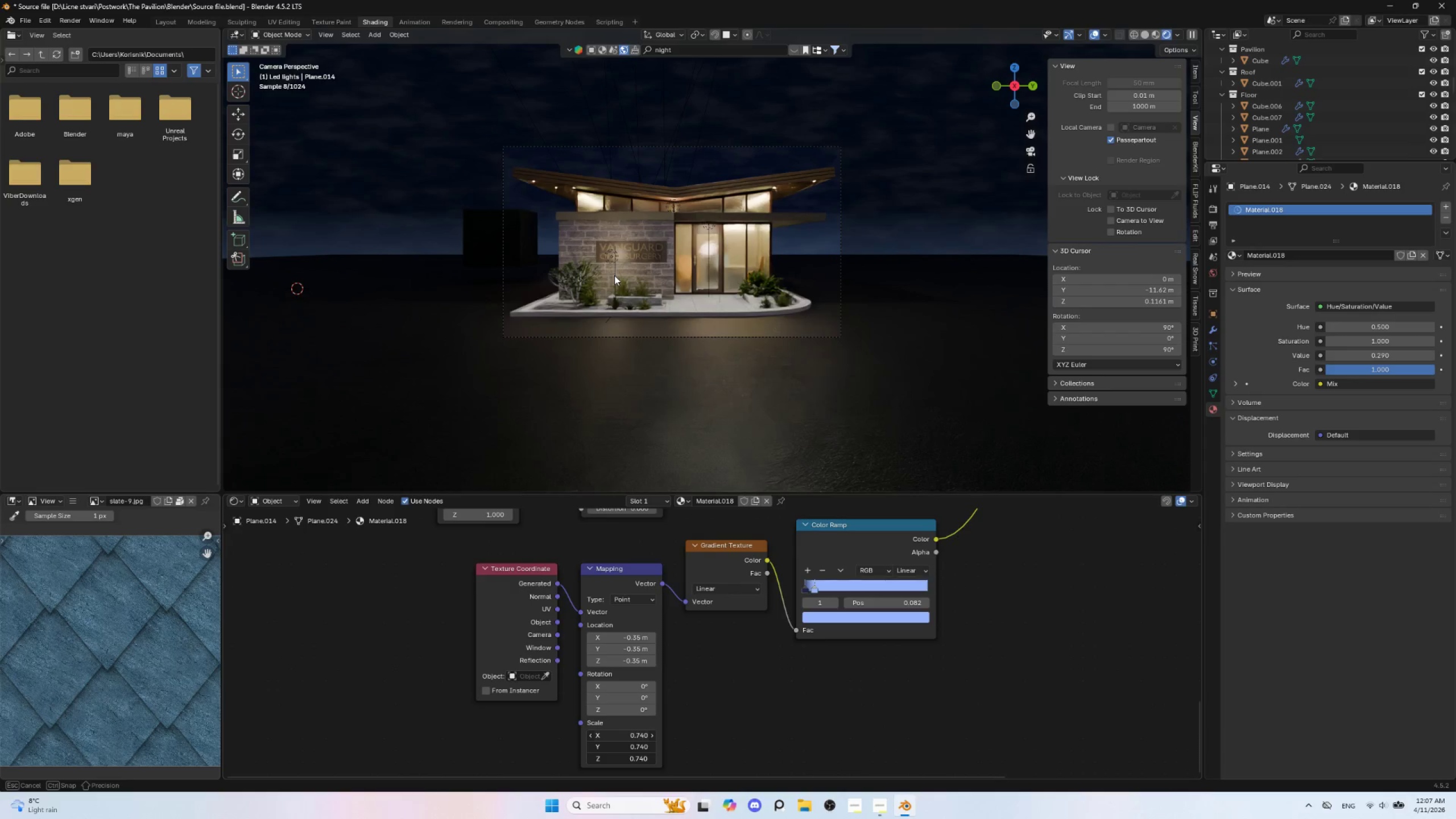 
hold_key(key=ShiftLeft, duration=1.5)
 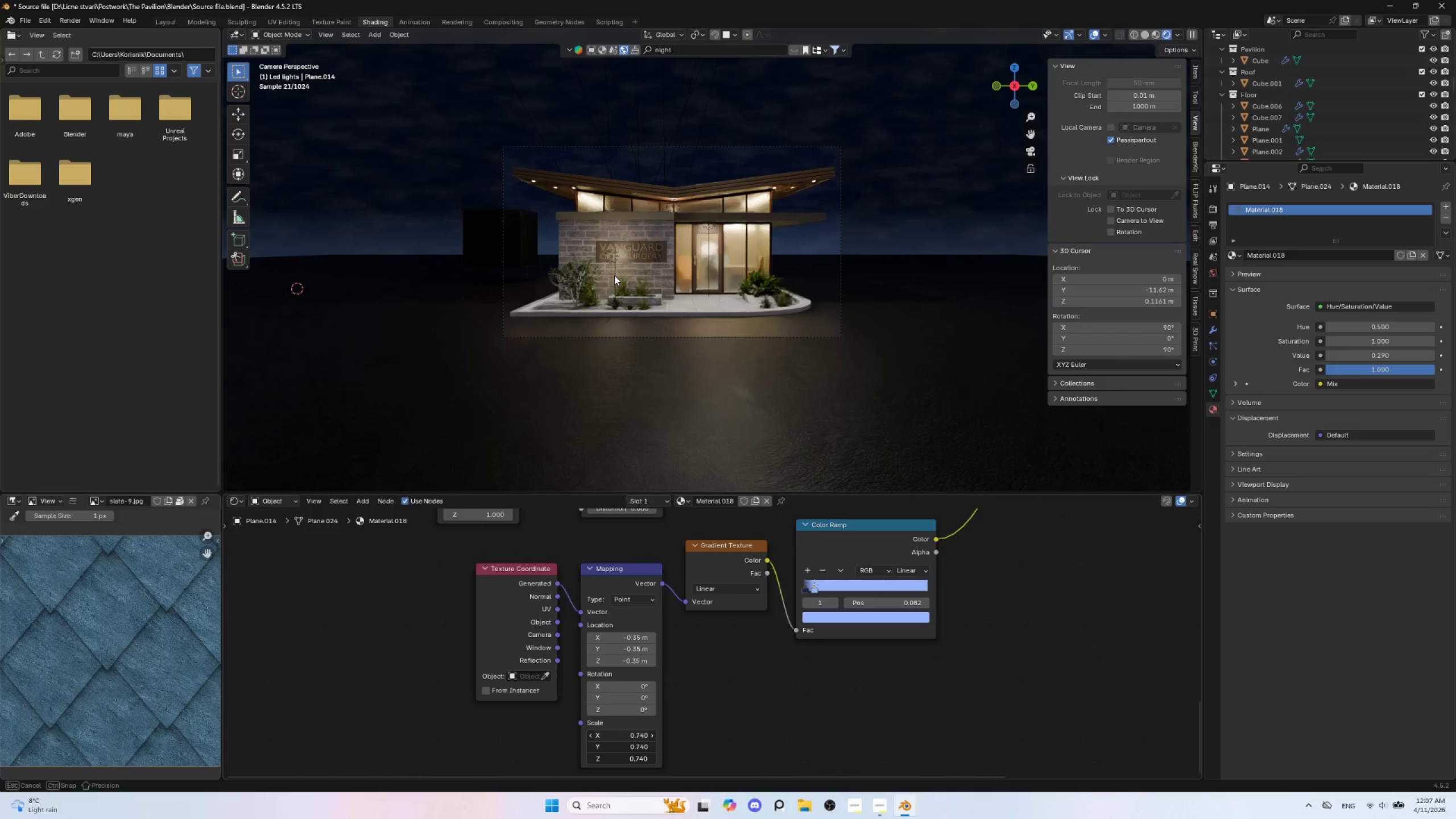 
hold_key(key=ShiftLeft, duration=0.88)
 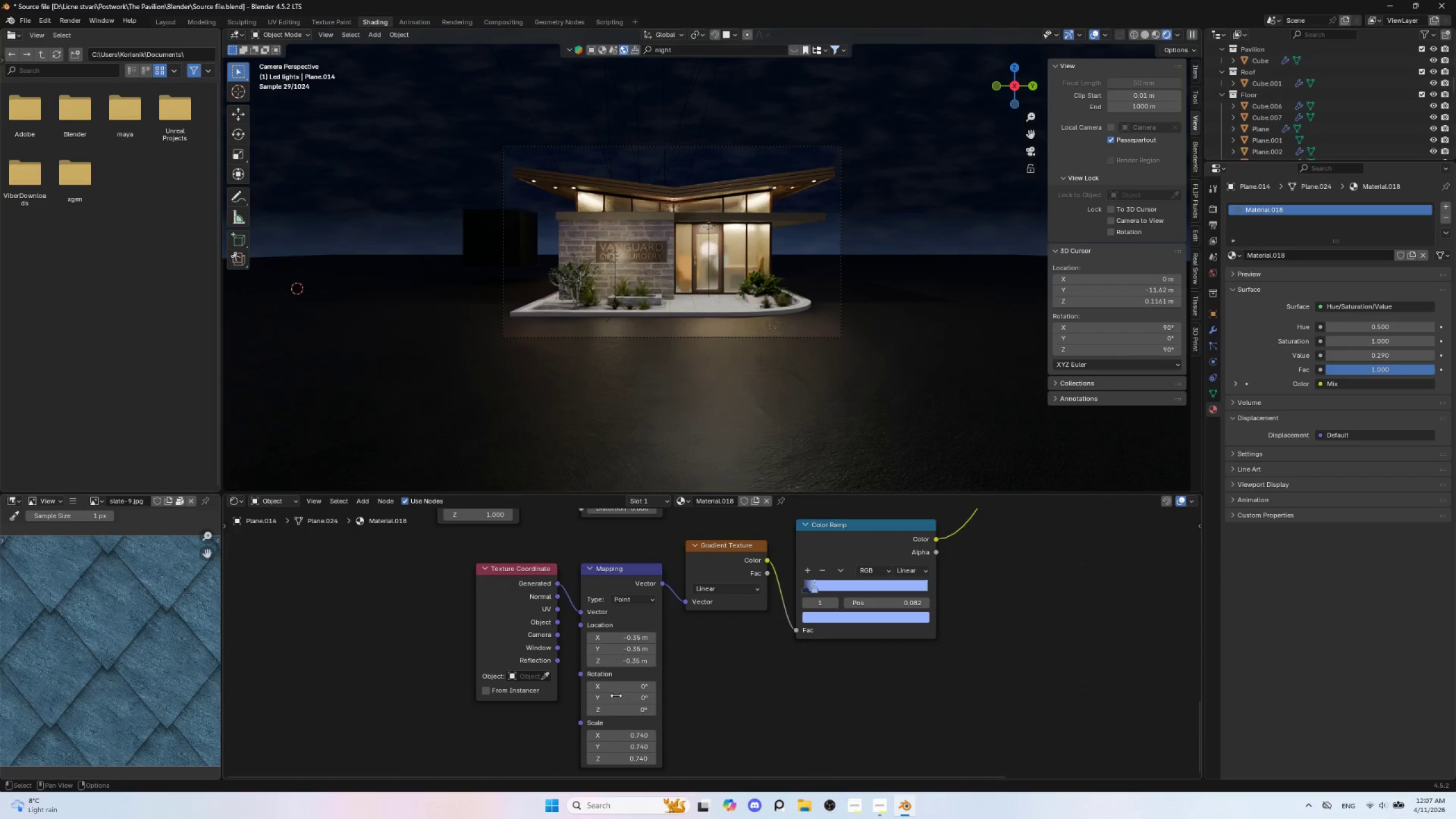 
hold_key(key=ShiftLeft, duration=3.97)
left_click_drag(start_coordinate=[615, 637], to_coordinate=[620, 176])
 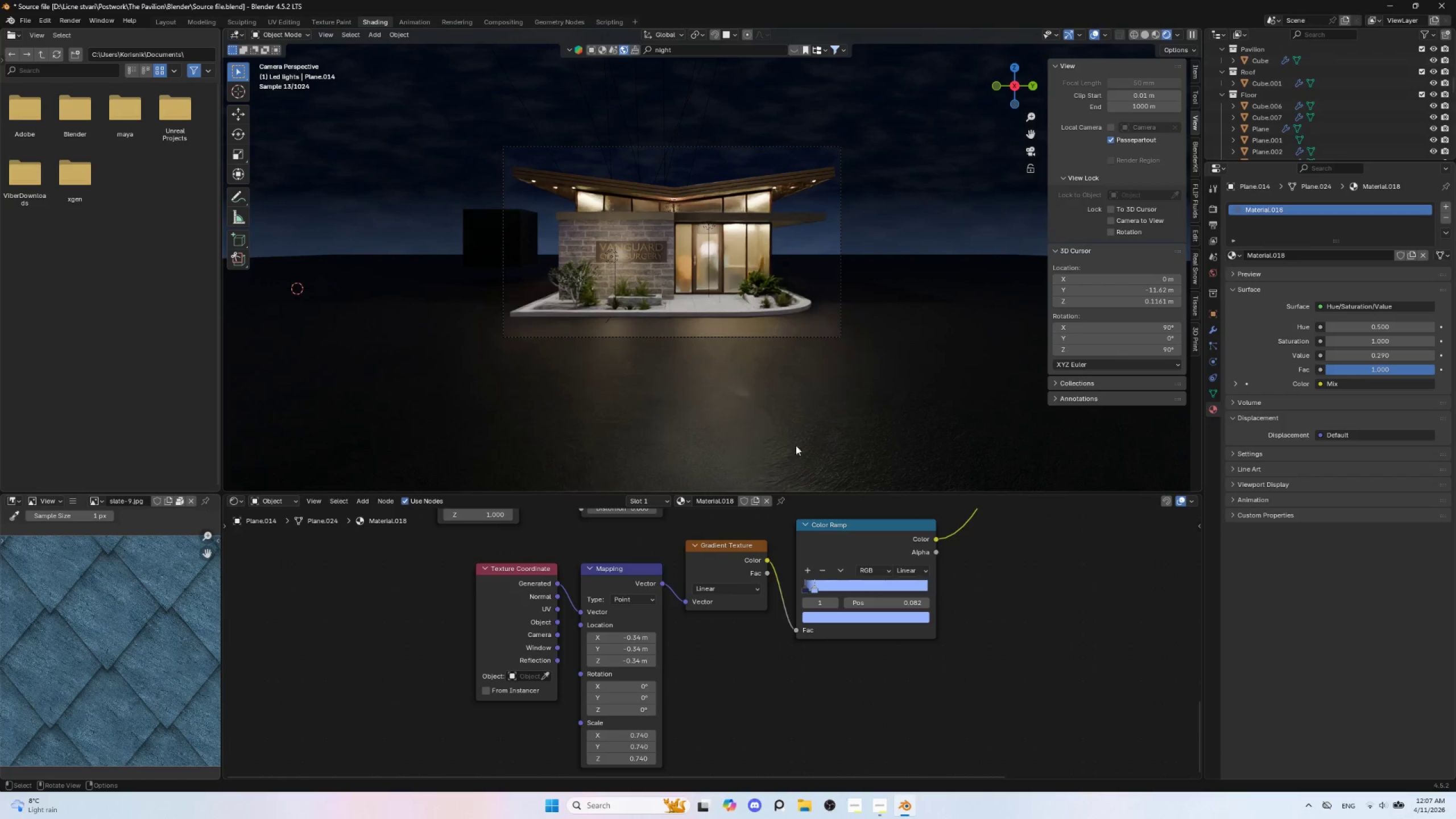 
hold_key(key=ShiftLeft, duration=1.5)
 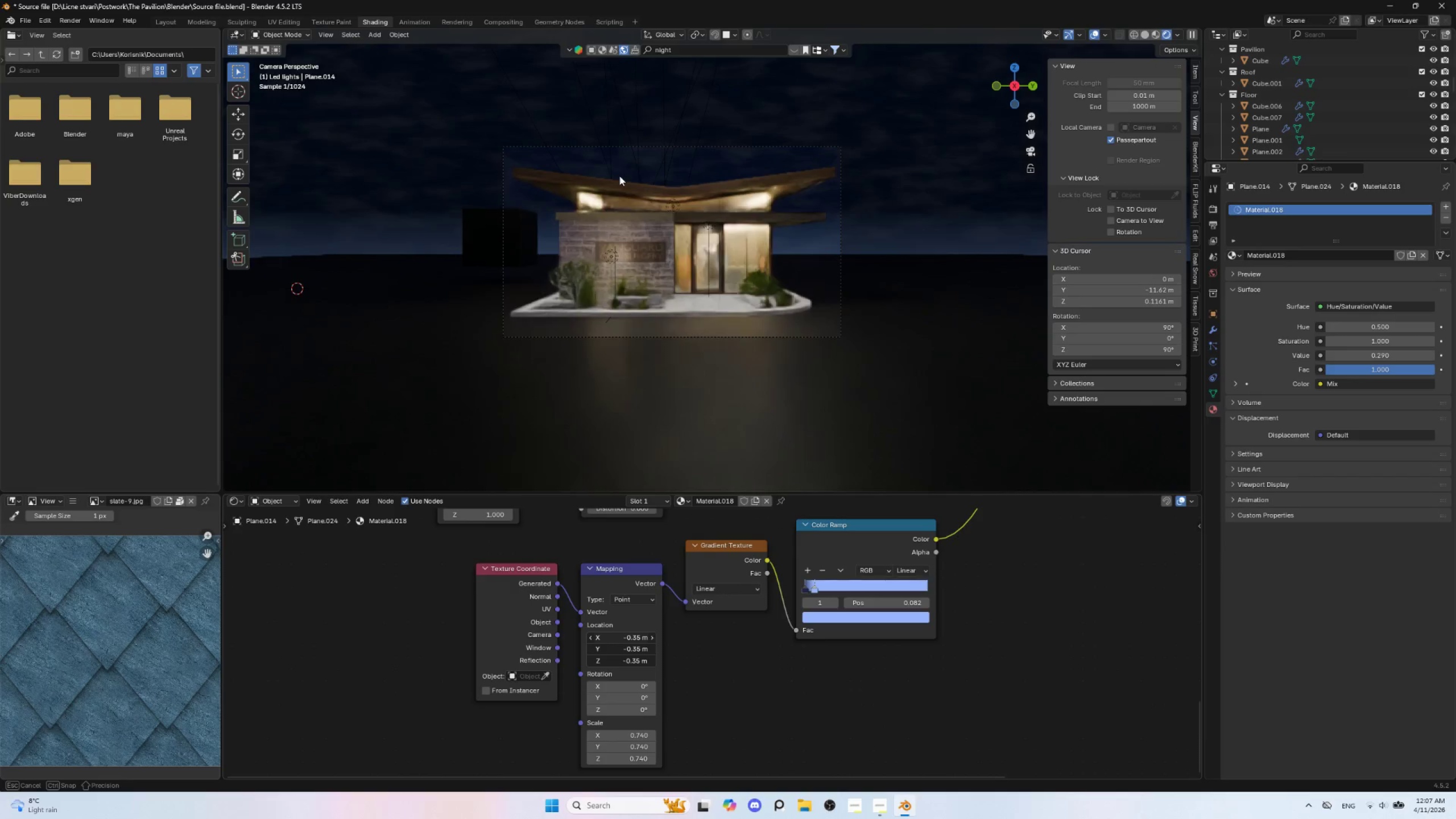 
hold_key(key=ShiftLeft, duration=1.51)
 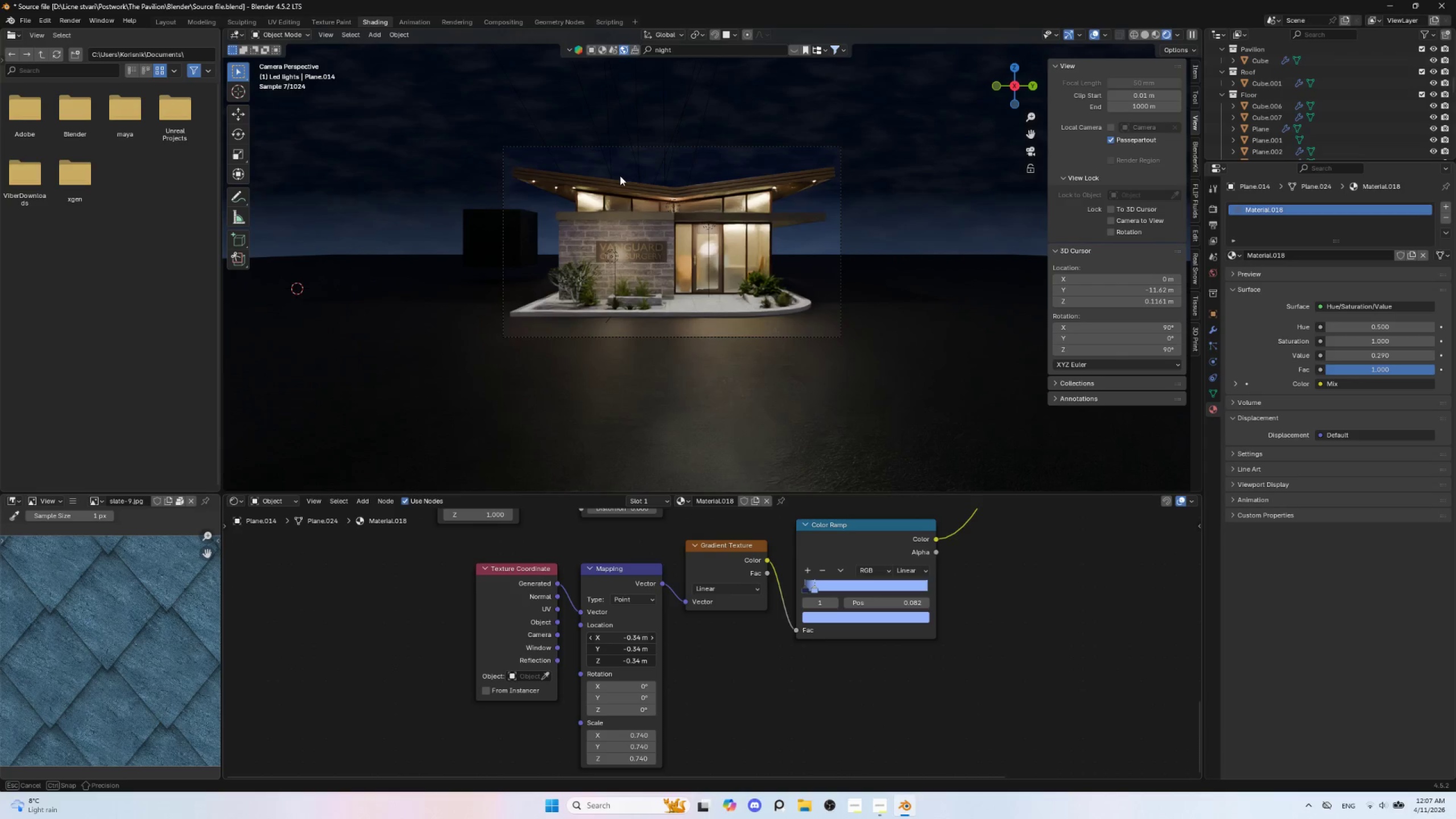 
hold_key(key=ShiftLeft, duration=1.05)
 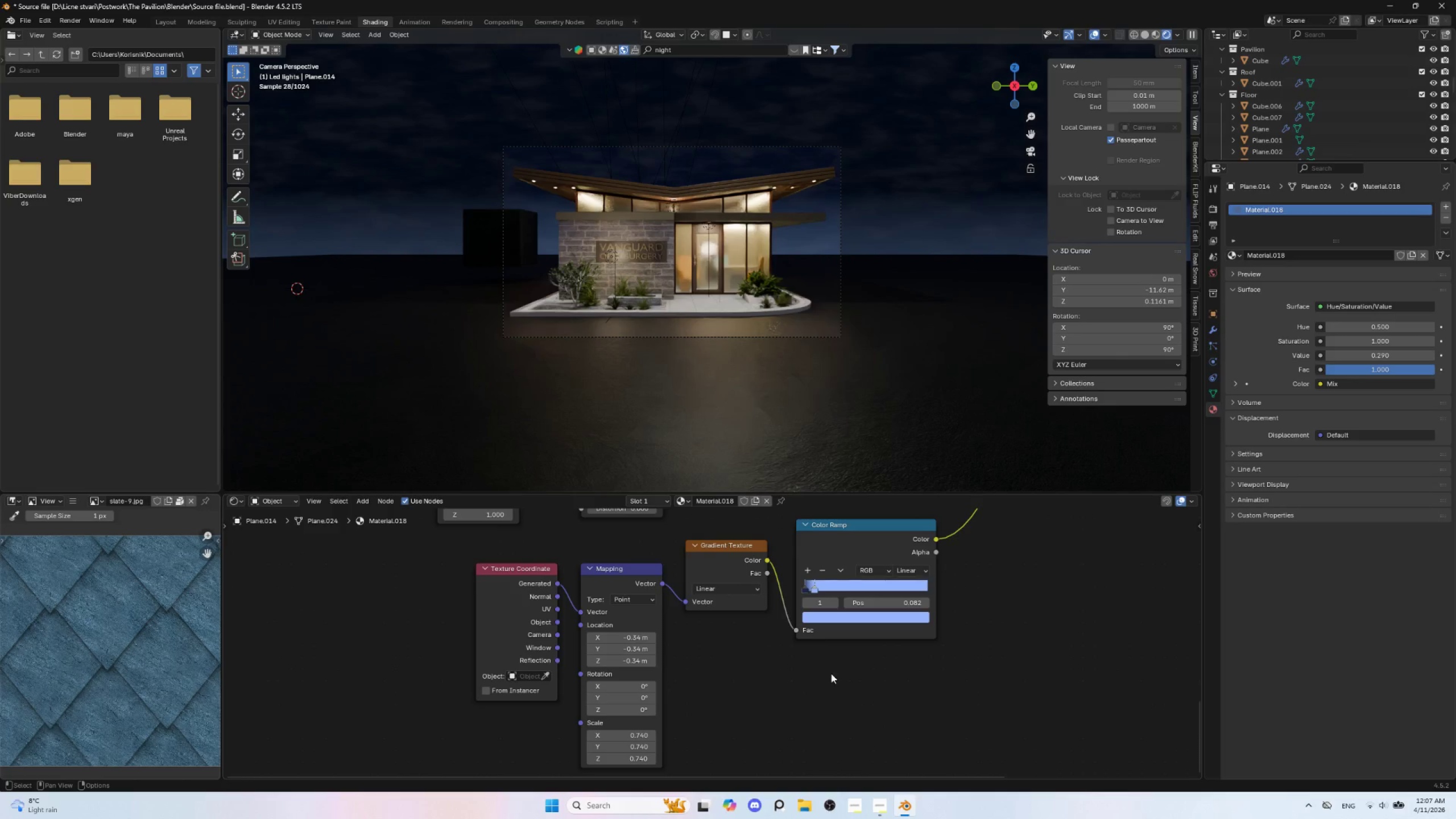 
hold_key(key=ShiftLeft, duration=0.83)
 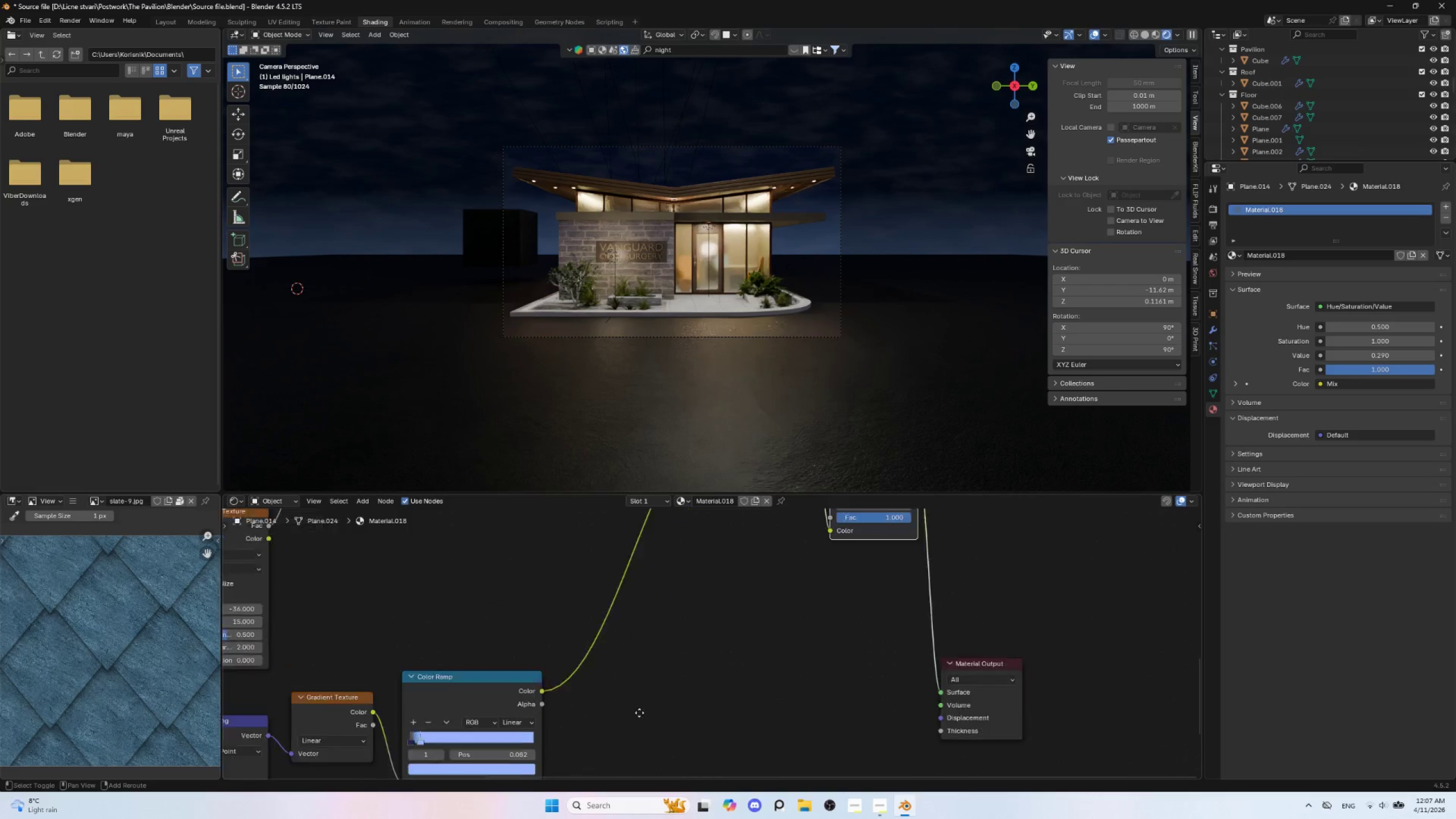 
hold_key(key=ShiftLeft, duration=0.84)
 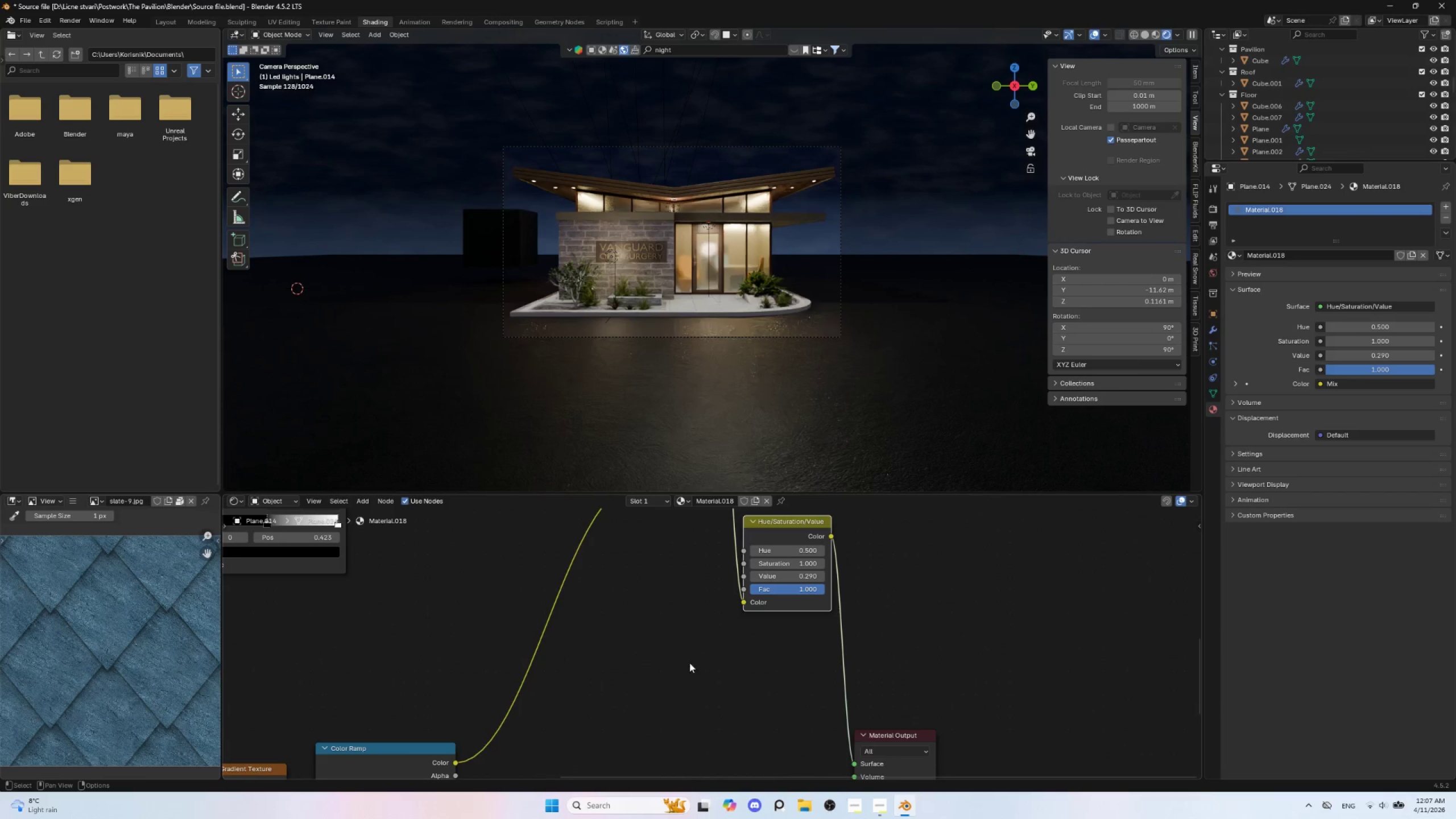 
hold_key(key=ShiftLeft, duration=0.55)
 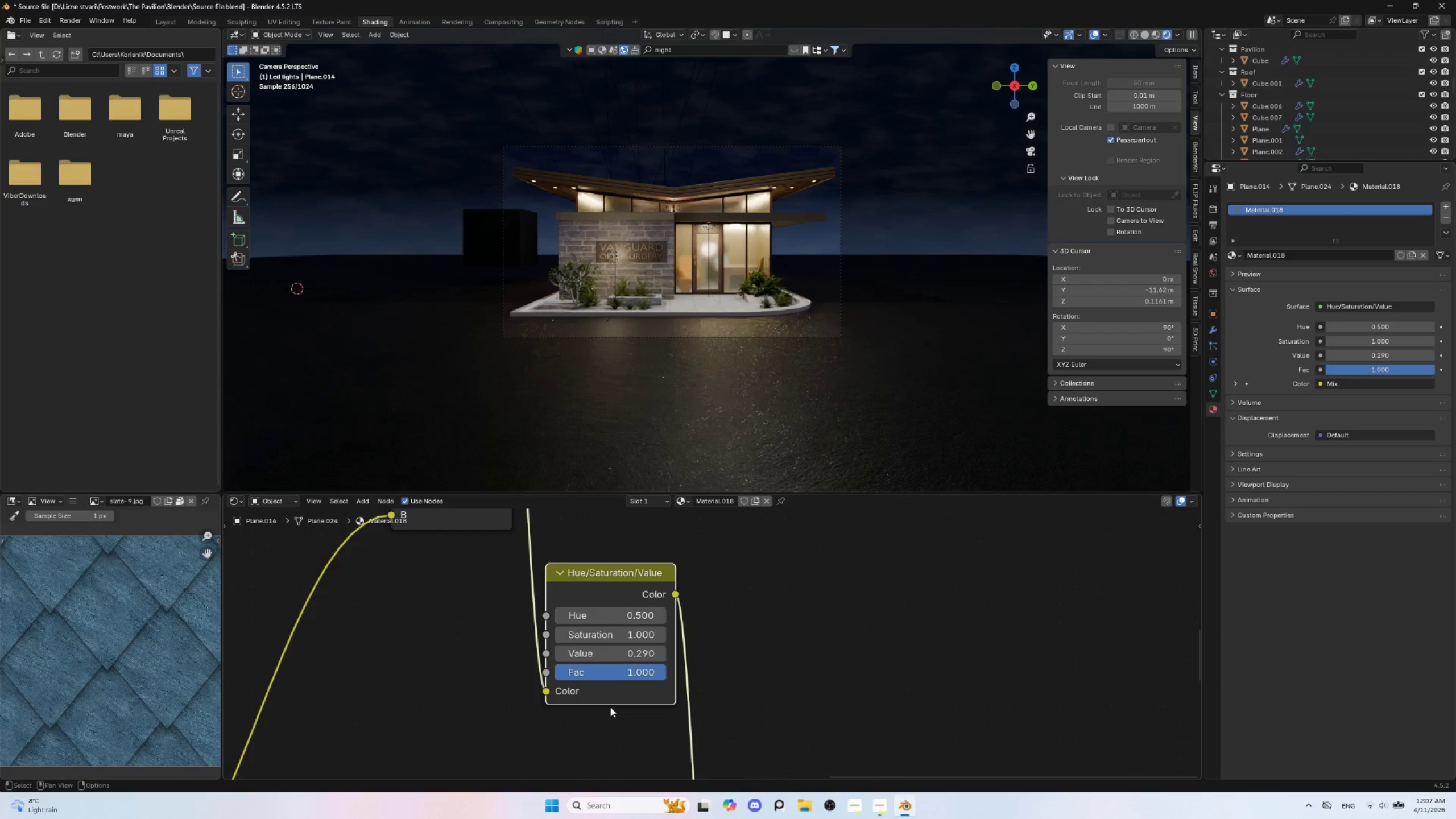 
hold_key(key=ShiftLeft, duration=3.12)
scroll: coordinate [609, 709], scroll_direction: up, amount: 5.0
 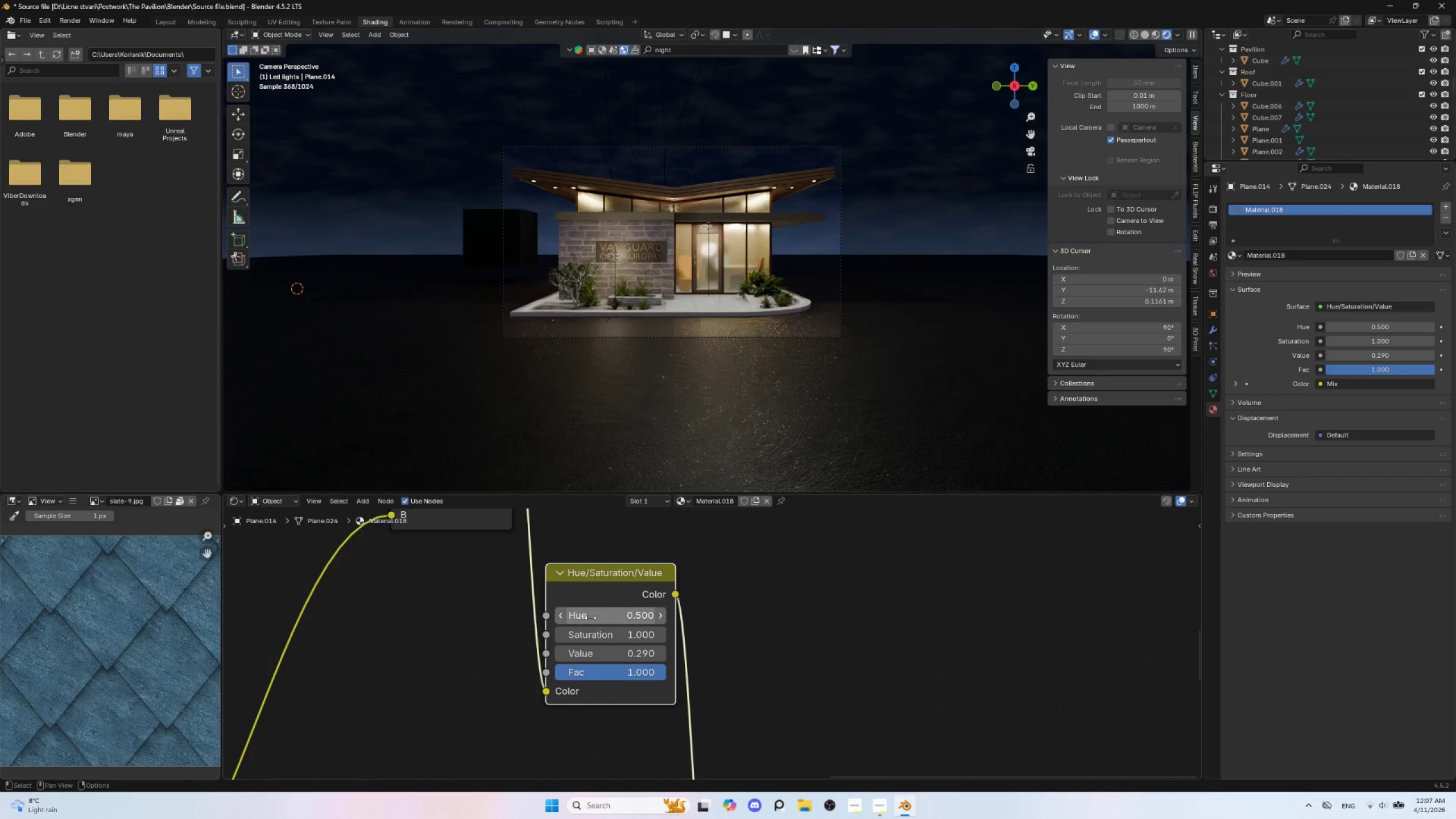 
left_click_drag(start_coordinate=[590, 618], to_coordinate=[595, 615])
 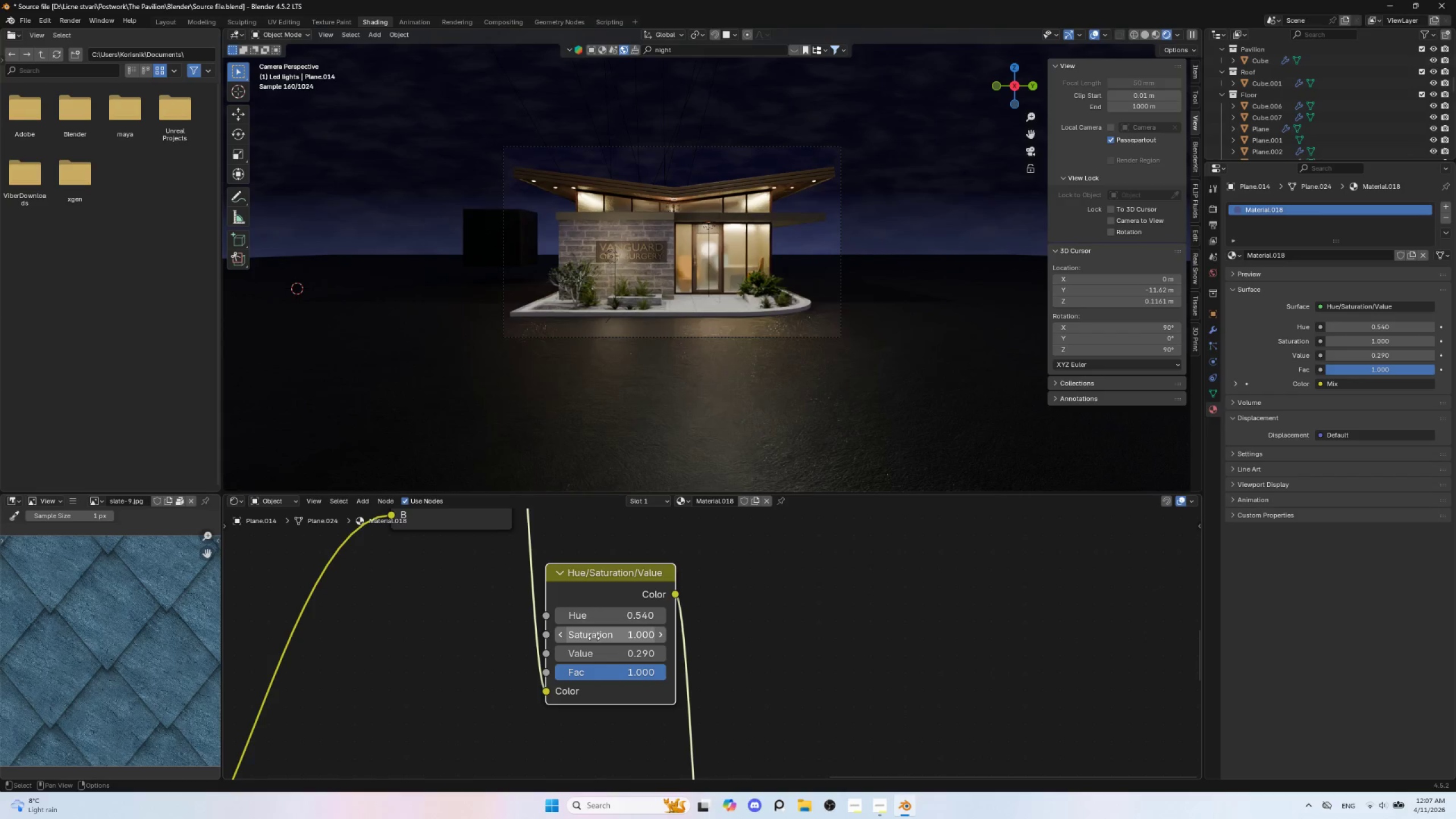 
hold_key(key=ShiftLeft, duration=1.5)
 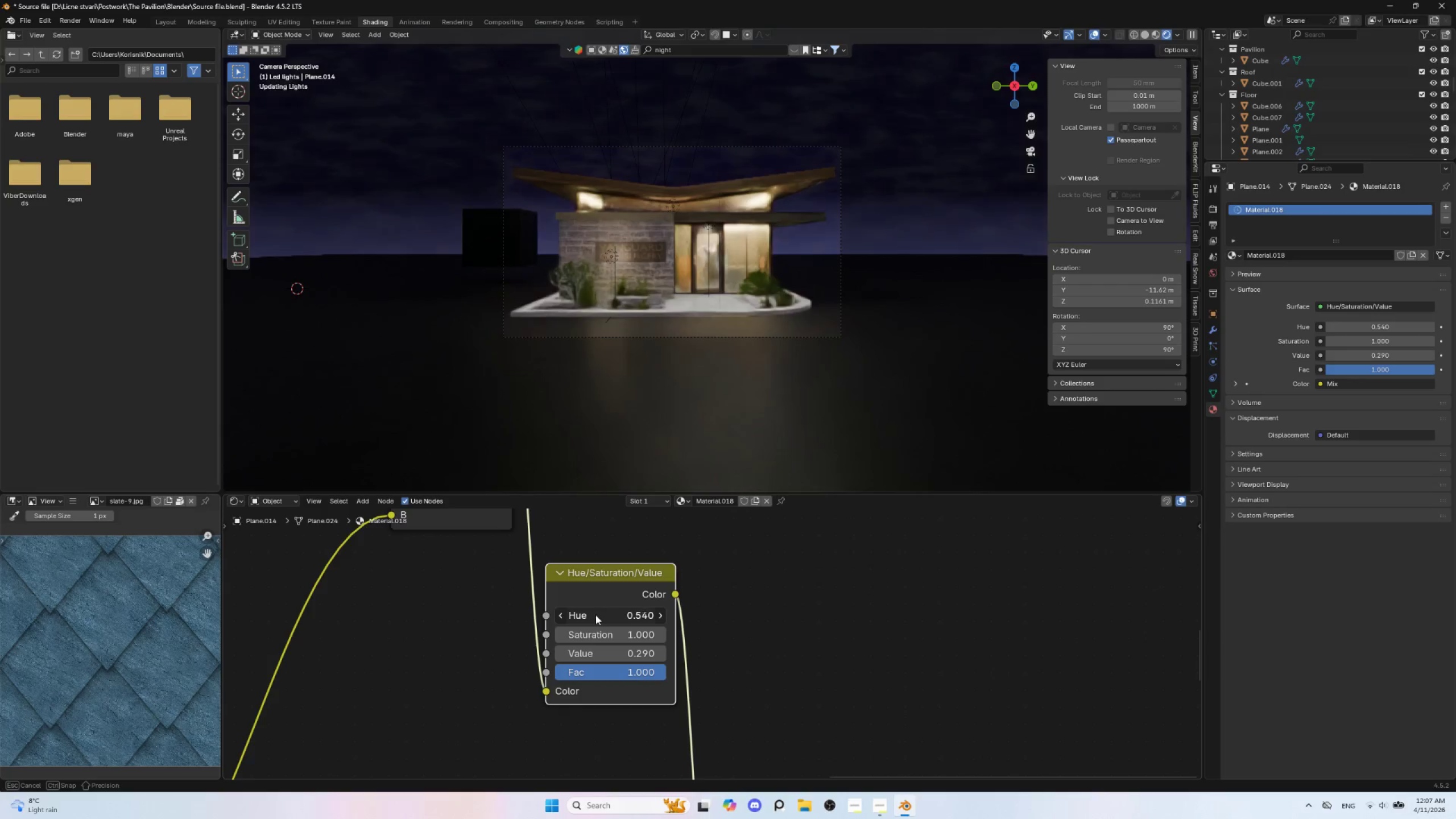 
hold_key(key=ShiftLeft, duration=1.51)
 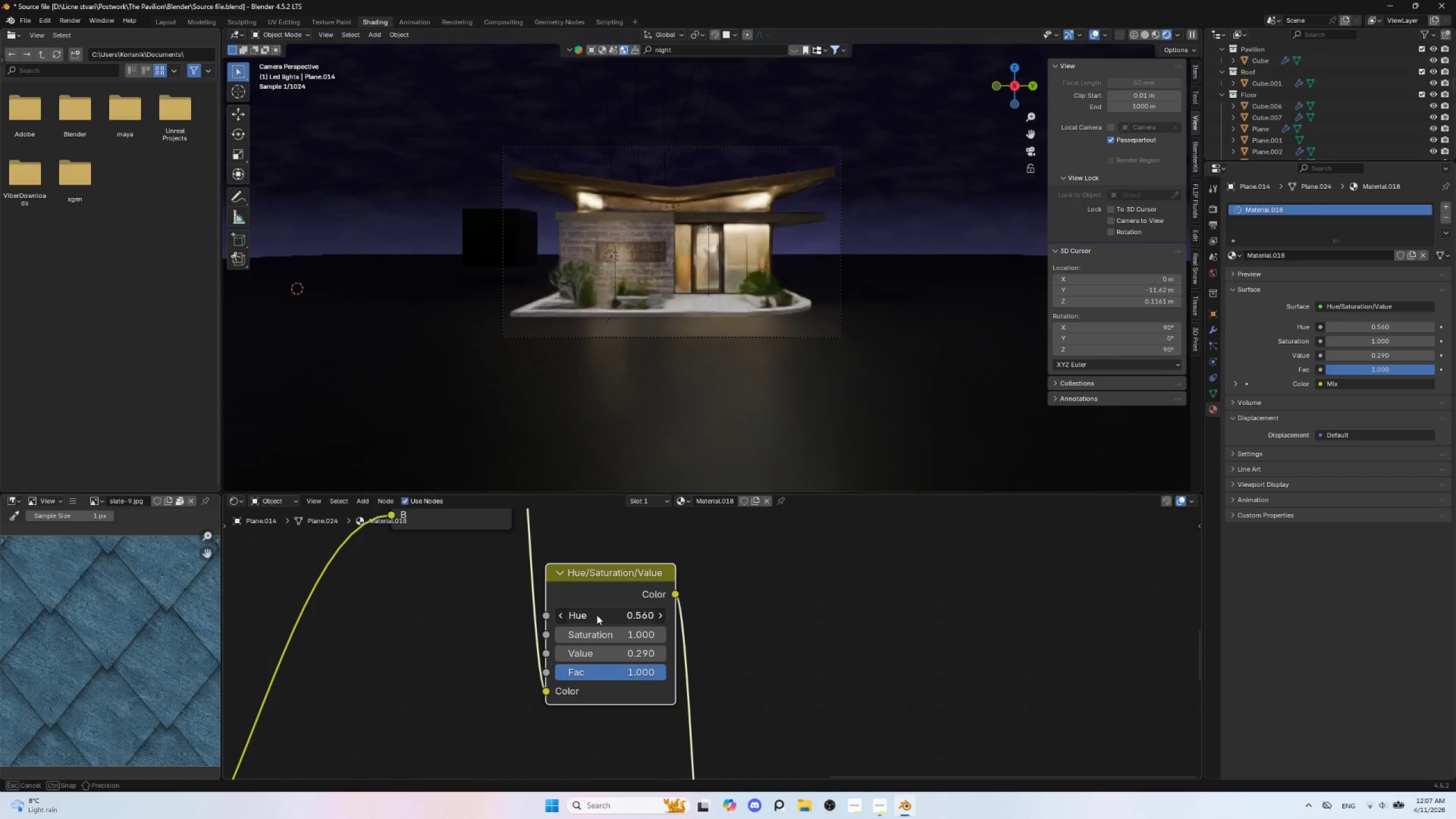 
hold_key(key=ShiftLeft, duration=1.52)
 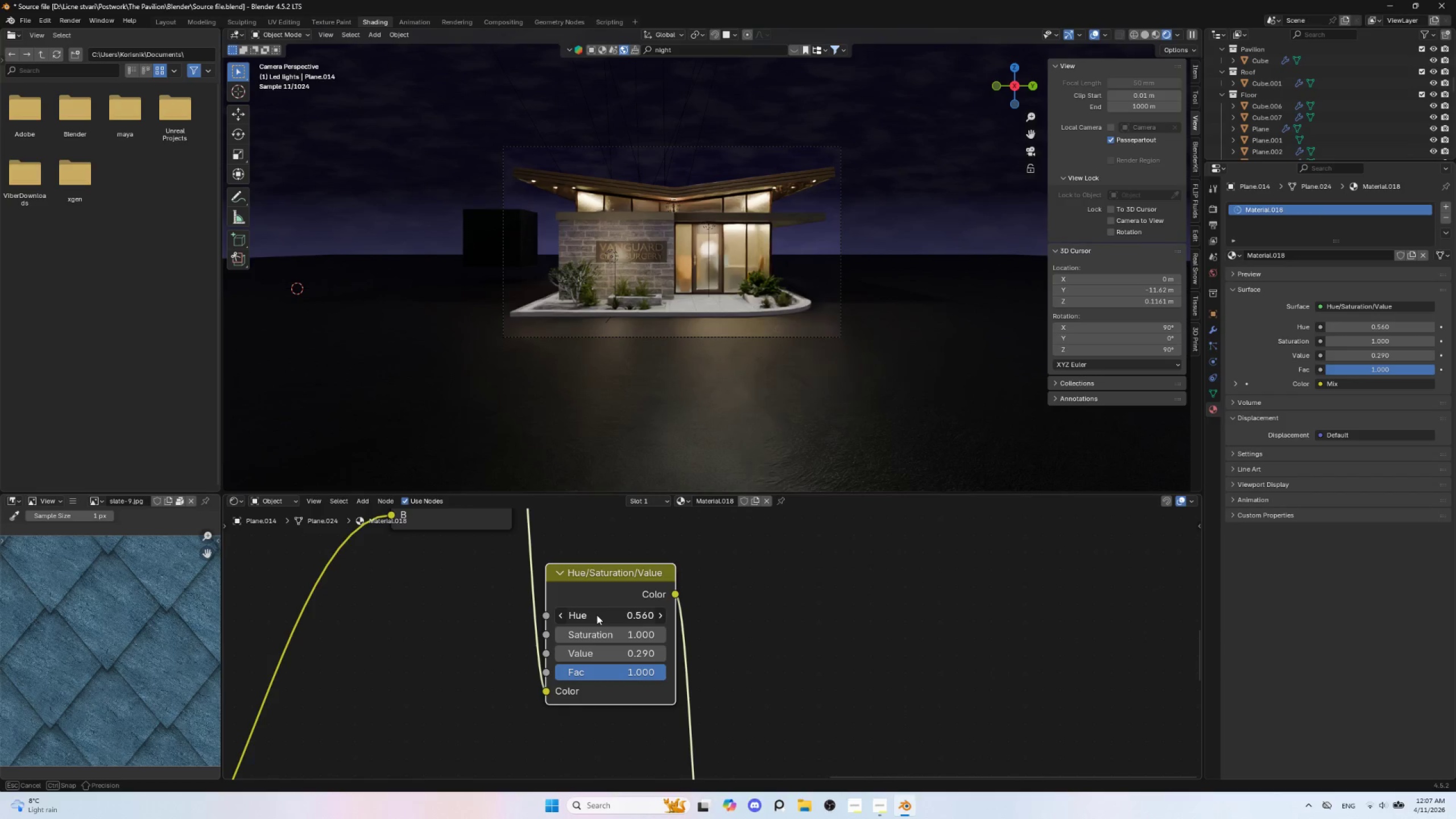 
hold_key(key=ShiftLeft, duration=1.52)
 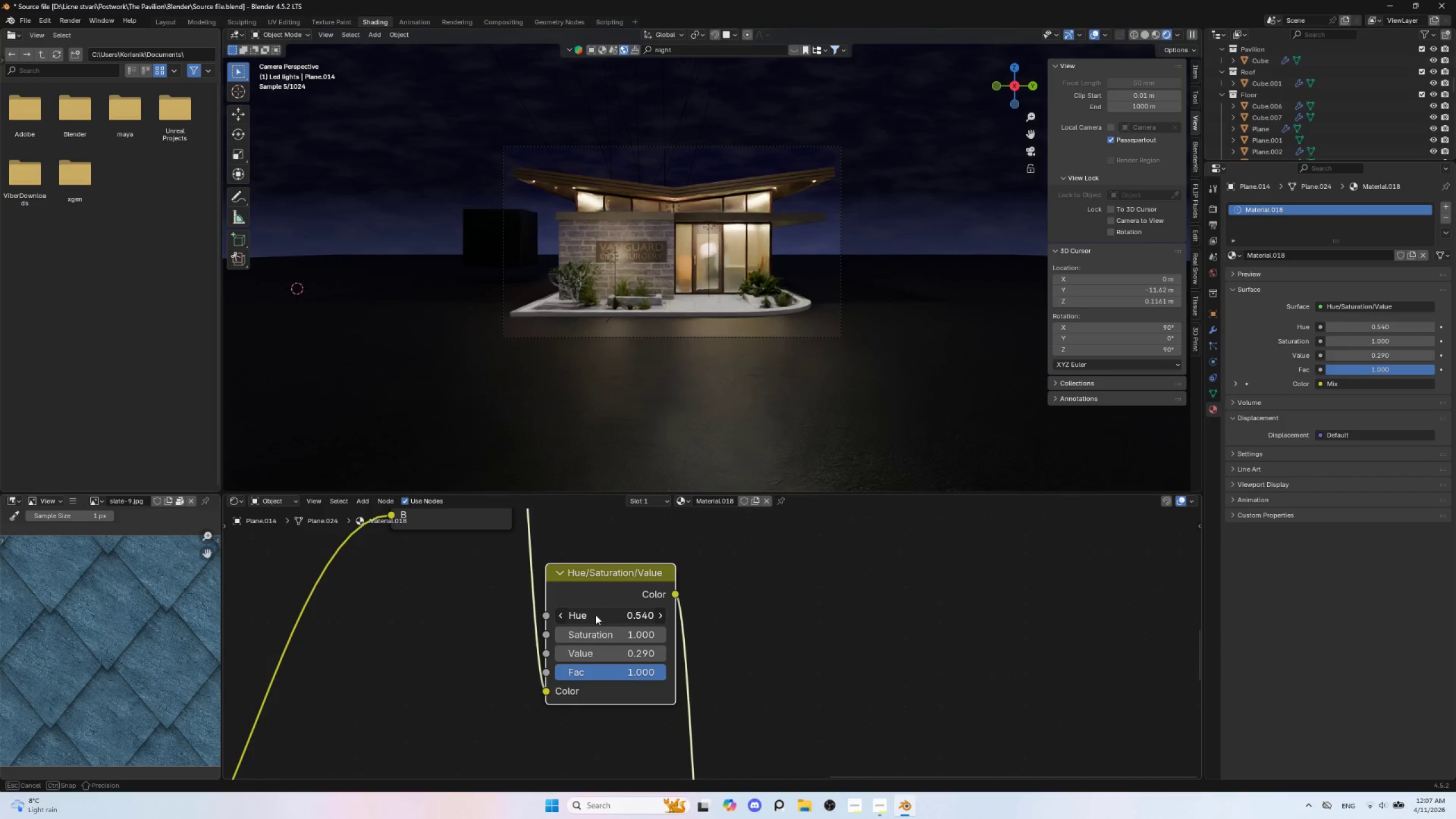 
hold_key(key=ShiftLeft, duration=1.51)
 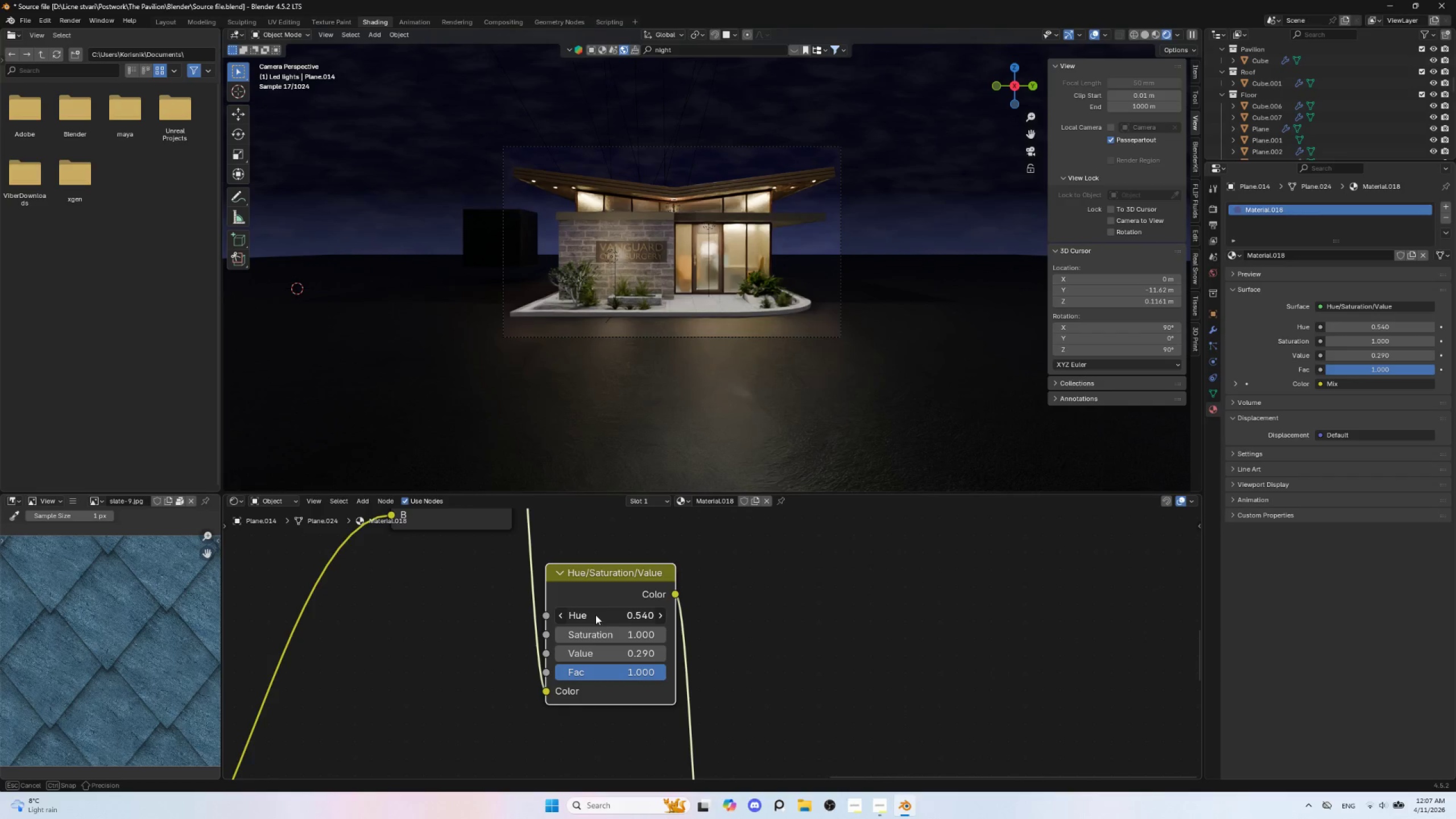 
hold_key(key=ShiftLeft, duration=1.53)
 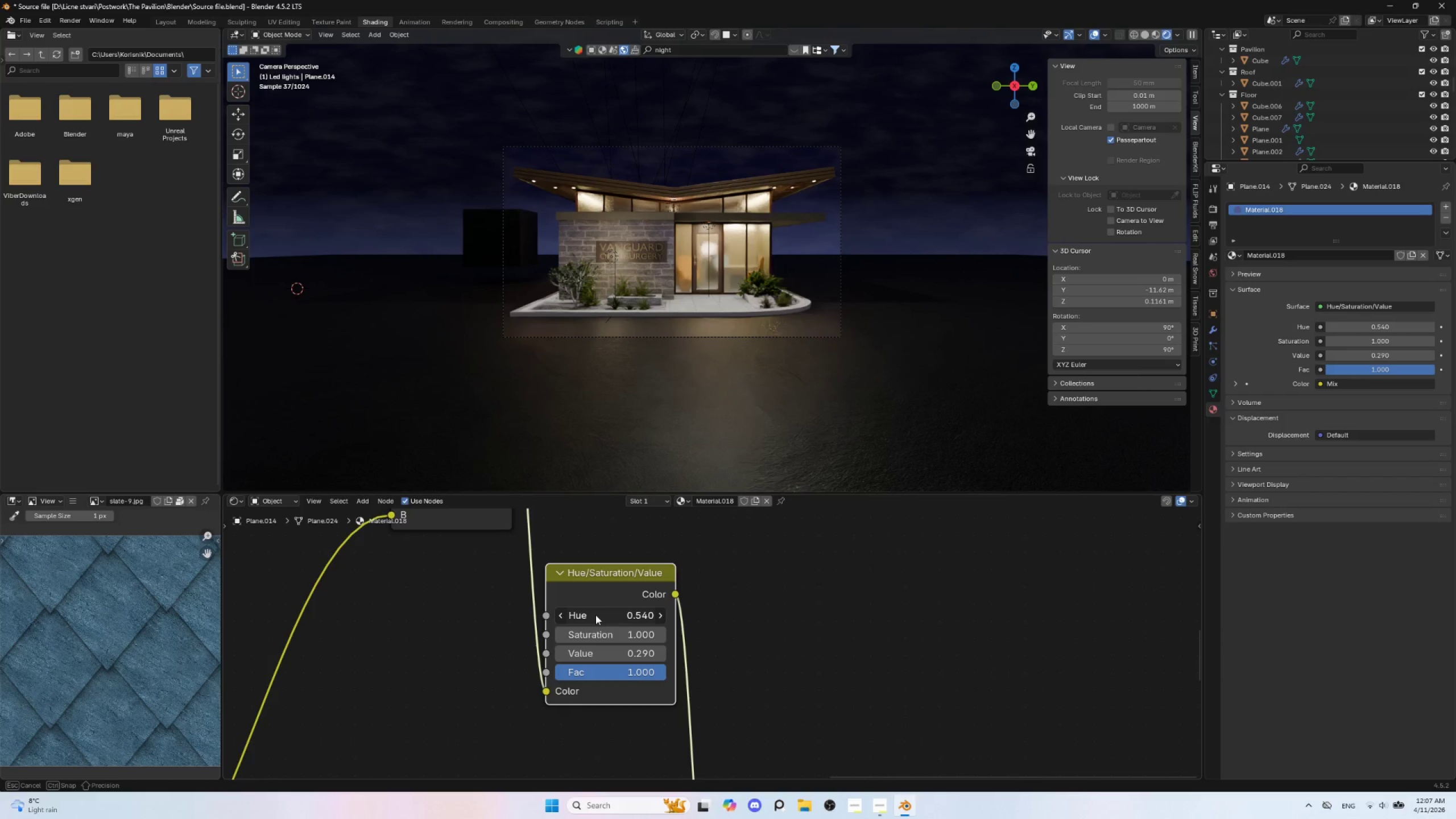 
hold_key(key=ShiftLeft, duration=1.51)
 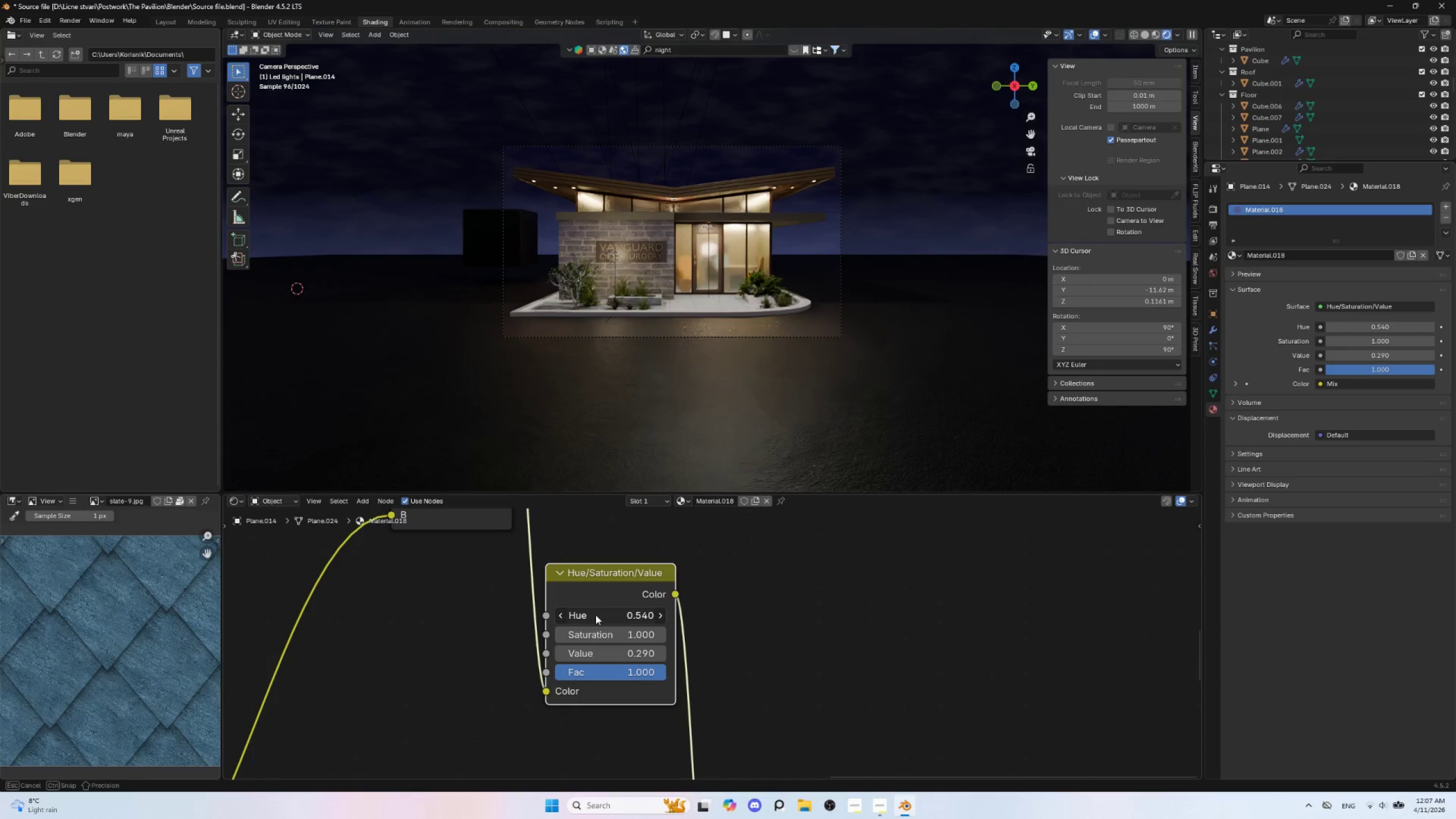 
hold_key(key=ShiftLeft, duration=0.84)
 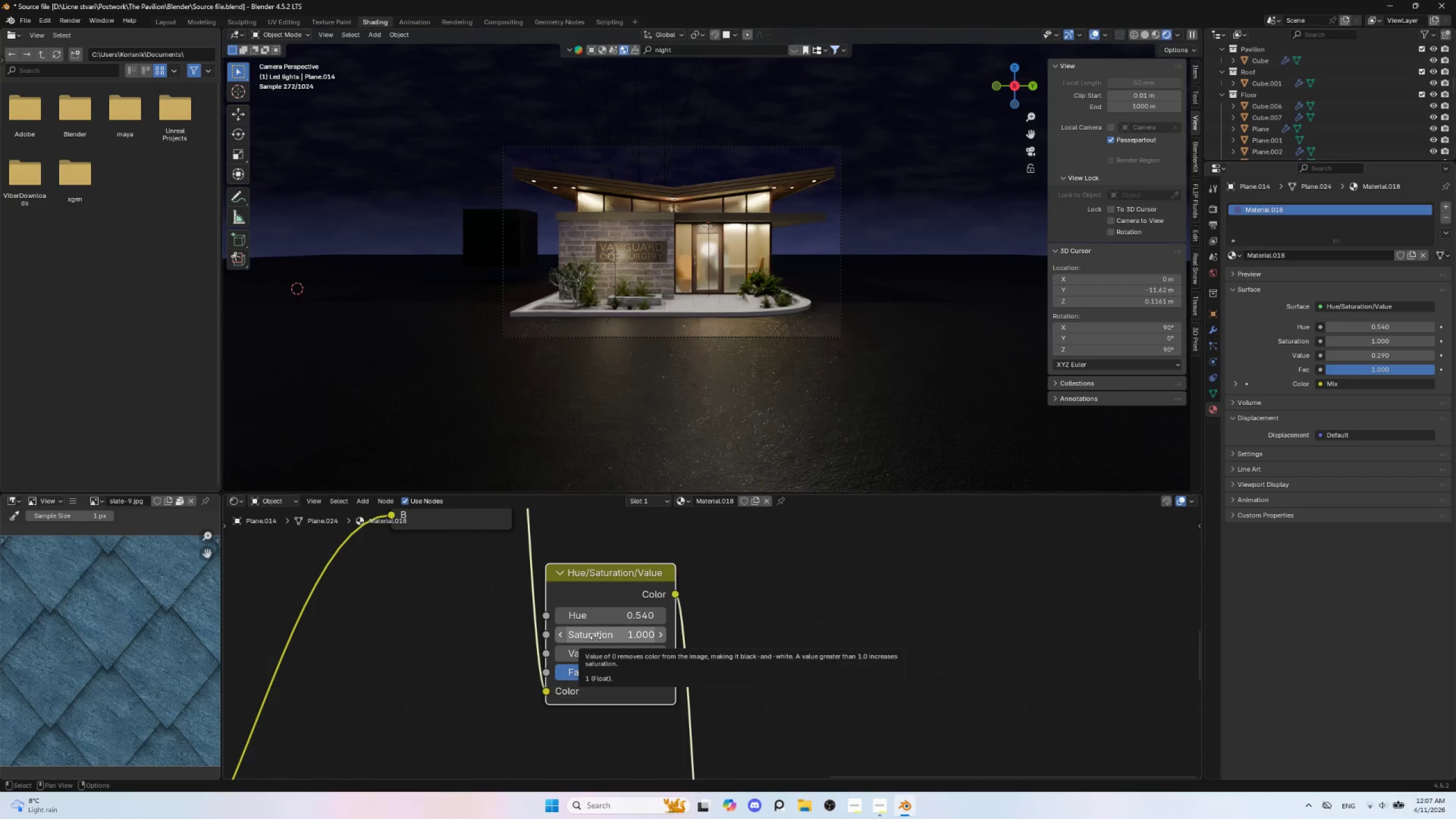 
hold_key(key=ShiftLeft, duration=1.52)
left_click_drag(start_coordinate=[595, 638], to_coordinate=[582, 624])
 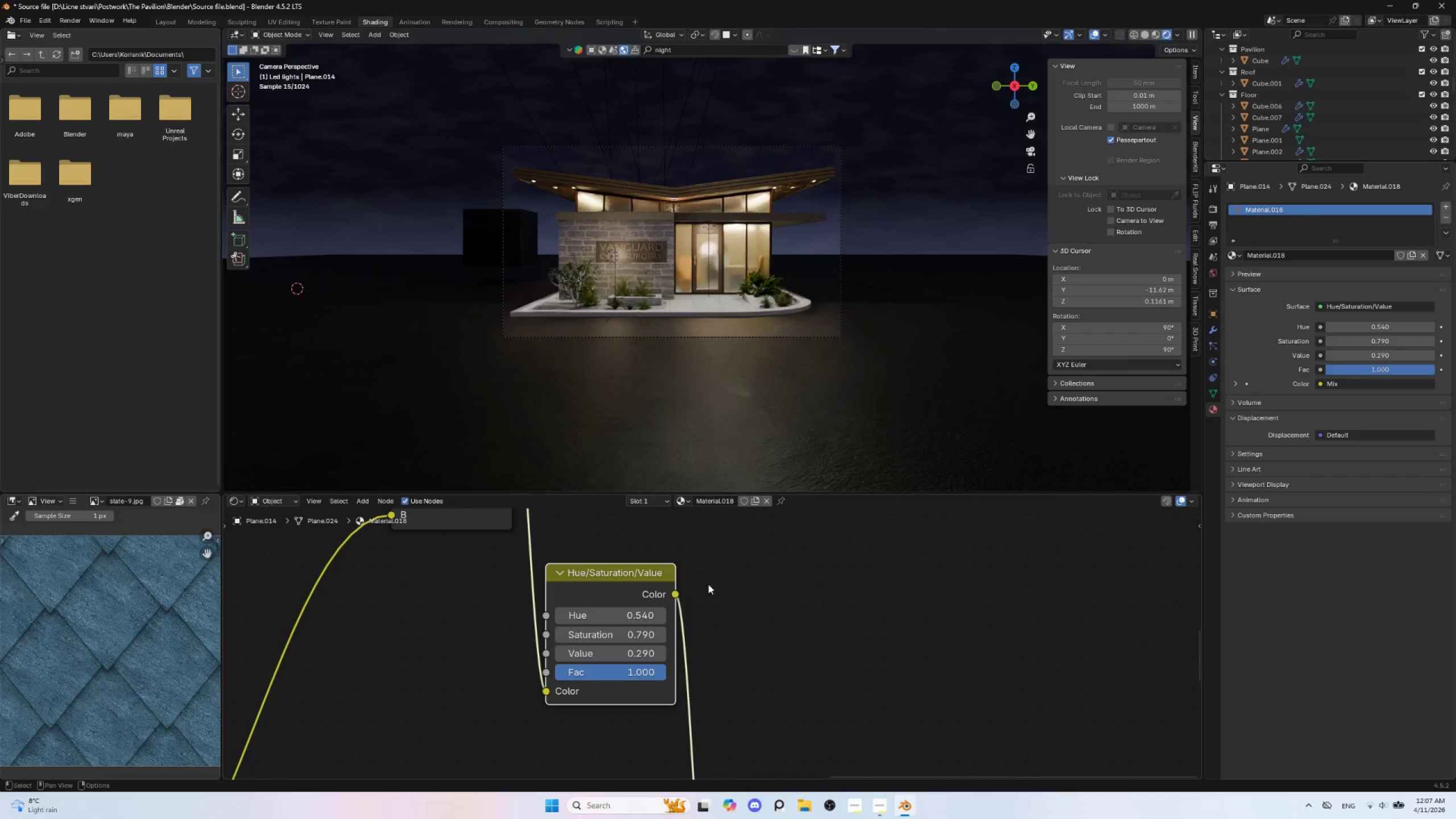 
hold_key(key=ShiftLeft, duration=1.5)
 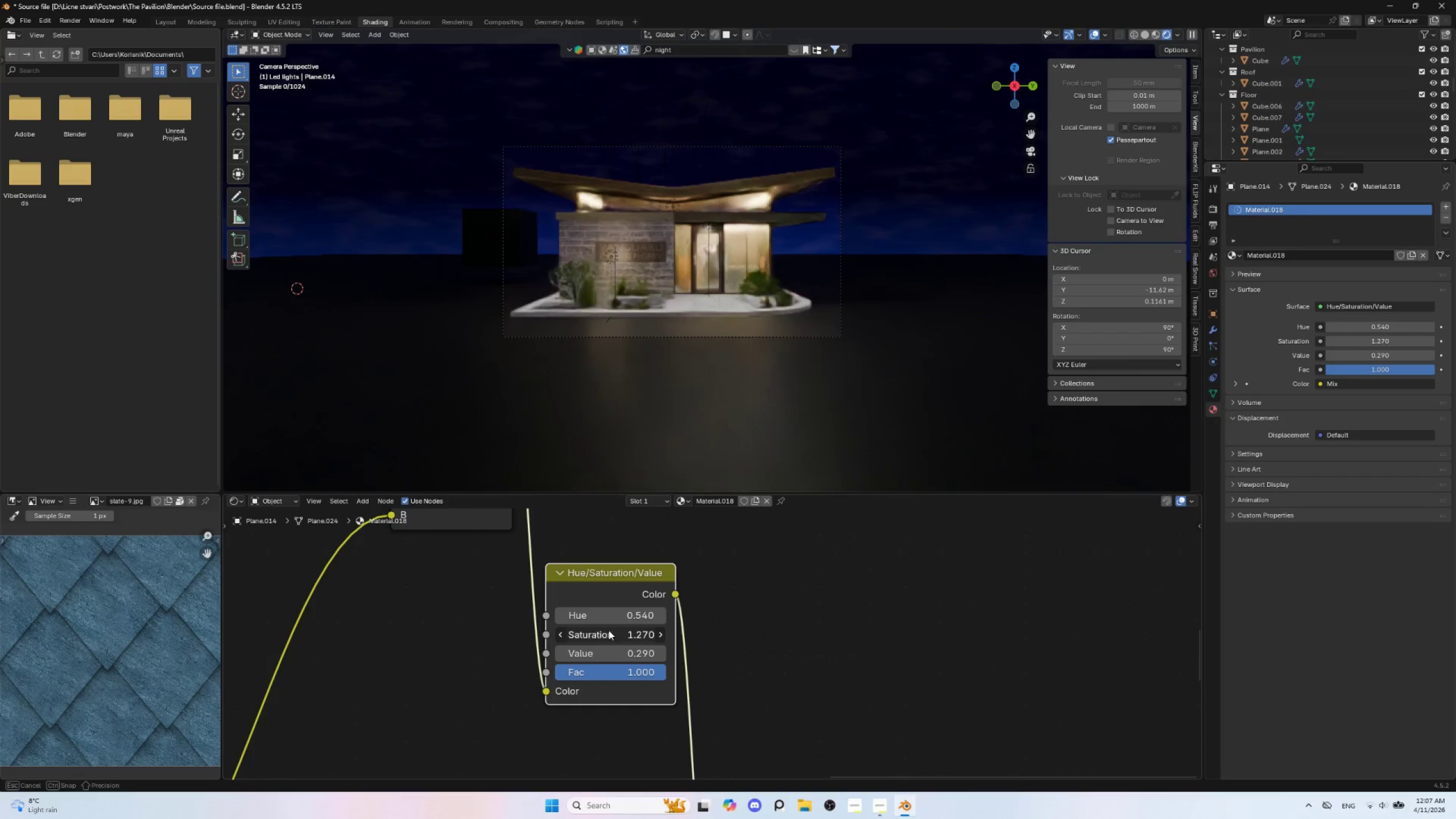 
hold_key(key=ShiftLeft, duration=1.5)
 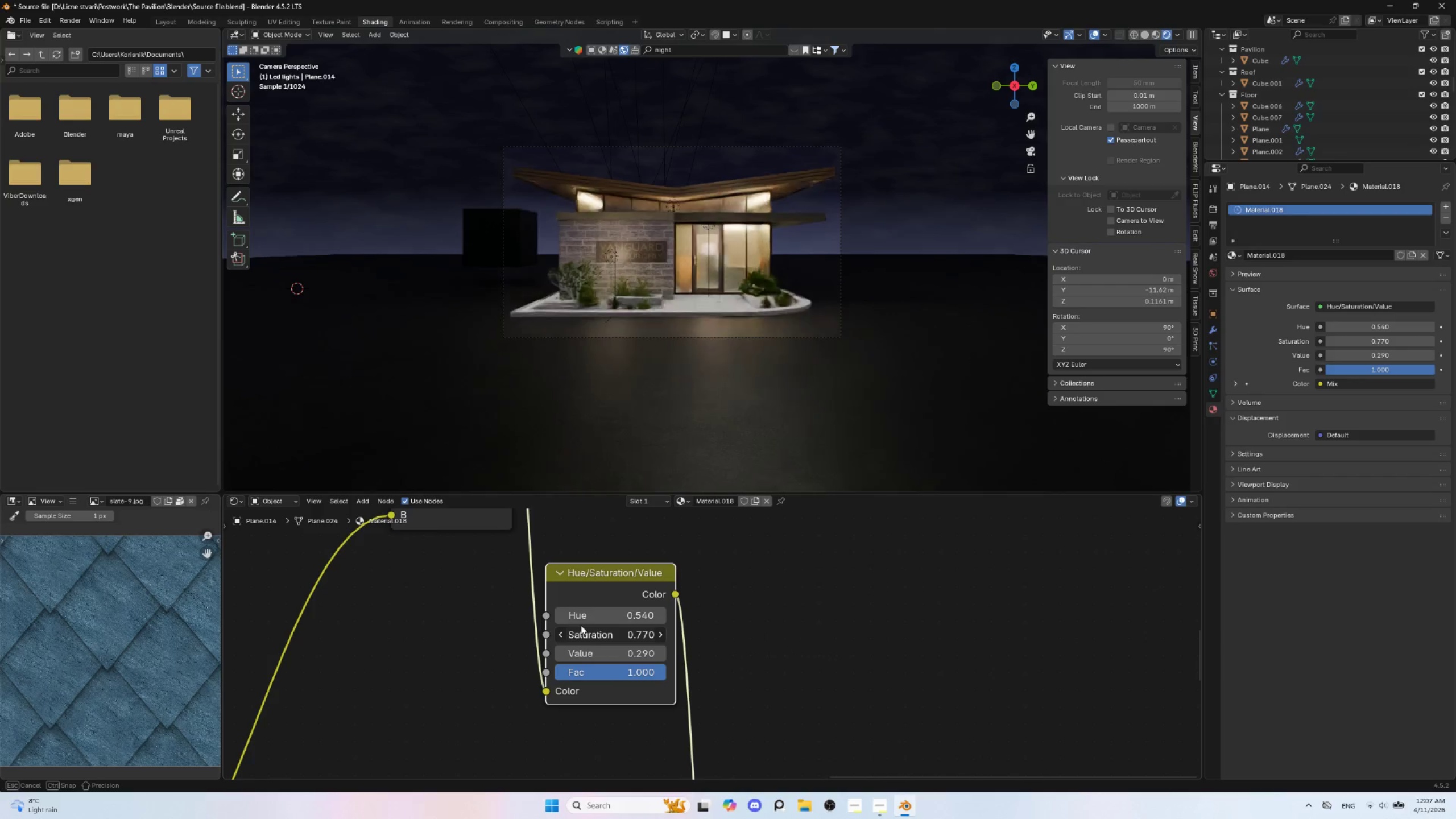 
hold_key(key=ShiftLeft, duration=1.5)
 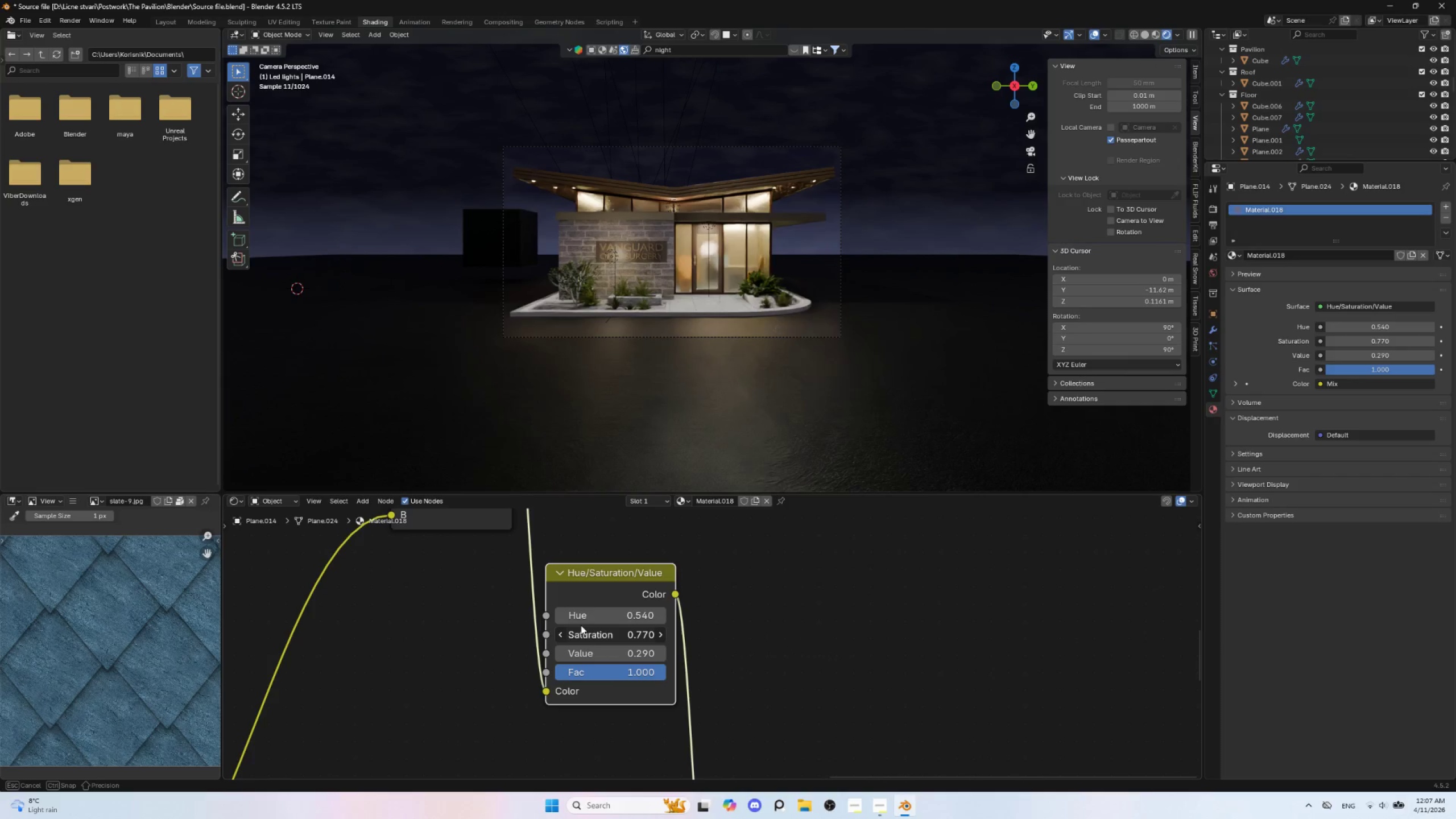 
hold_key(key=ShiftLeft, duration=1.52)
 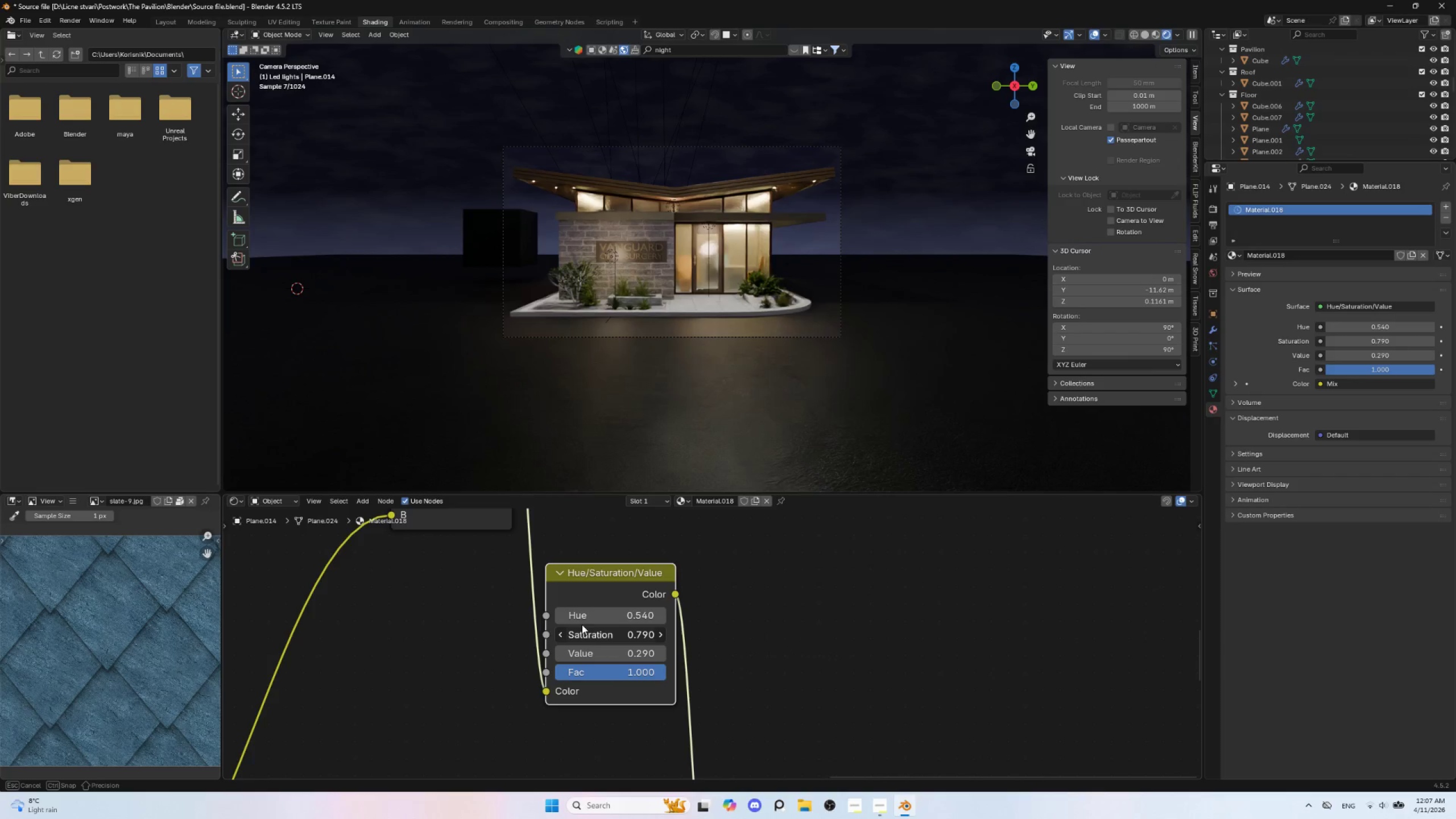 
hold_key(key=ShiftLeft, duration=1.14)
 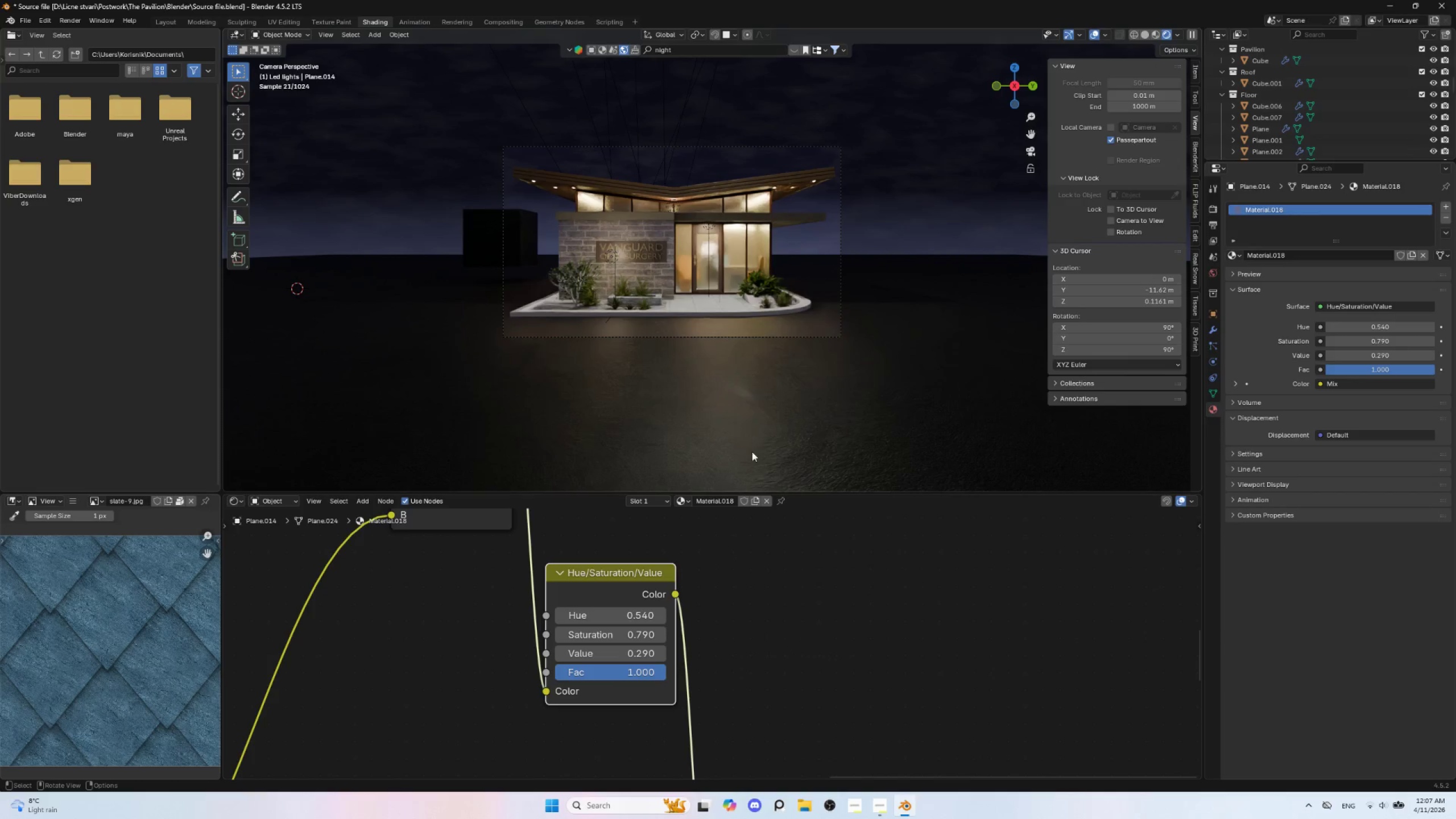 
left_click([783, 444])
 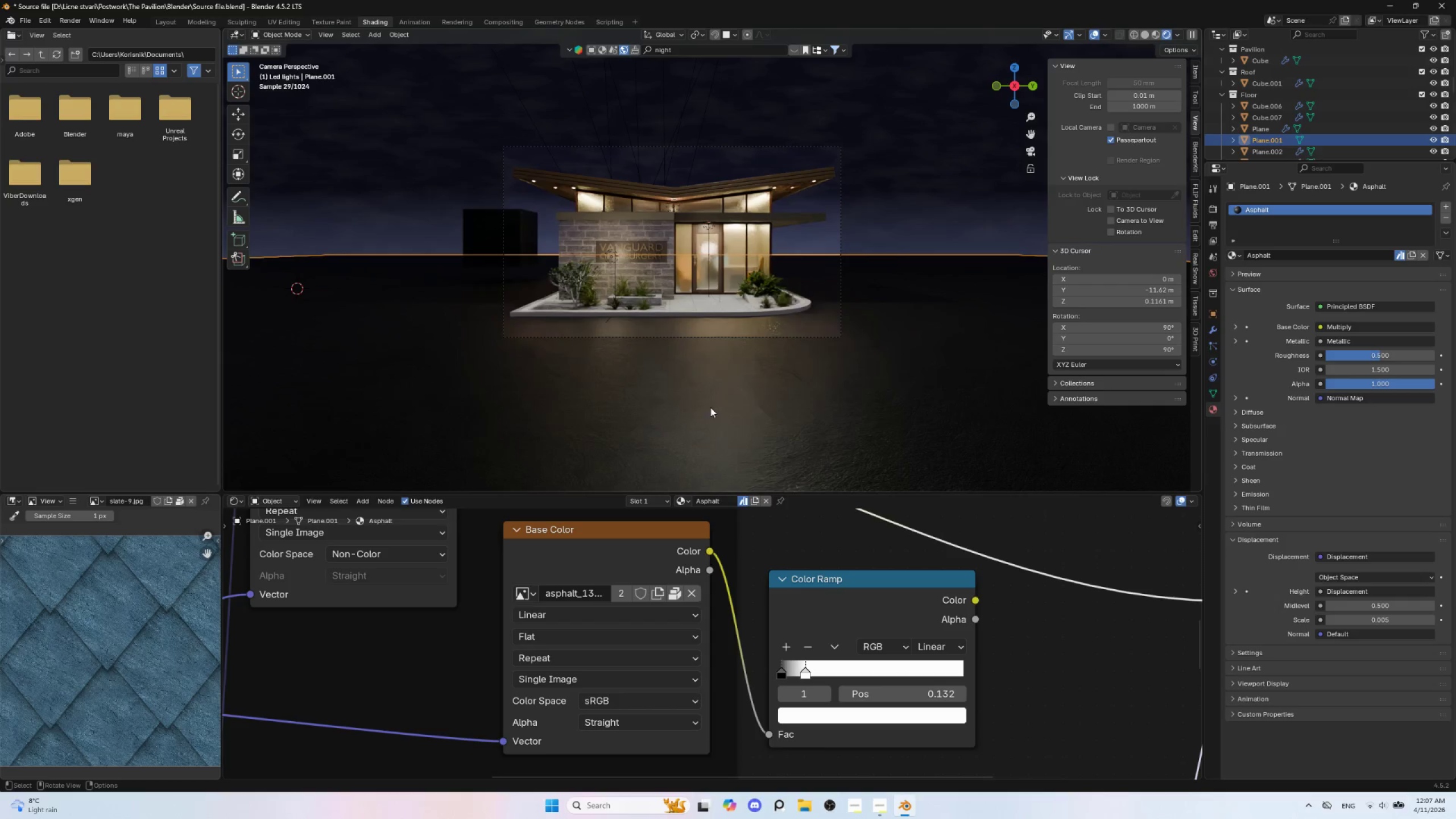 
scroll: coordinate [713, 404], scroll_direction: up, amount: 4.0
 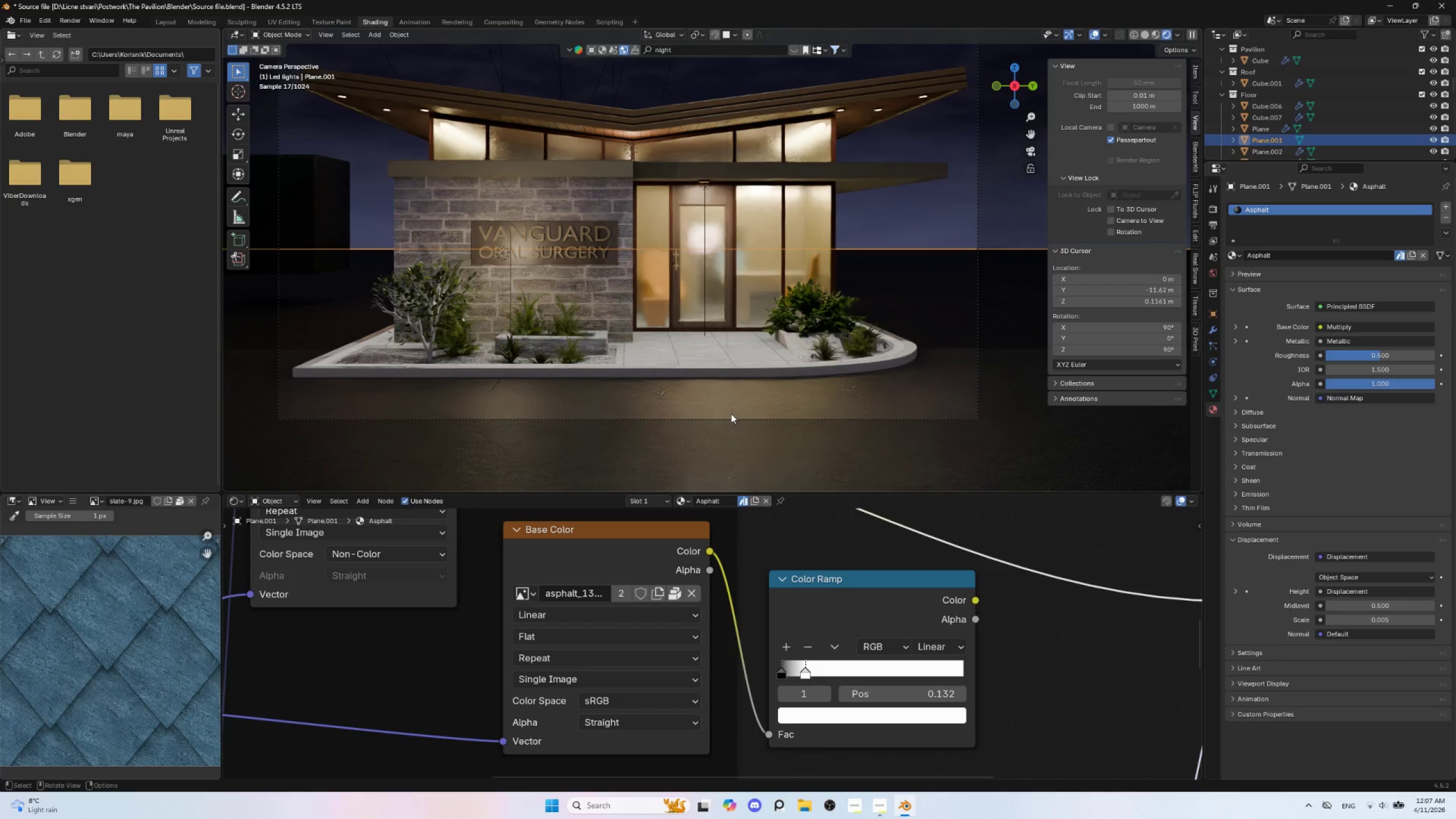 
scroll: coordinate [732, 427], scroll_direction: down, amount: 3.0
 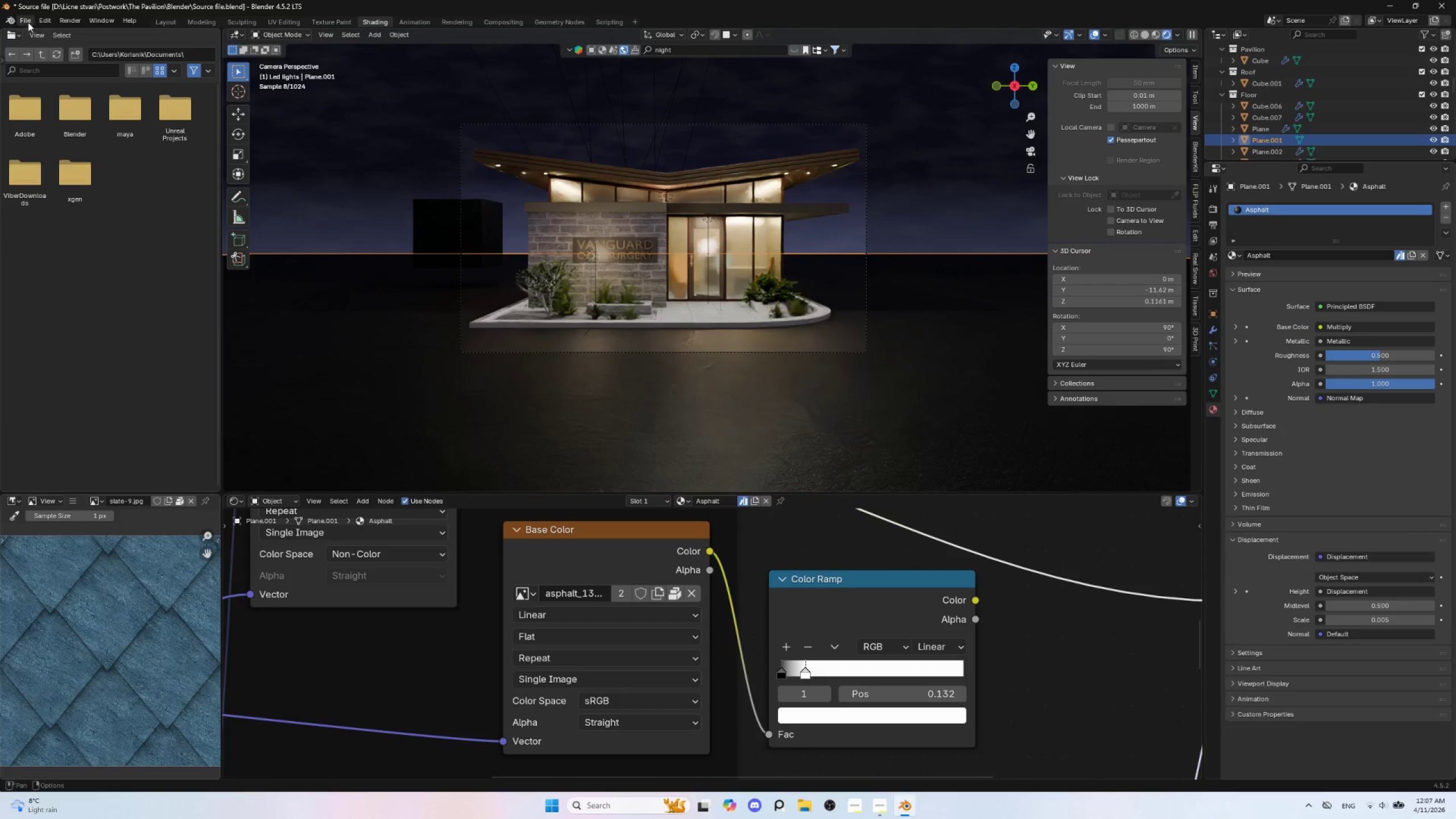 
left_click([27, 24])
 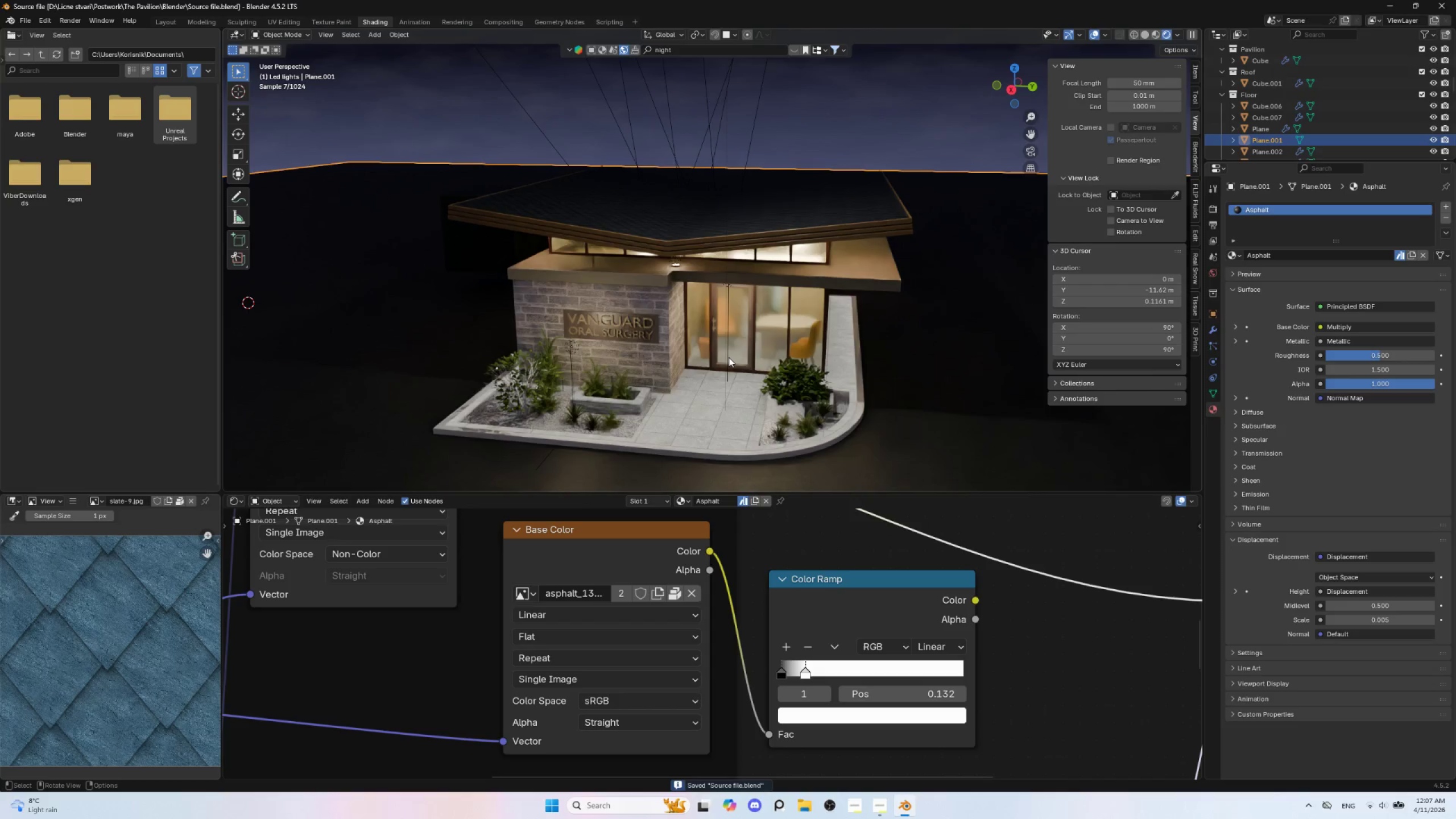 
wait(8.55)
 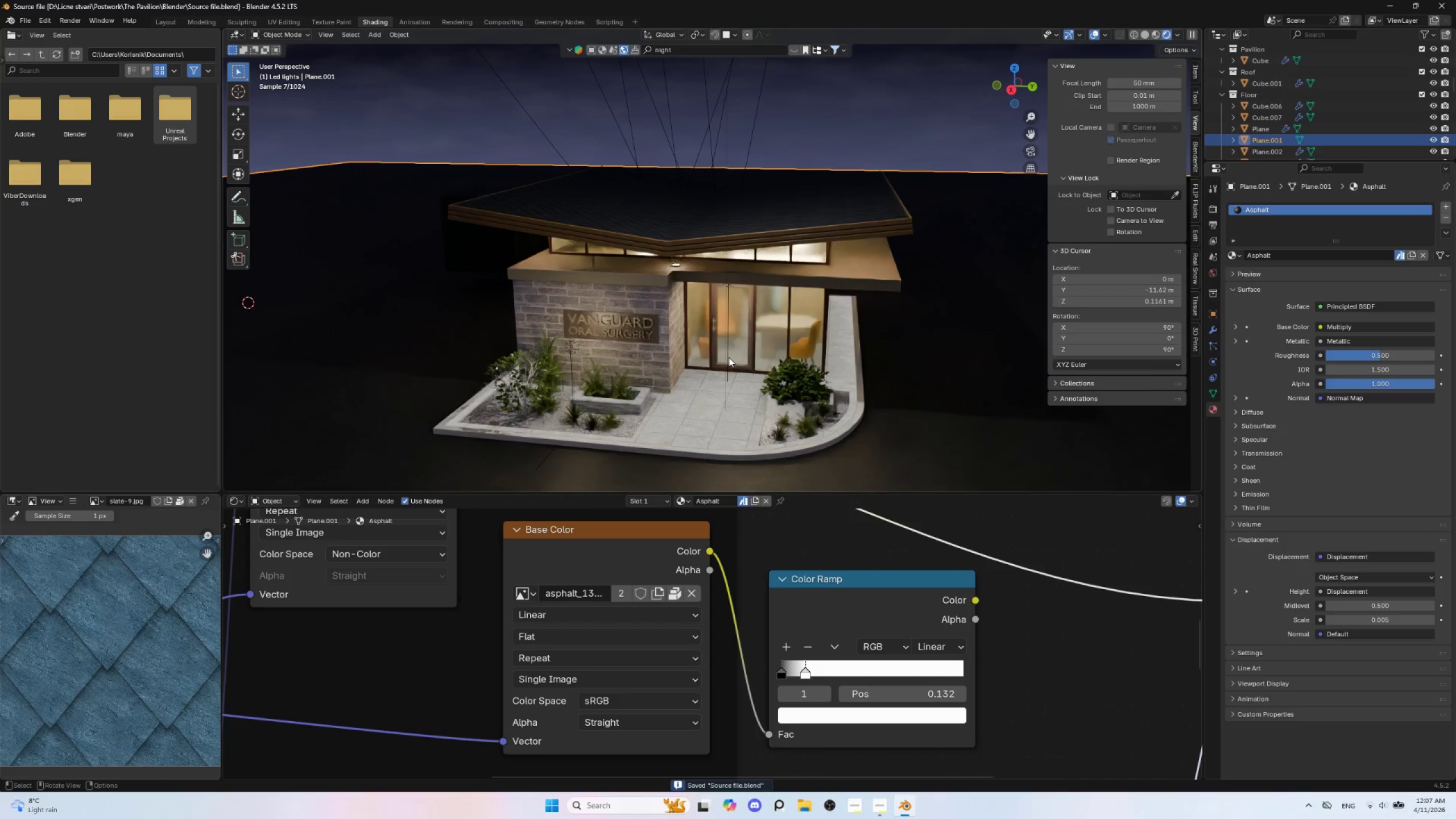 
scroll: coordinate [732, 336], scroll_direction: down, amount: 3.0
 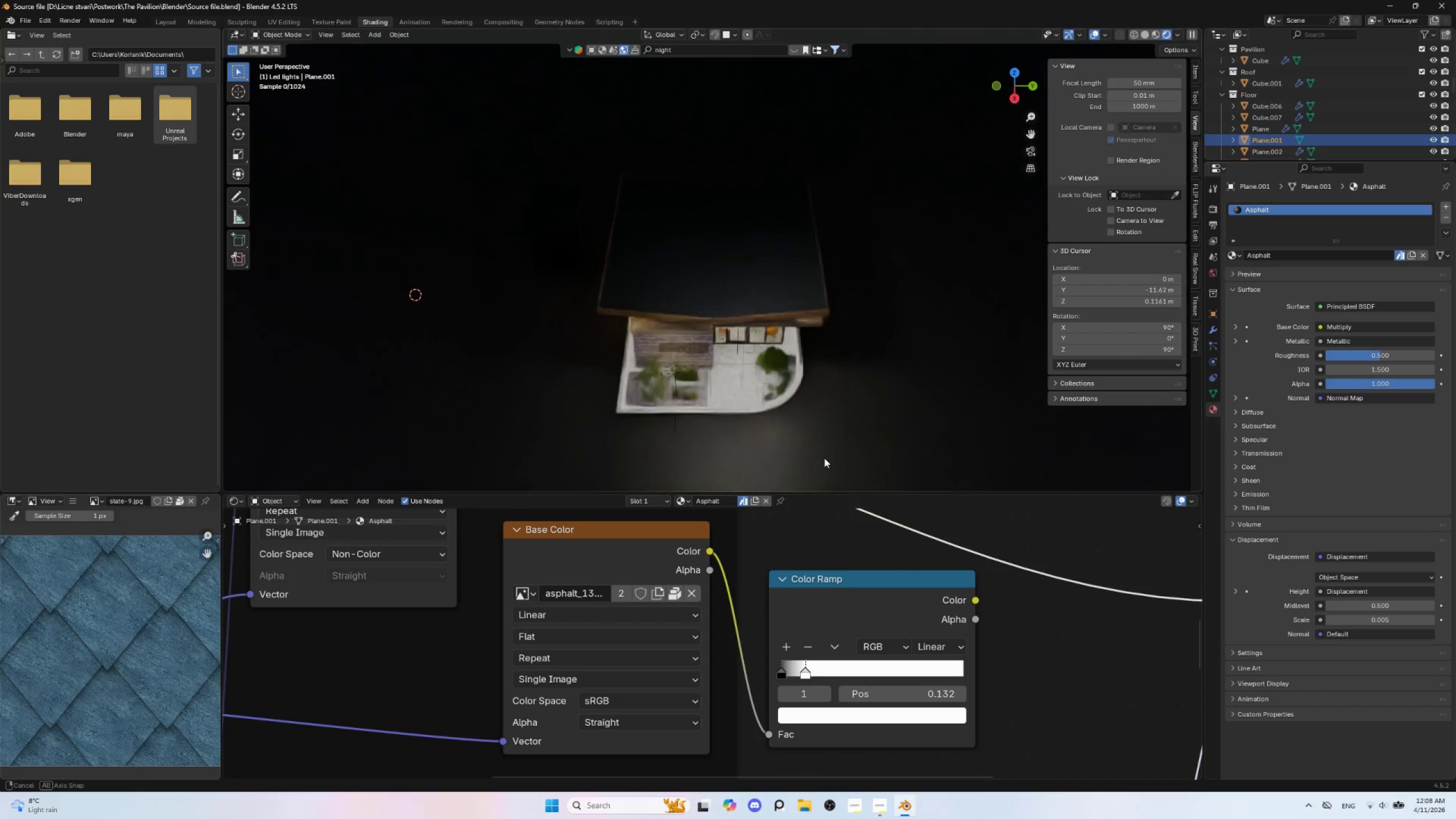 
left_click([770, 410])
 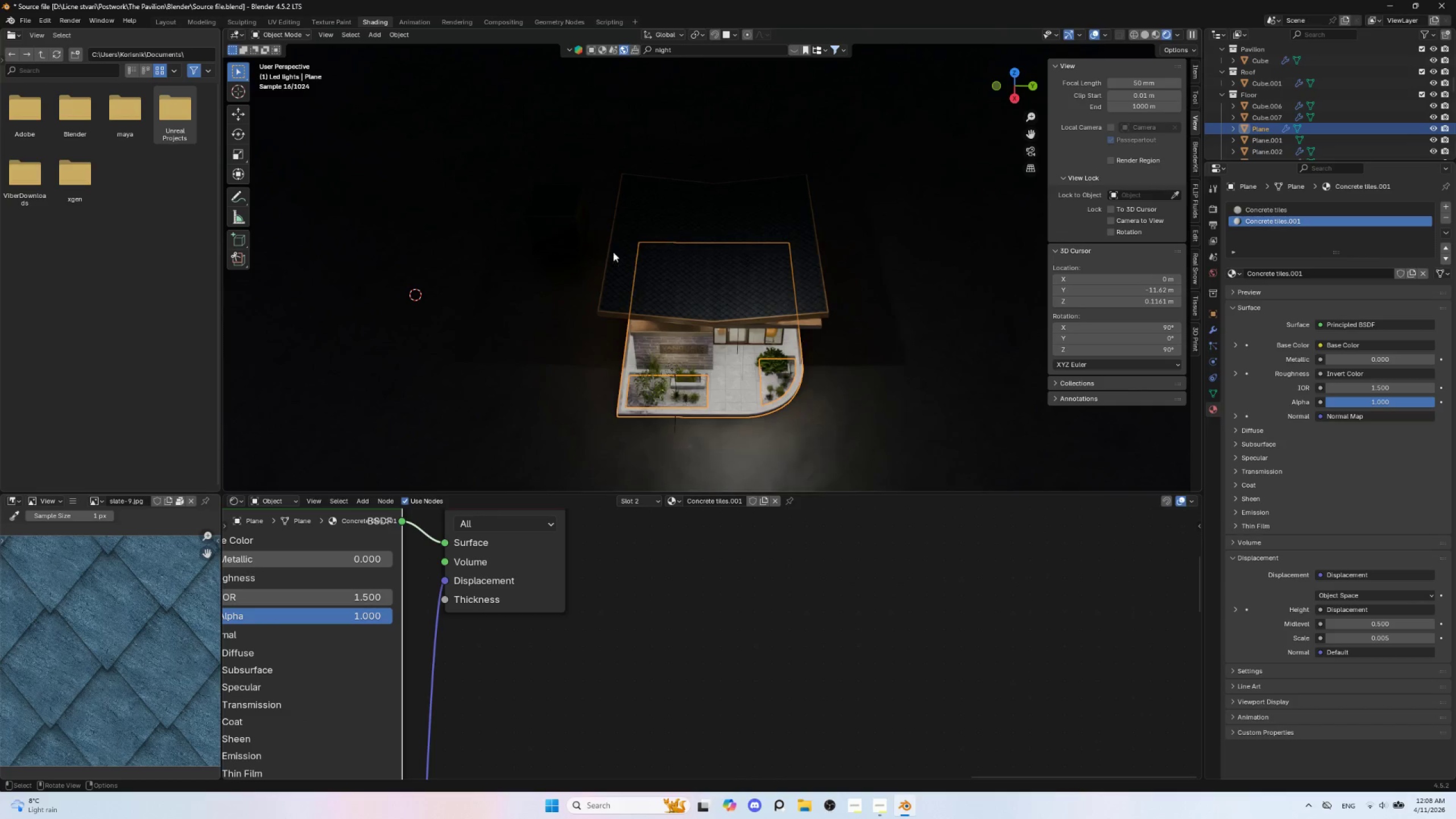 
left_click([550, 185])
 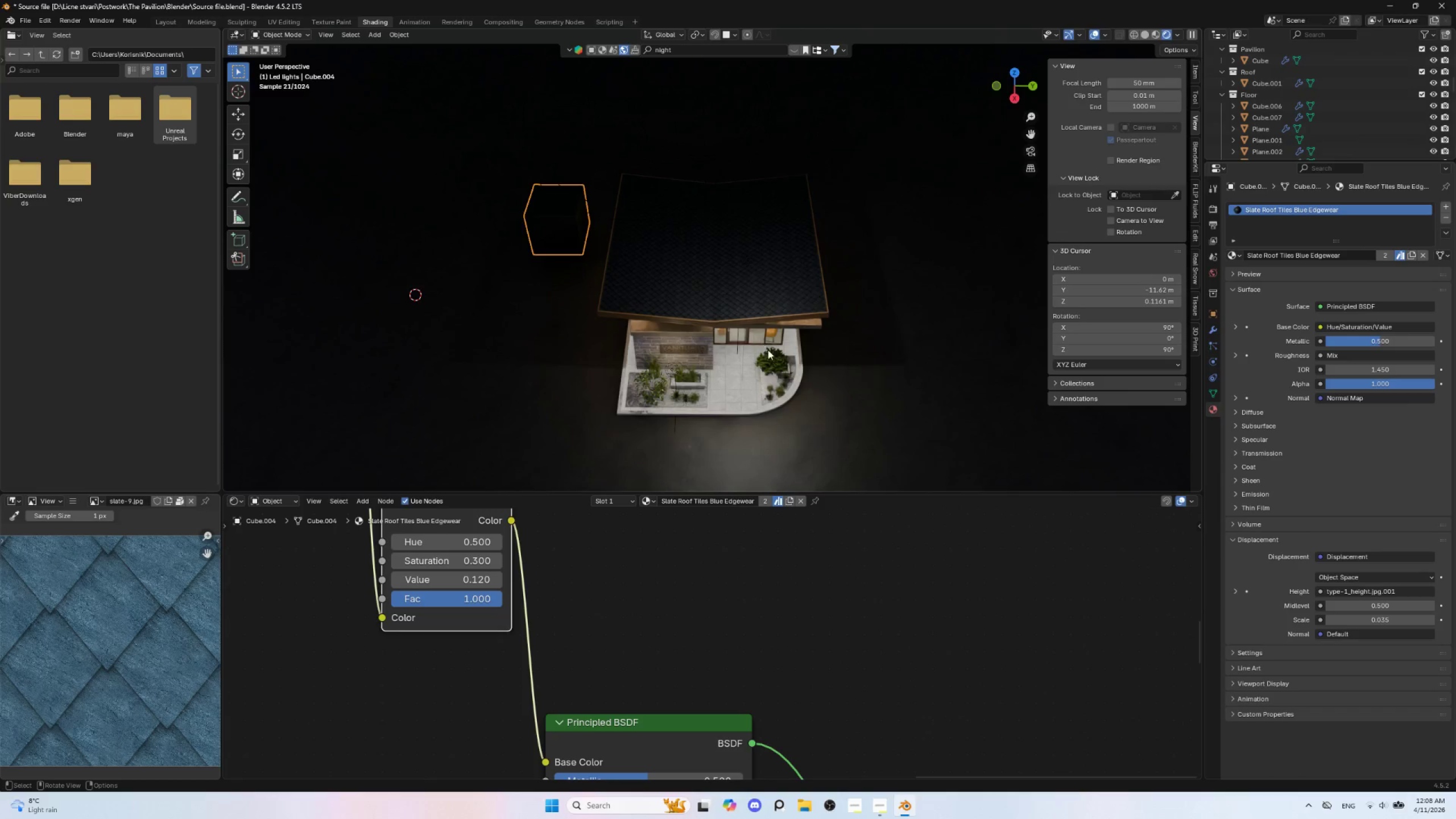 
scroll: coordinate [778, 370], scroll_direction: down, amount: 4.0
 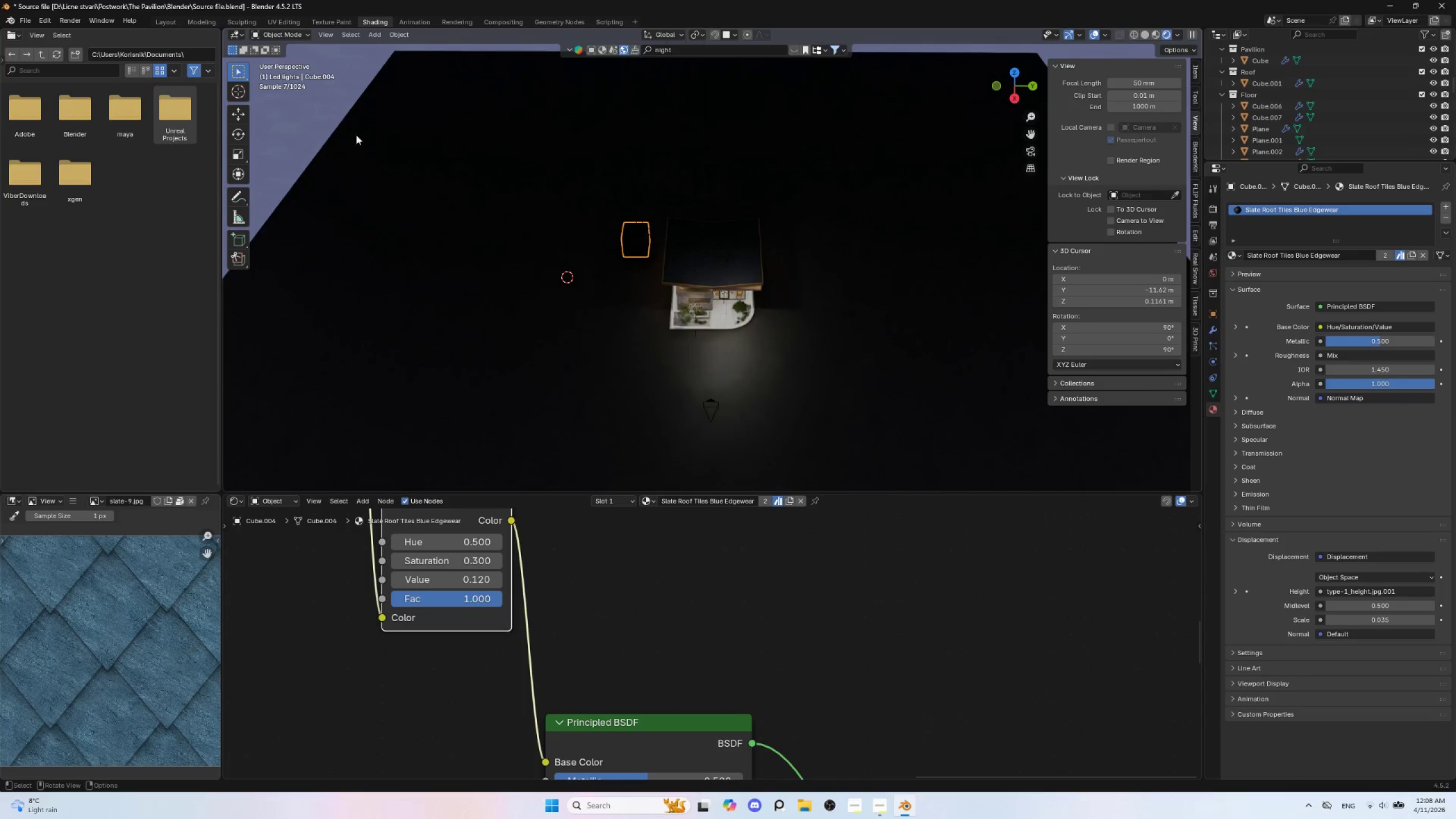 
left_click([320, 116])
 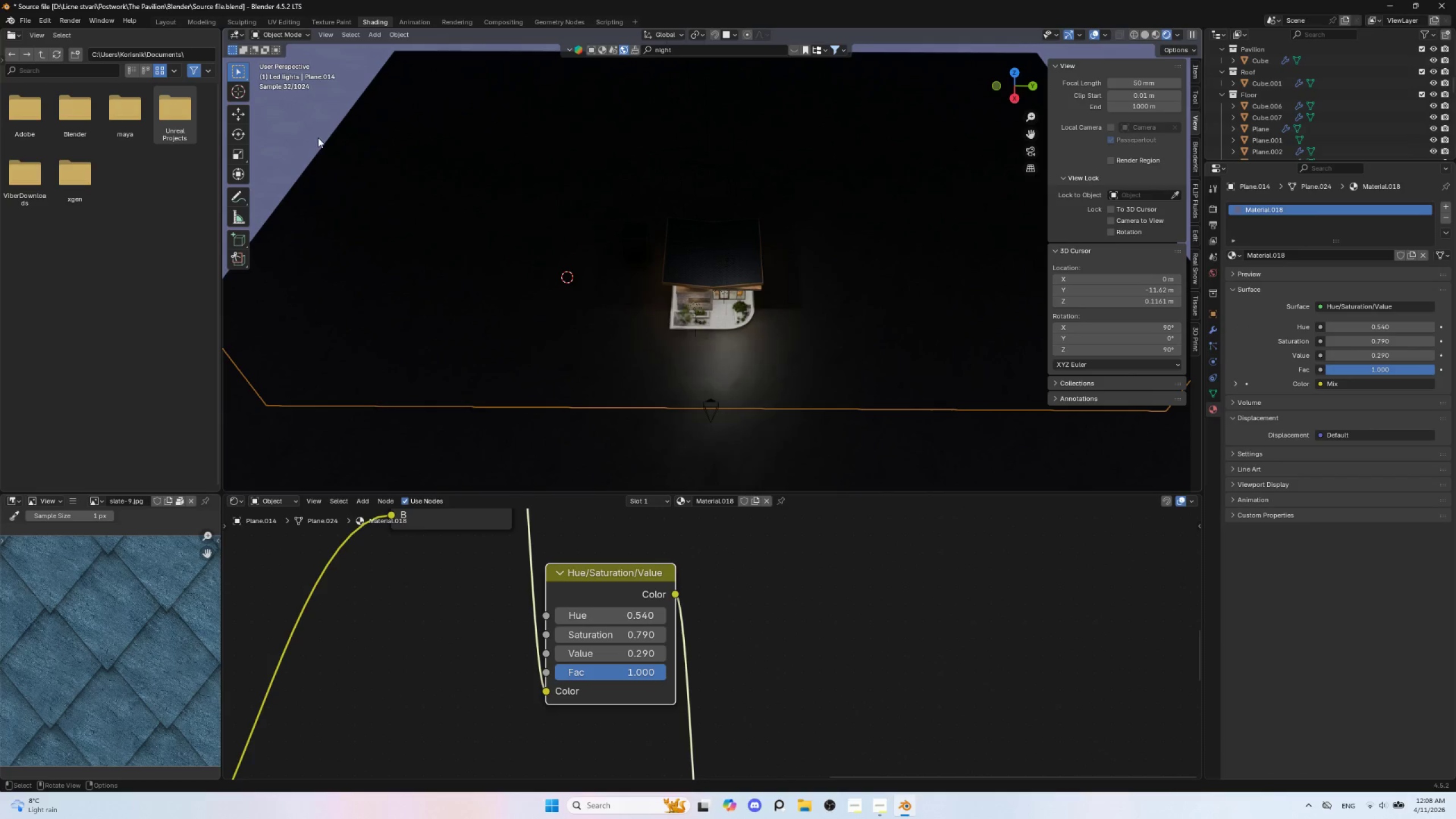 
left_click([318, 138])
 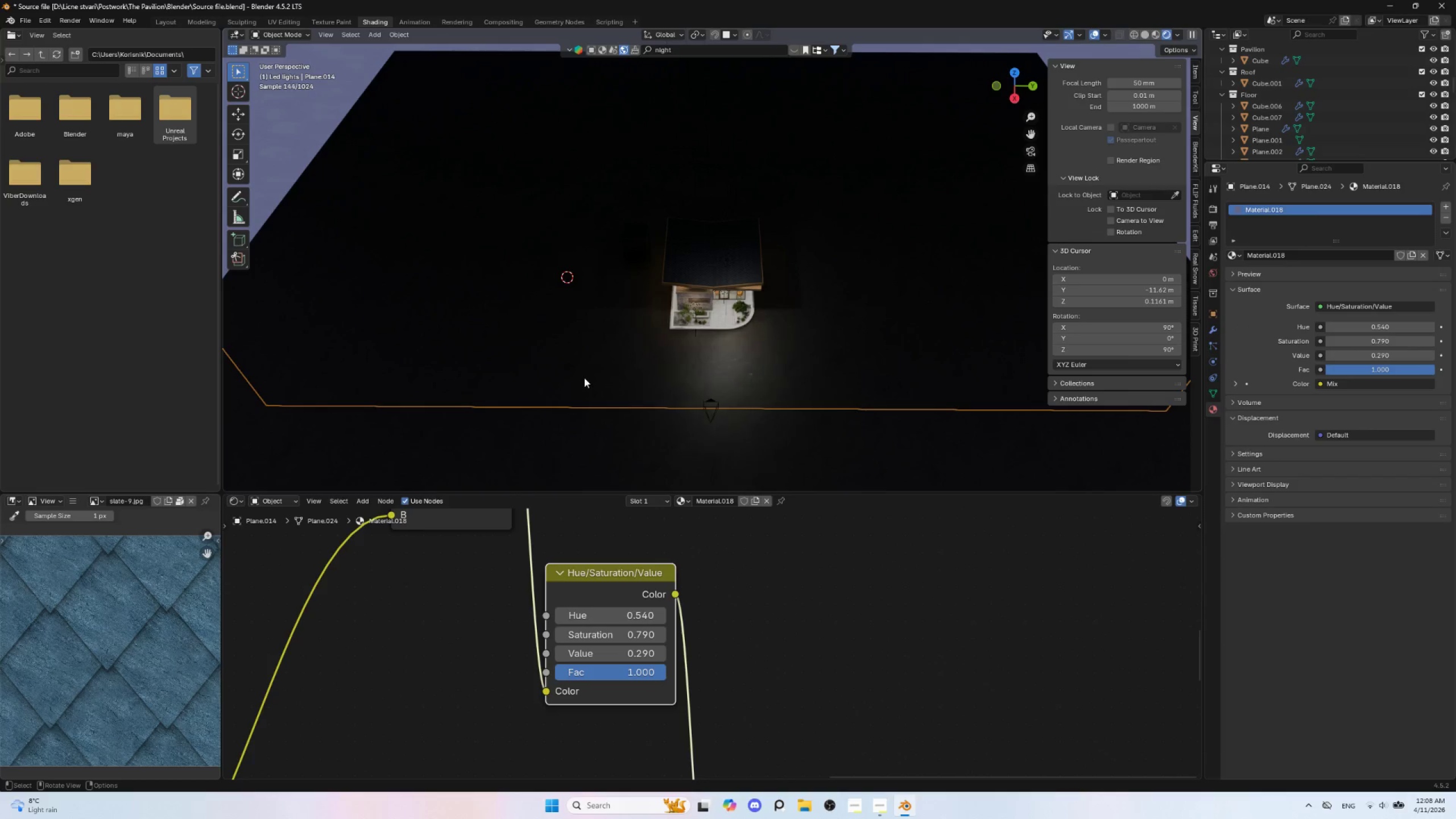 
scroll: coordinate [682, 373], scroll_direction: down, amount: 7.0
 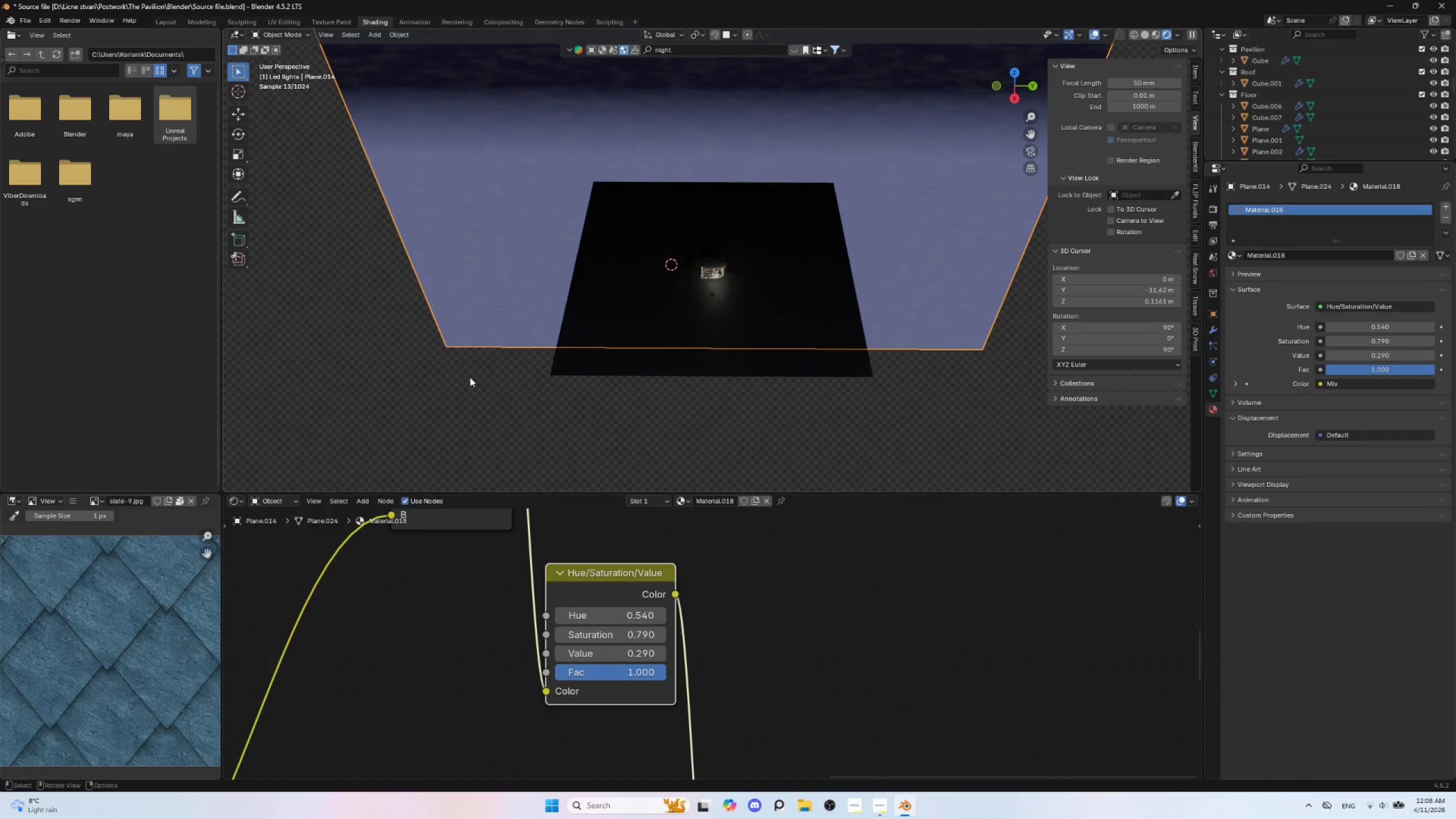 
left_click([483, 384])
 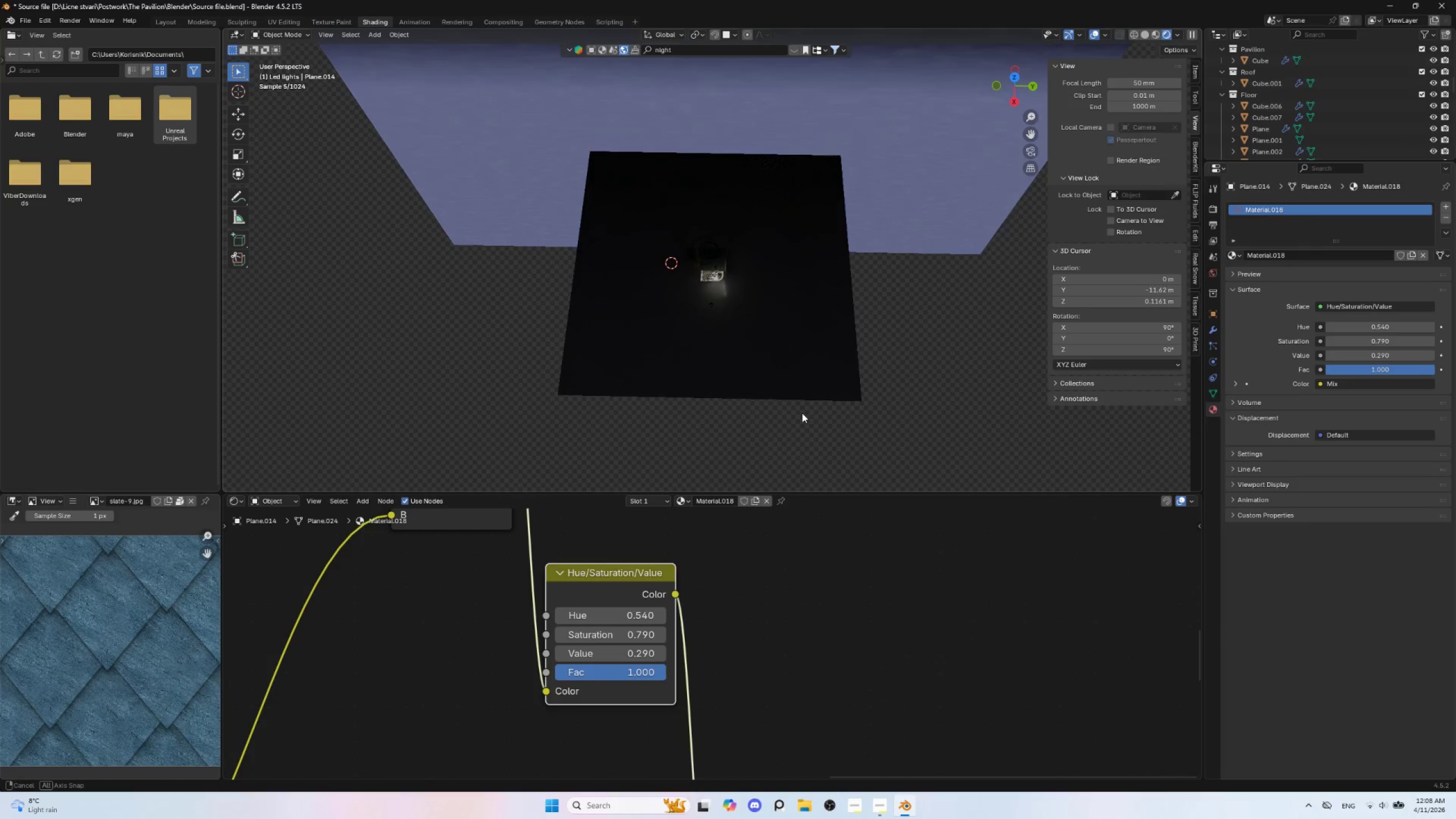 
hold_key(key=AltLeft, duration=0.61)
 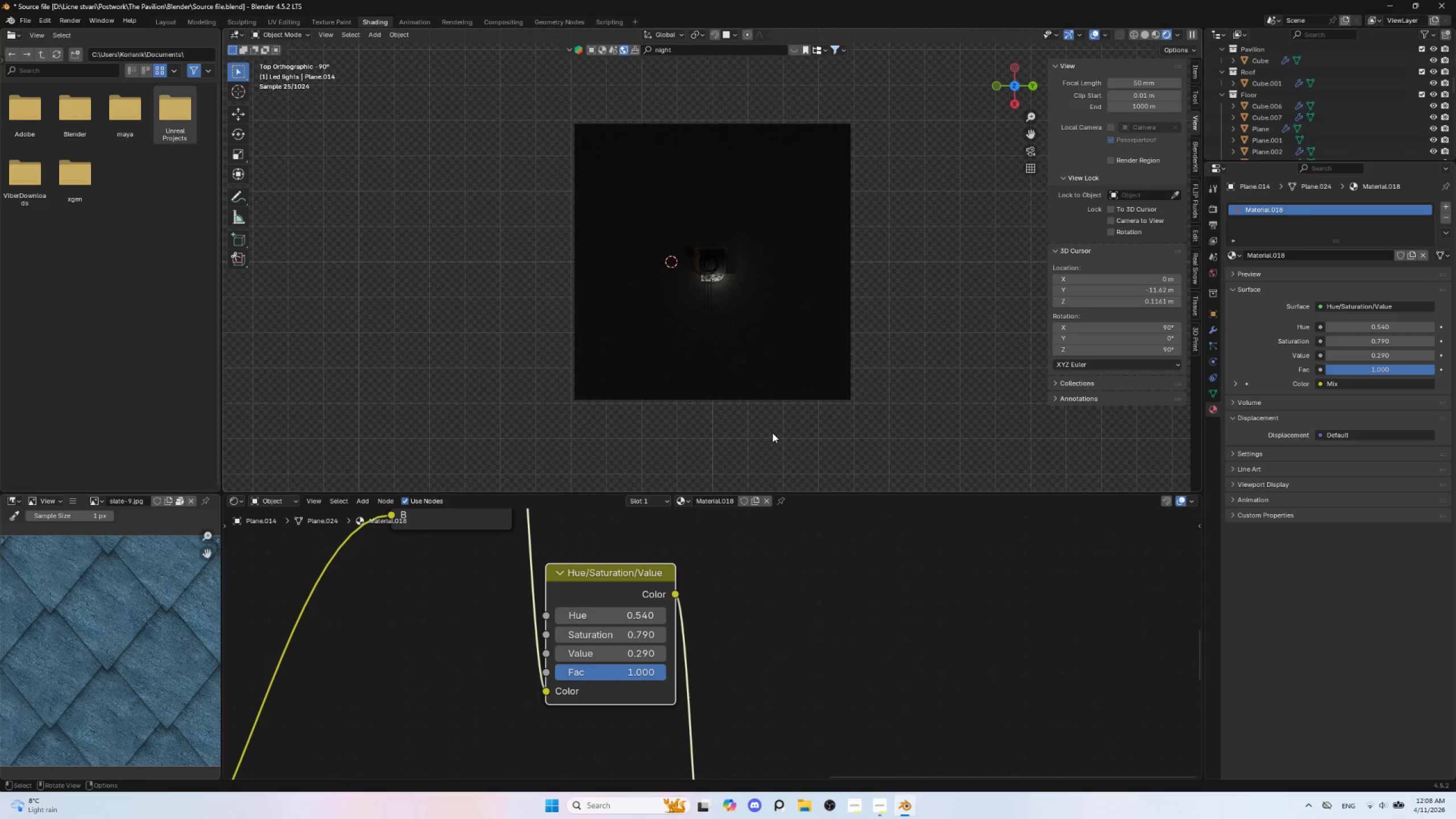 
key(Shift+C)
 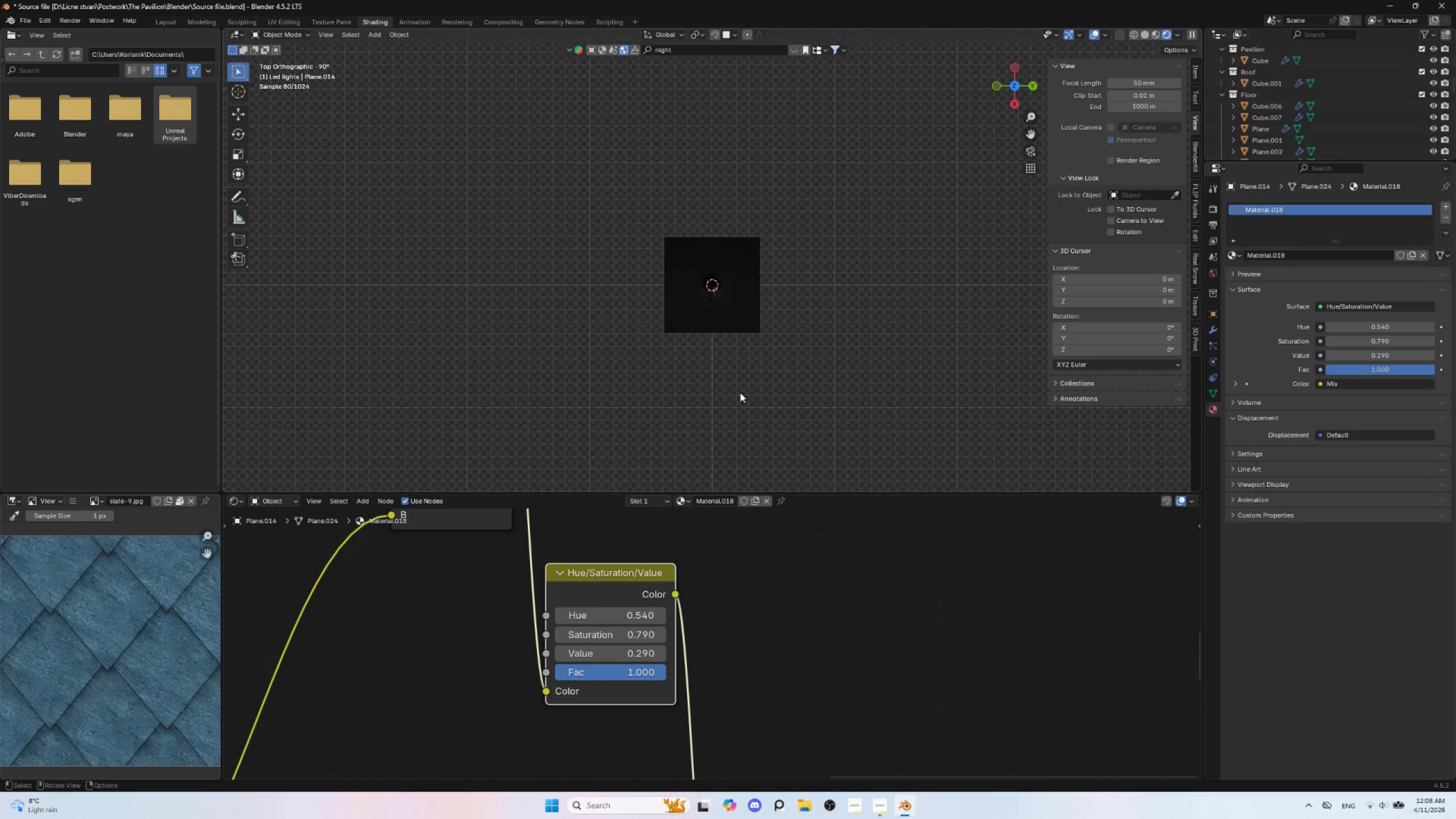 
scroll: coordinate [737, 378], scroll_direction: up, amount: 5.0
 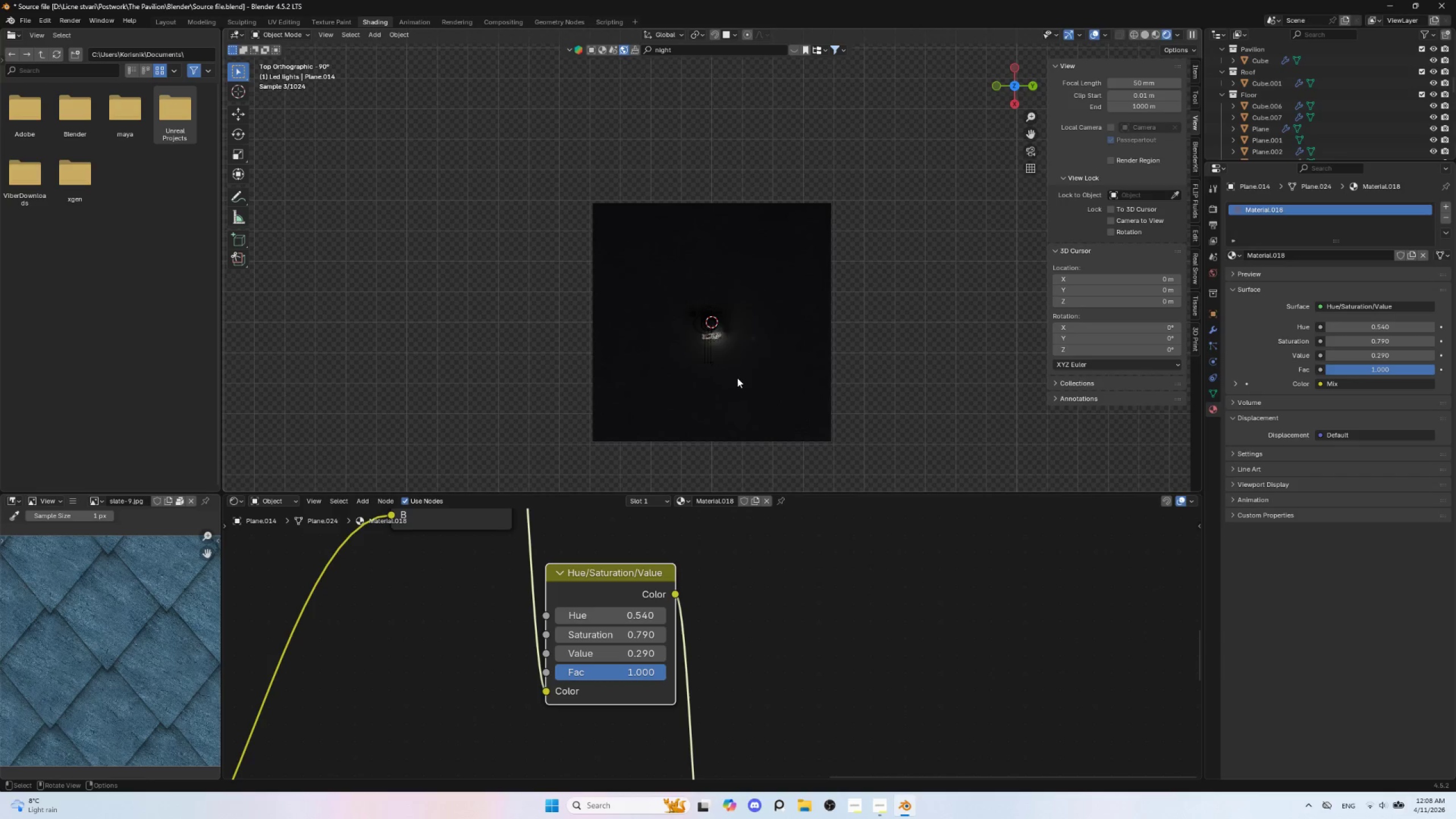 
key(Shift+A)
 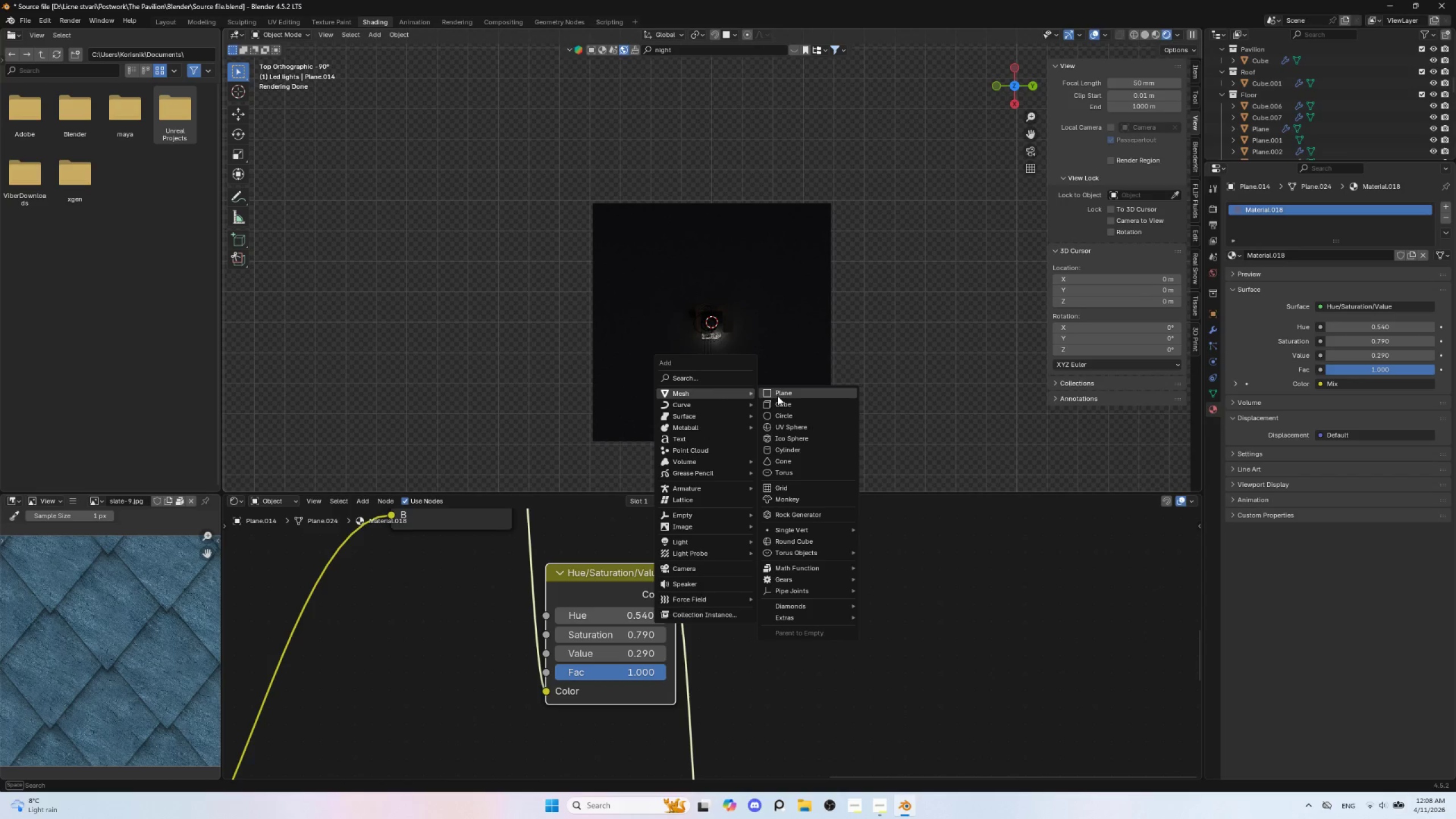 
left_click([778, 396])
 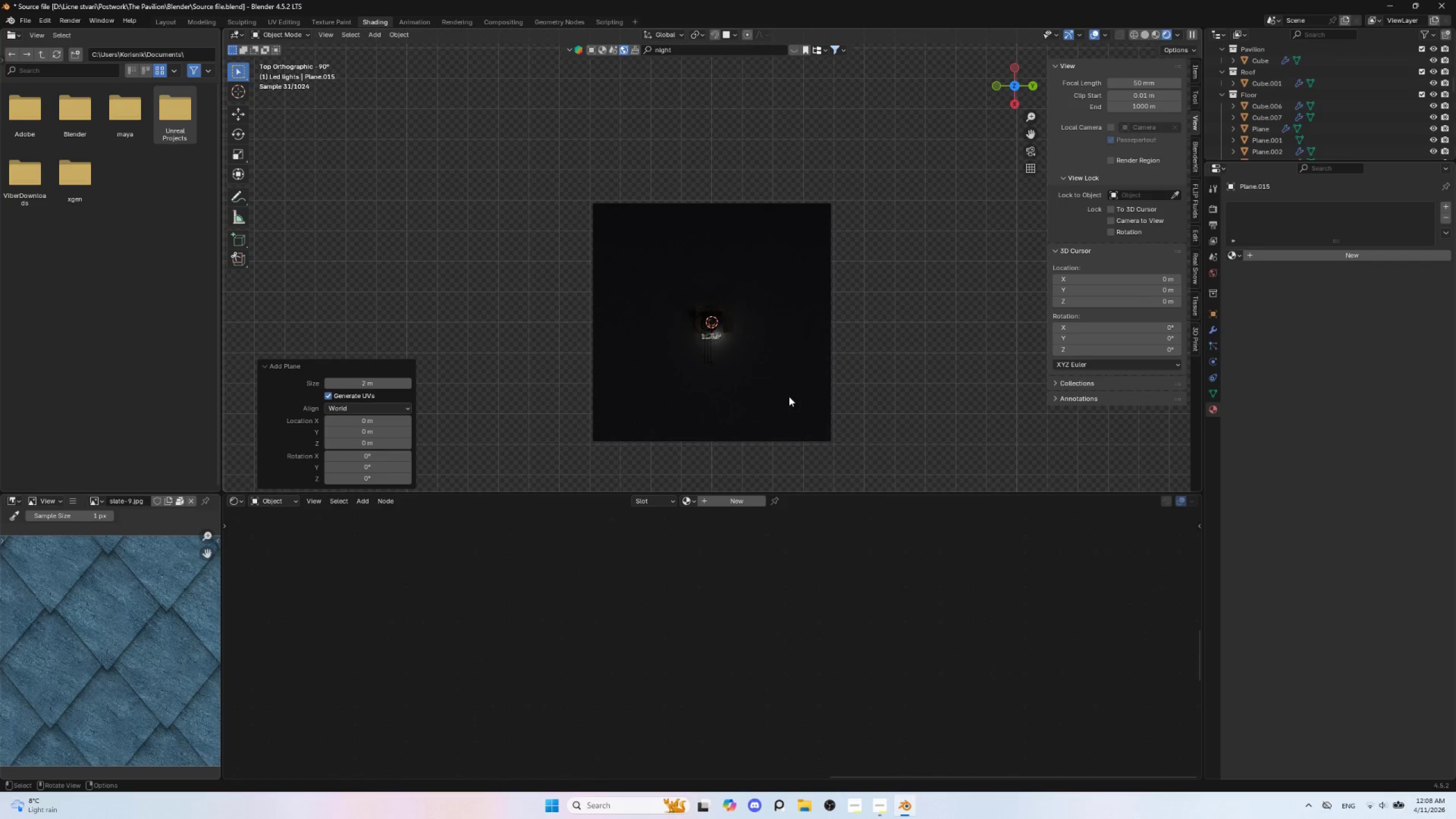 
key(S)
 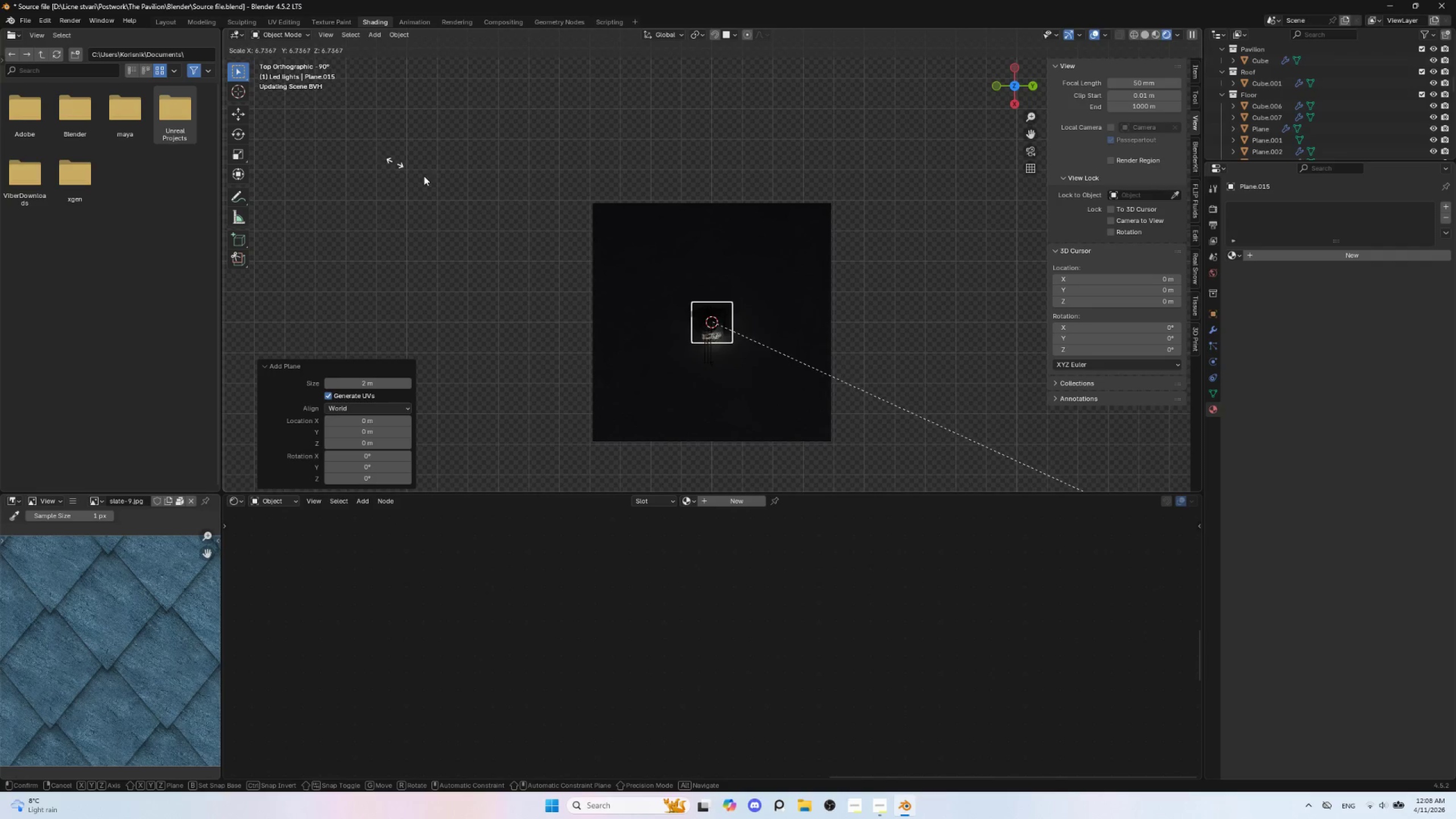 
left_click([813, 338])
 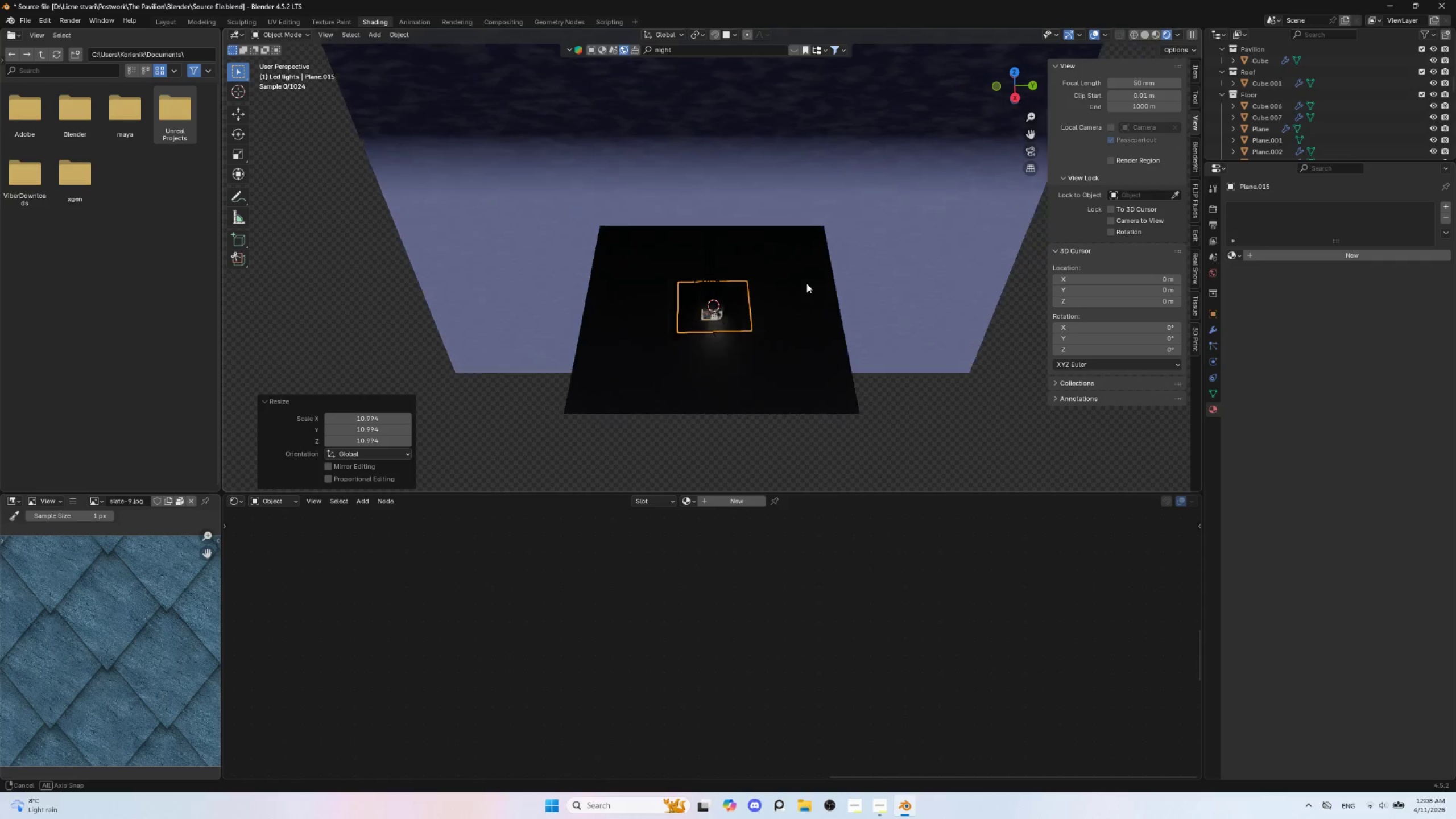 
scroll: coordinate [804, 296], scroll_direction: up, amount: 4.0
 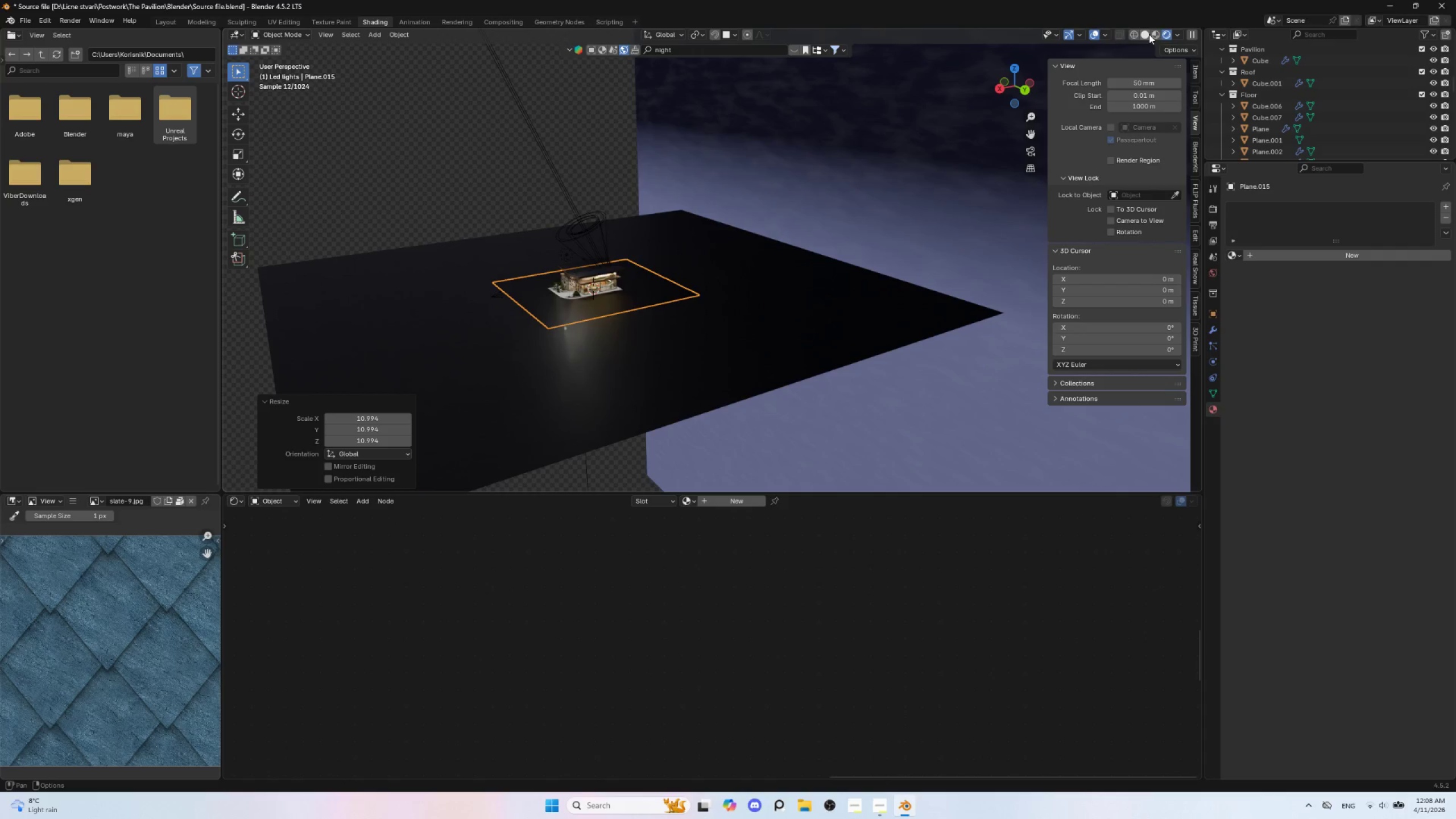 
left_click([1155, 32])
 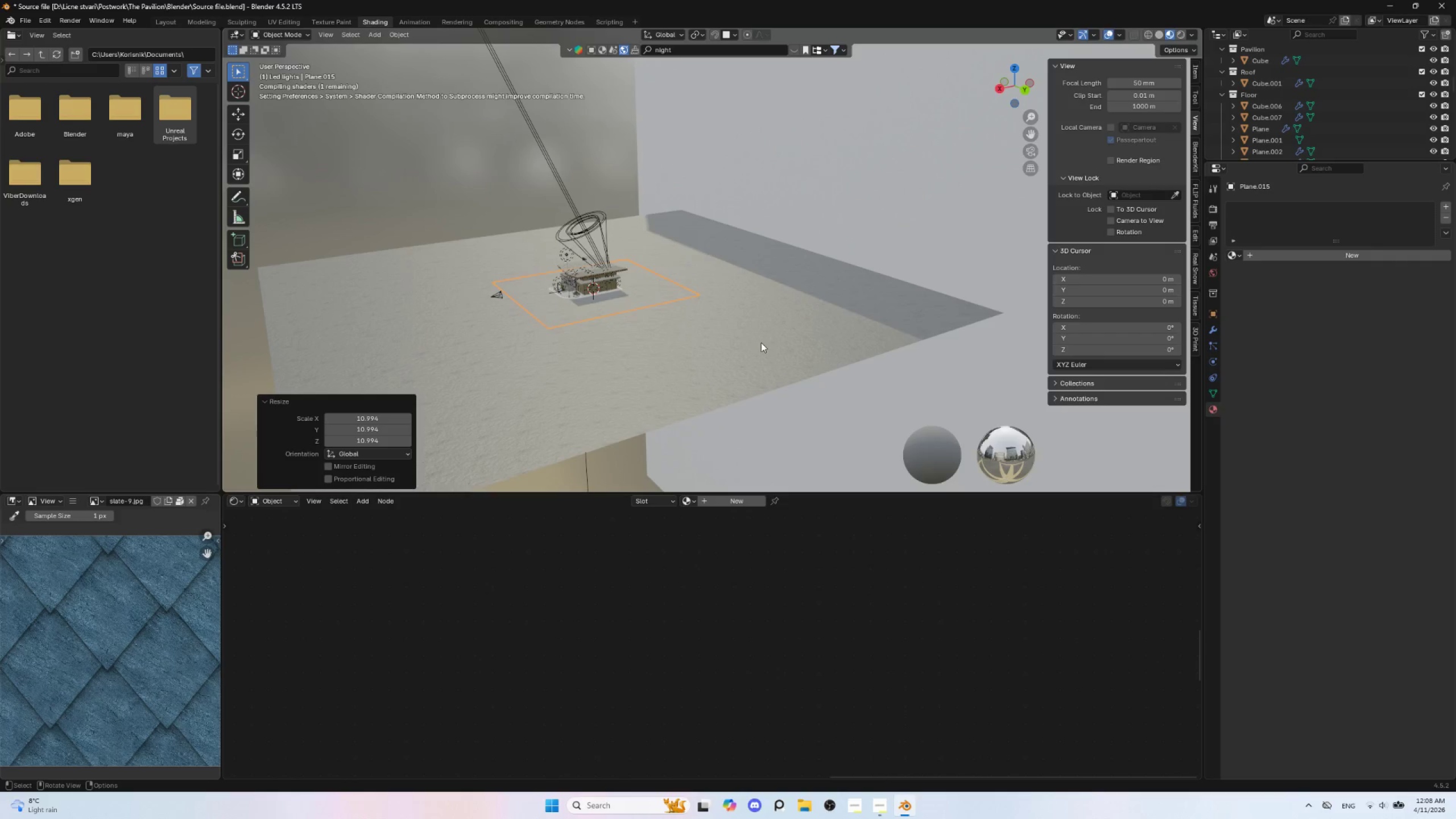 
hold_key(key=ShiftLeft, duration=0.55)
 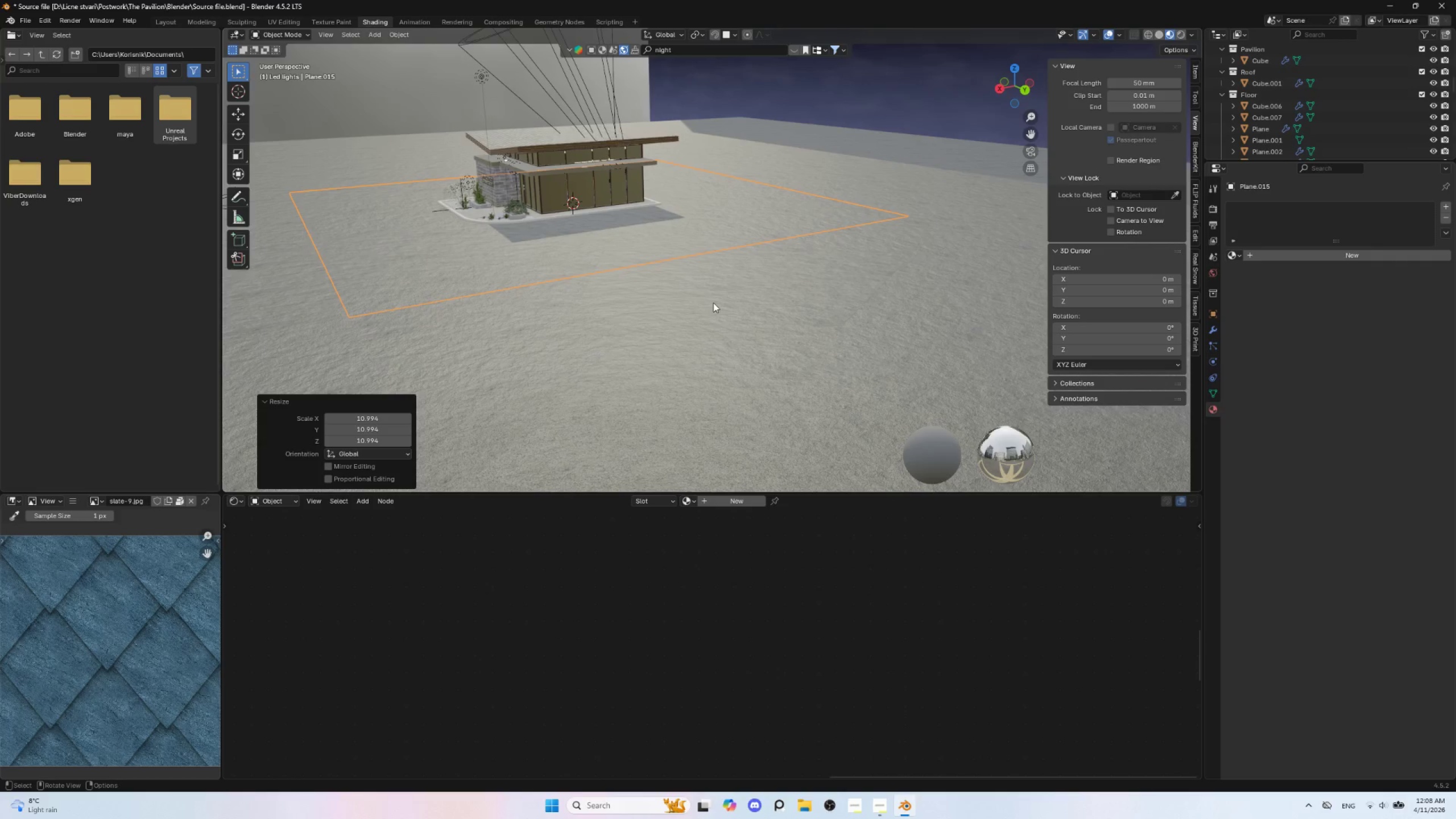 
scroll: coordinate [761, 342], scroll_direction: up, amount: 5.0
 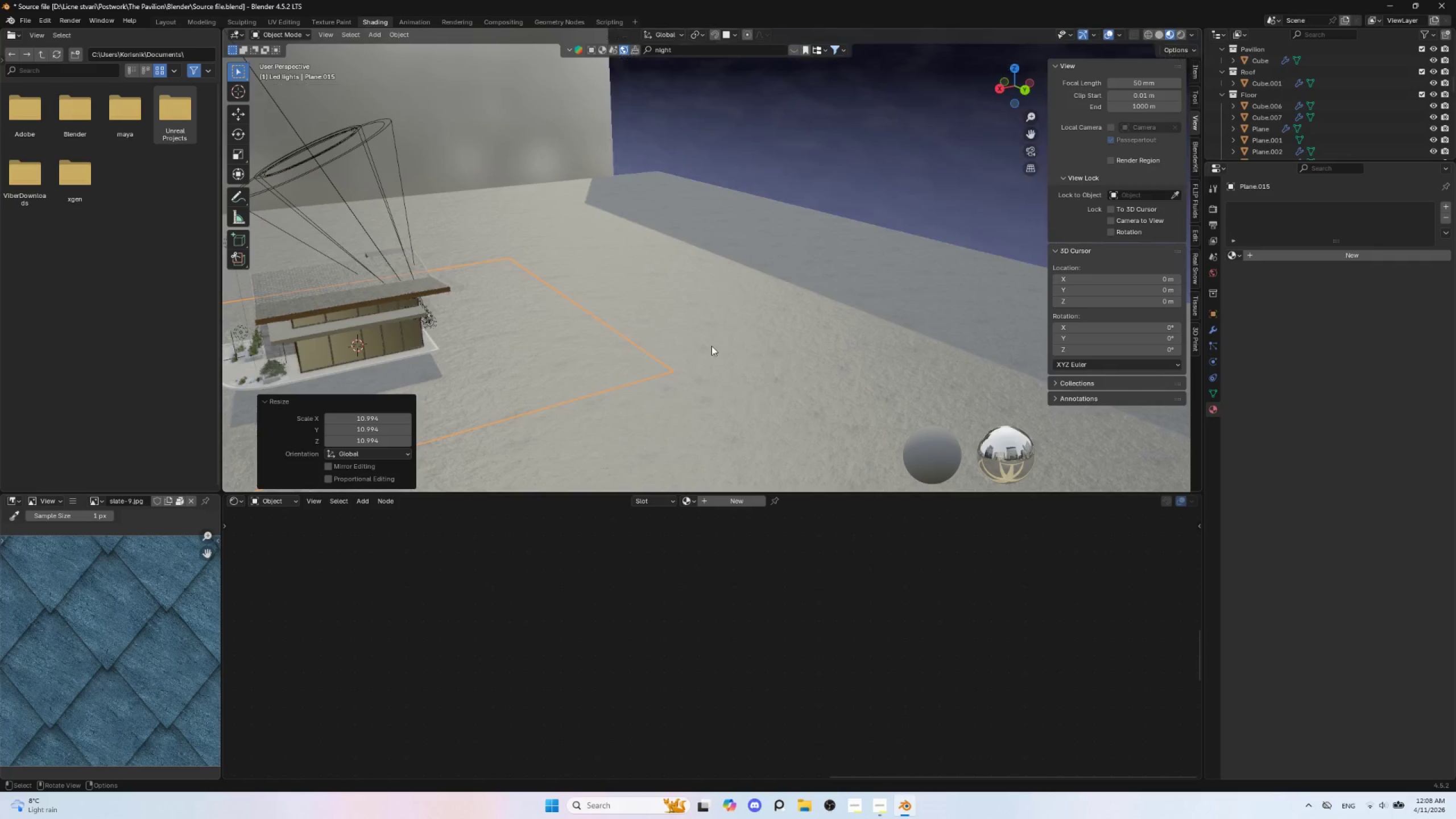 
hold_key(key=ShiftLeft, duration=1.53)
 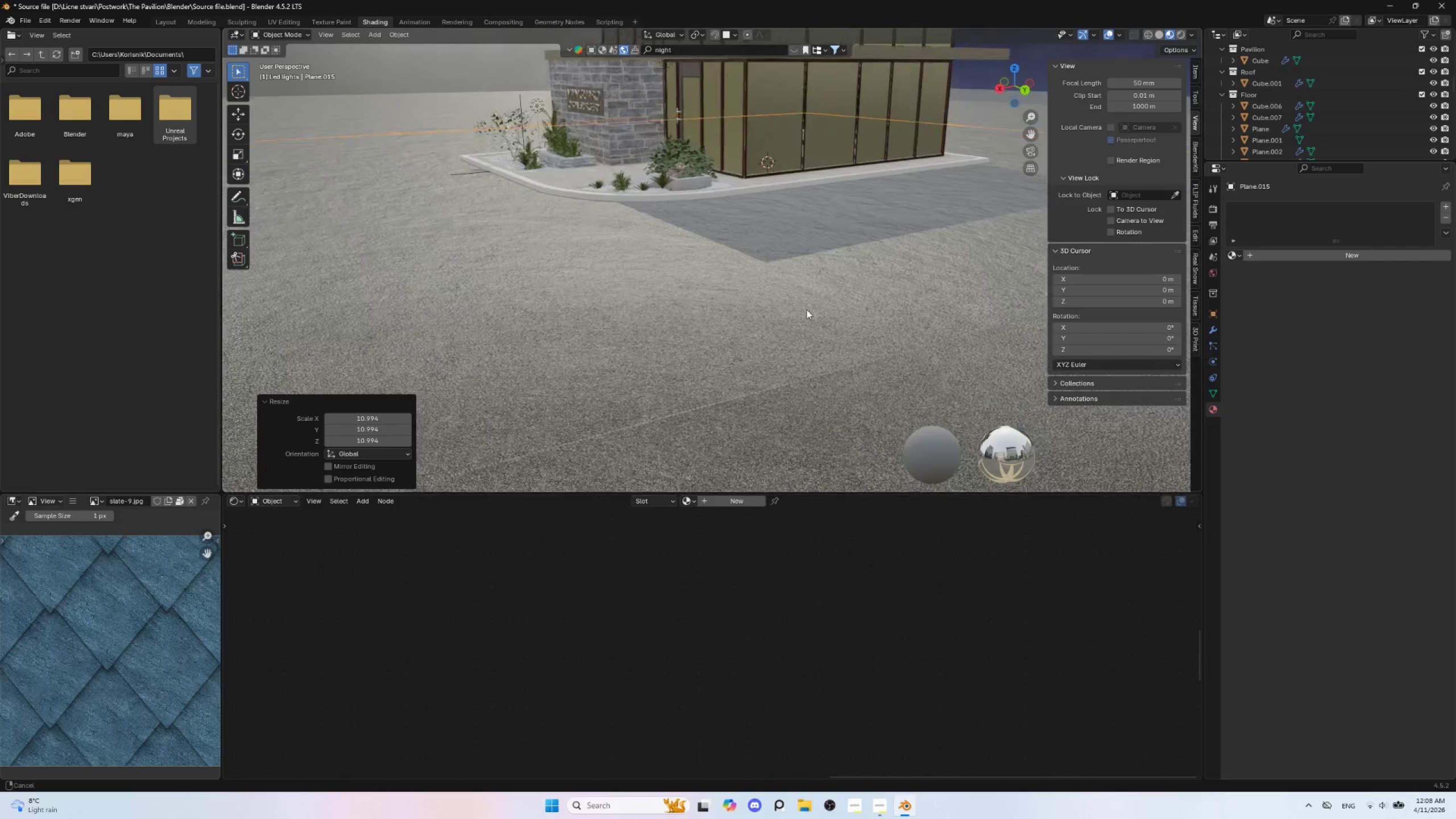 
scroll: coordinate [692, 317], scroll_direction: up, amount: 3.0
 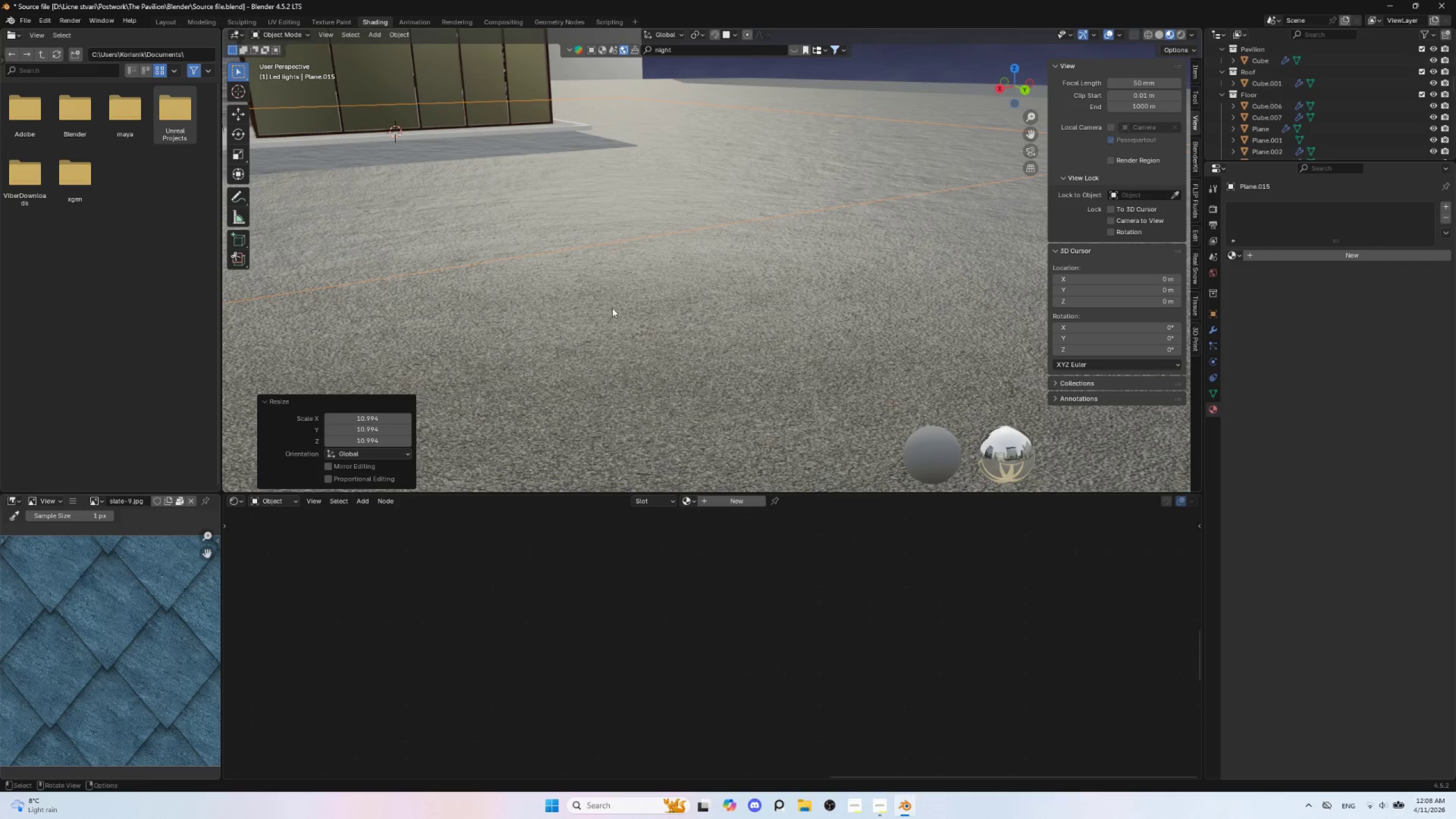 
type(gz)
 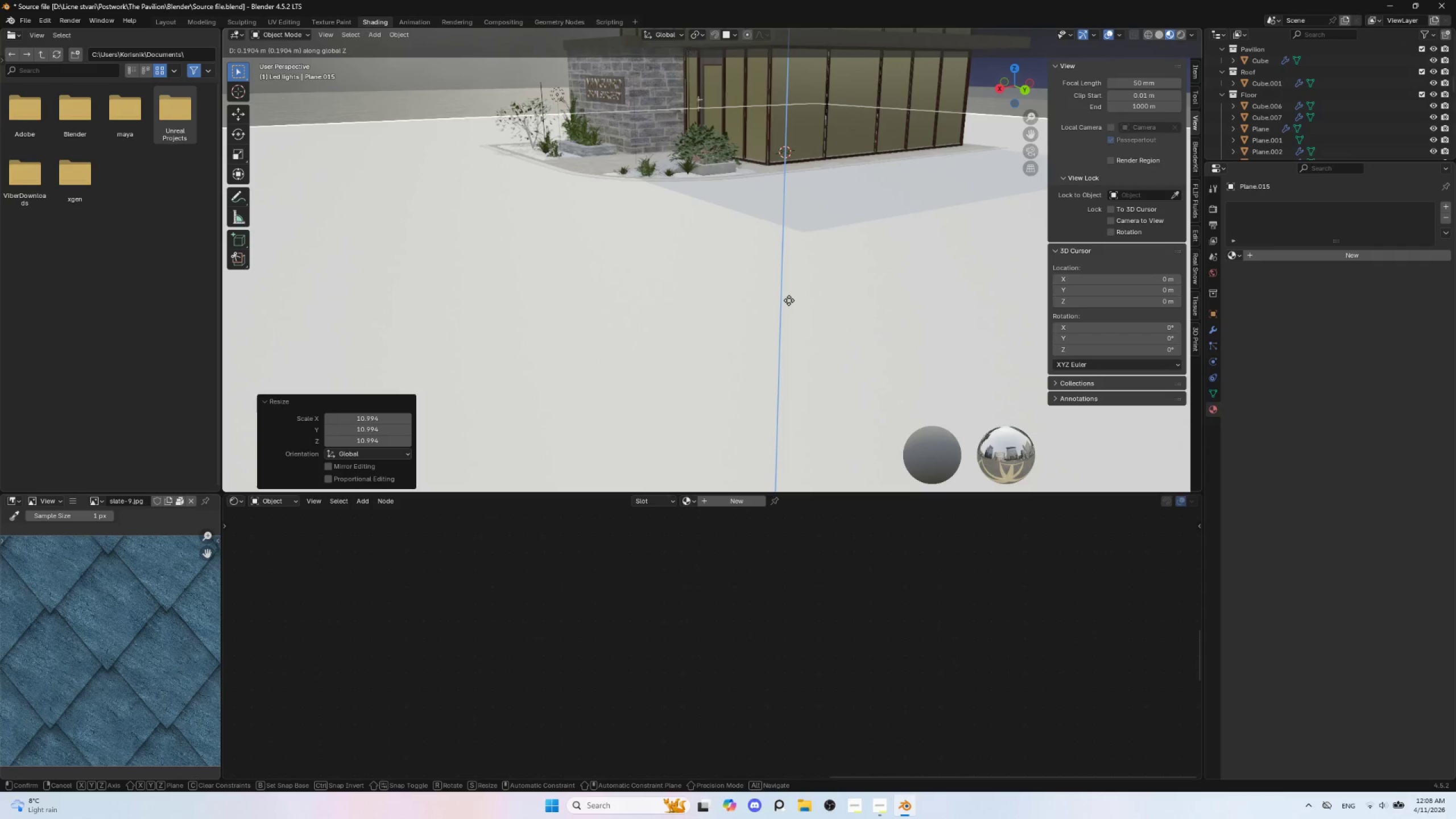 
key(Escape)
type(gz)
 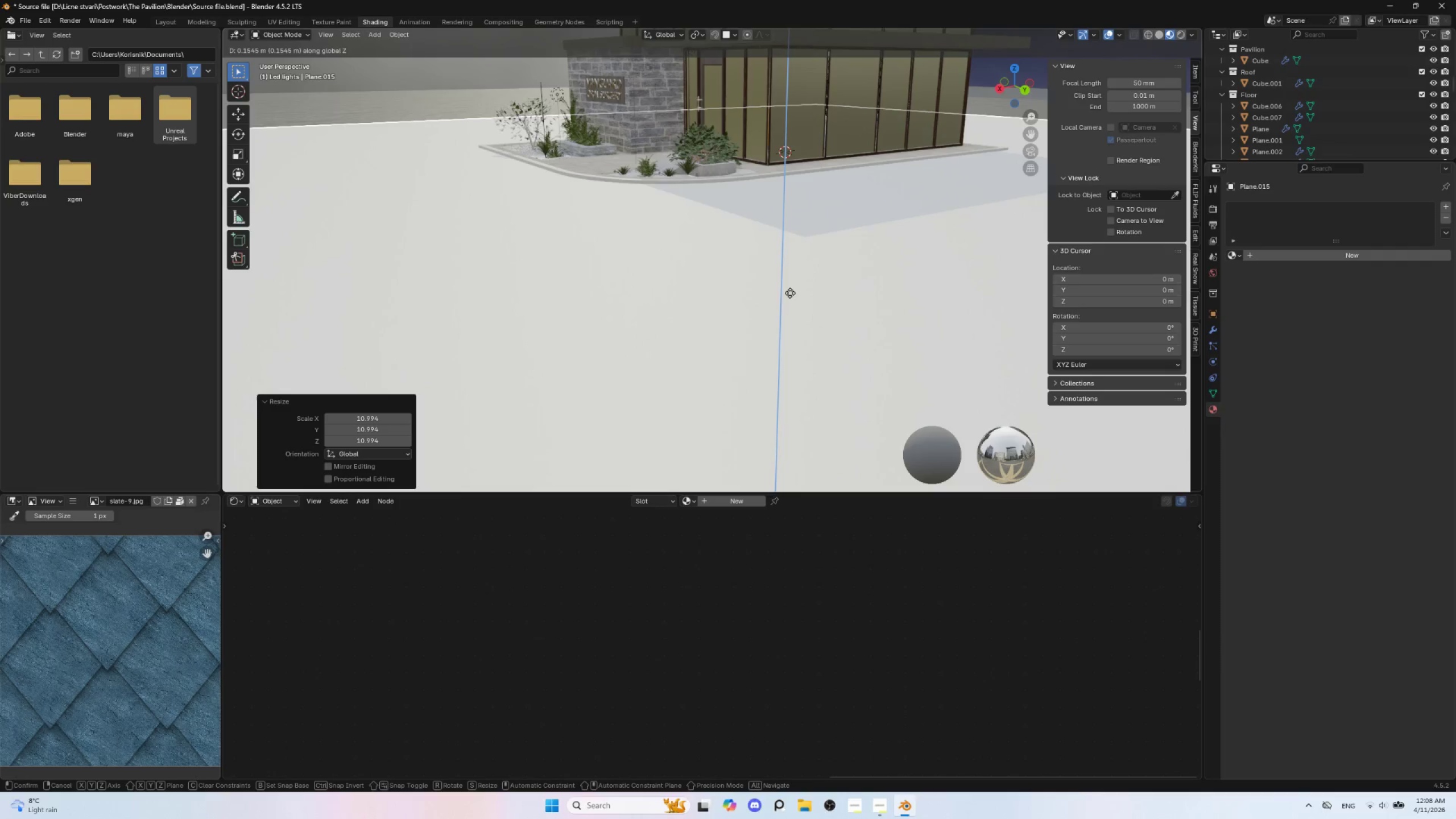 
left_click([790, 293])
 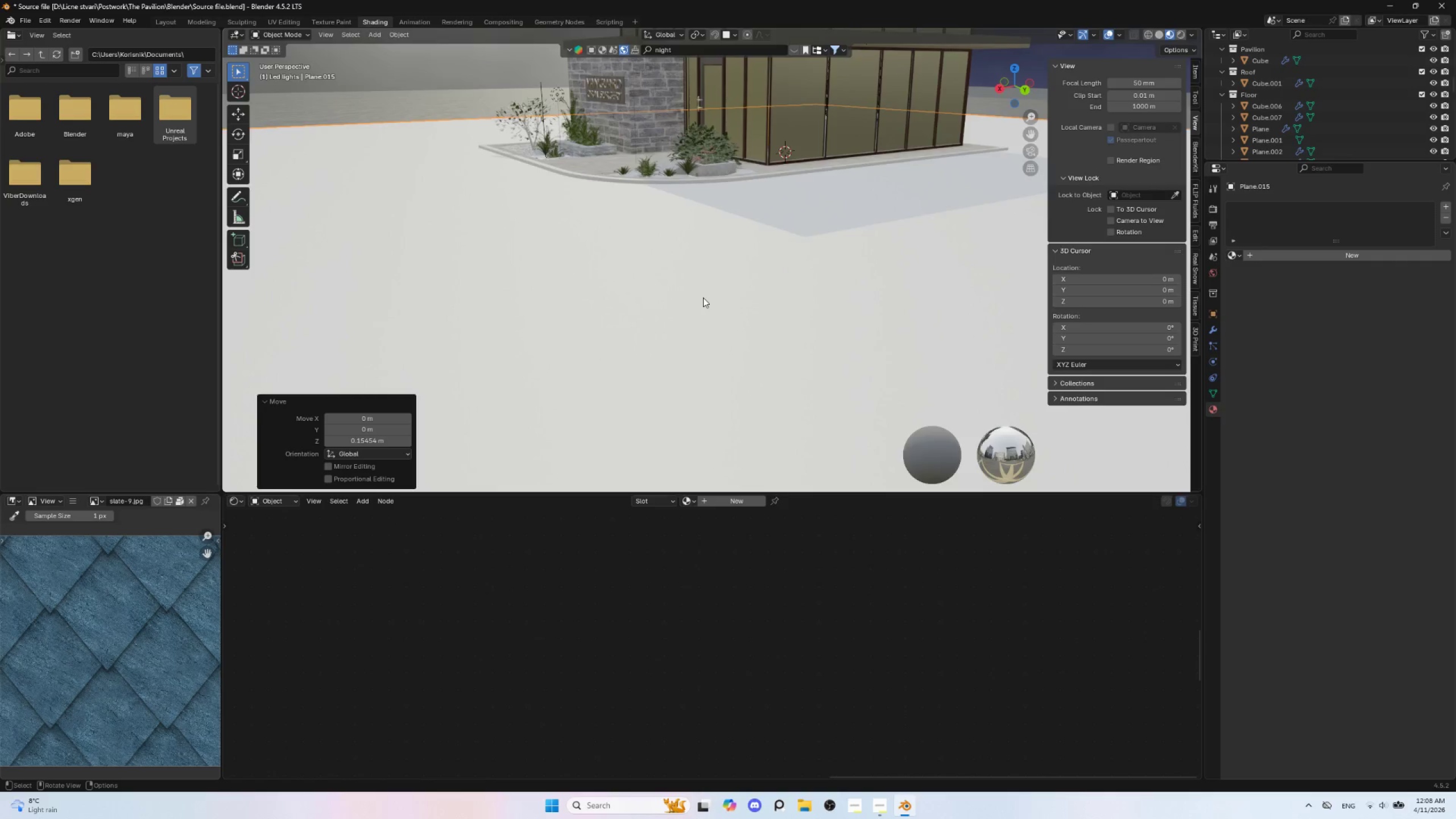 
scroll: coordinate [703, 297], scroll_direction: down, amount: 3.0
 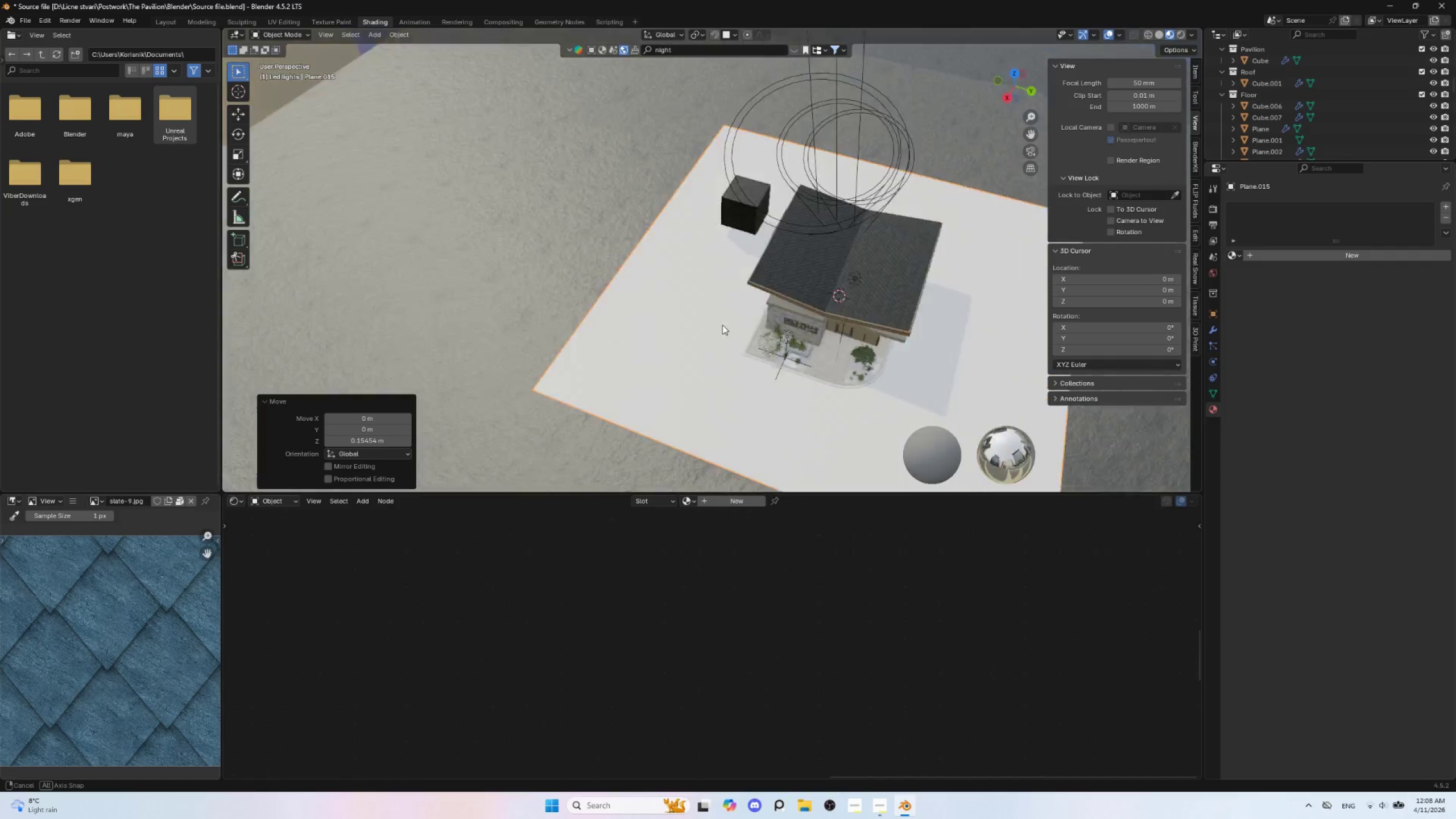 
hold_key(key=ShiftLeft, duration=0.55)
 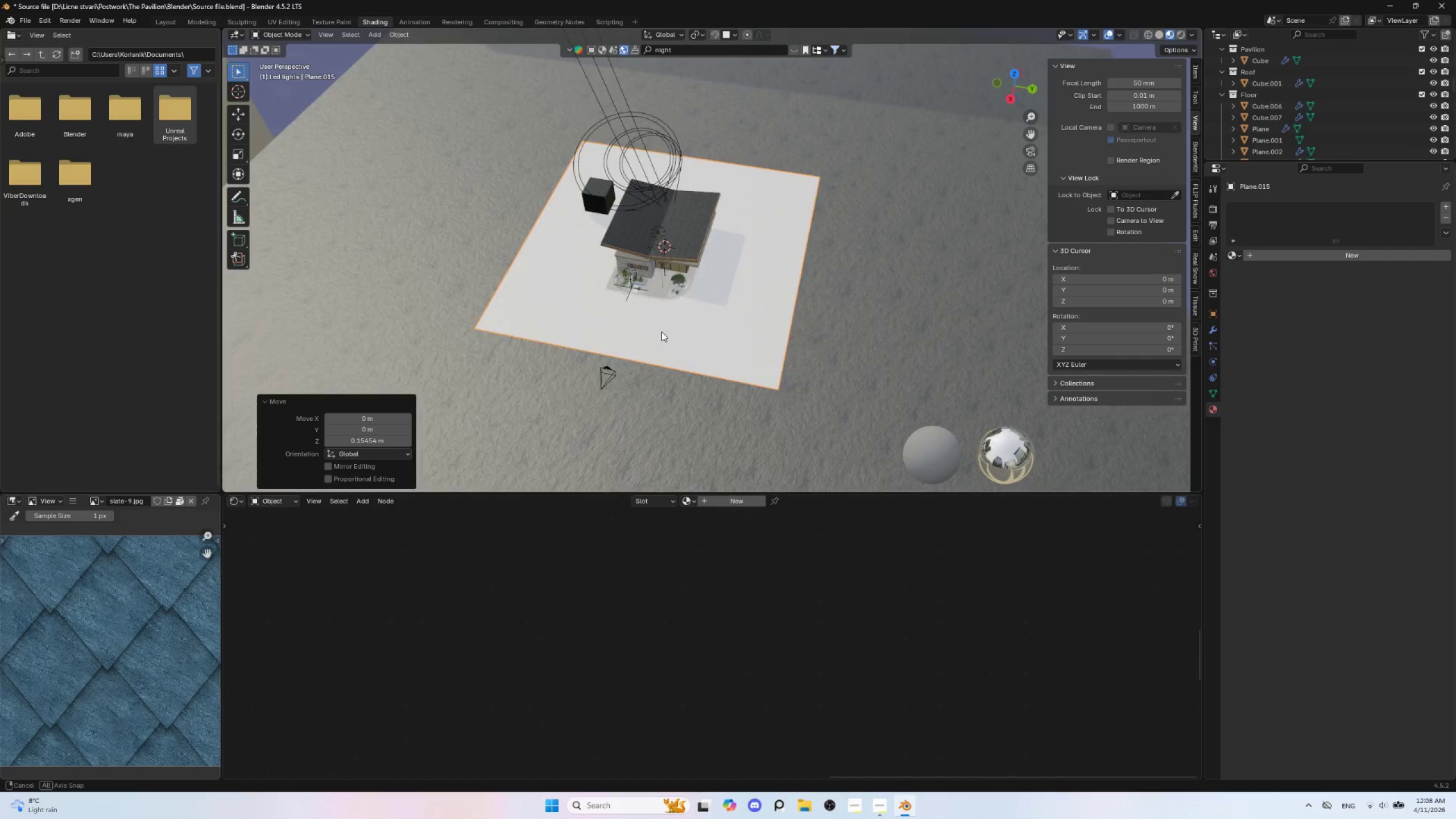 
scroll: coordinate [727, 325], scroll_direction: down, amount: 2.0
 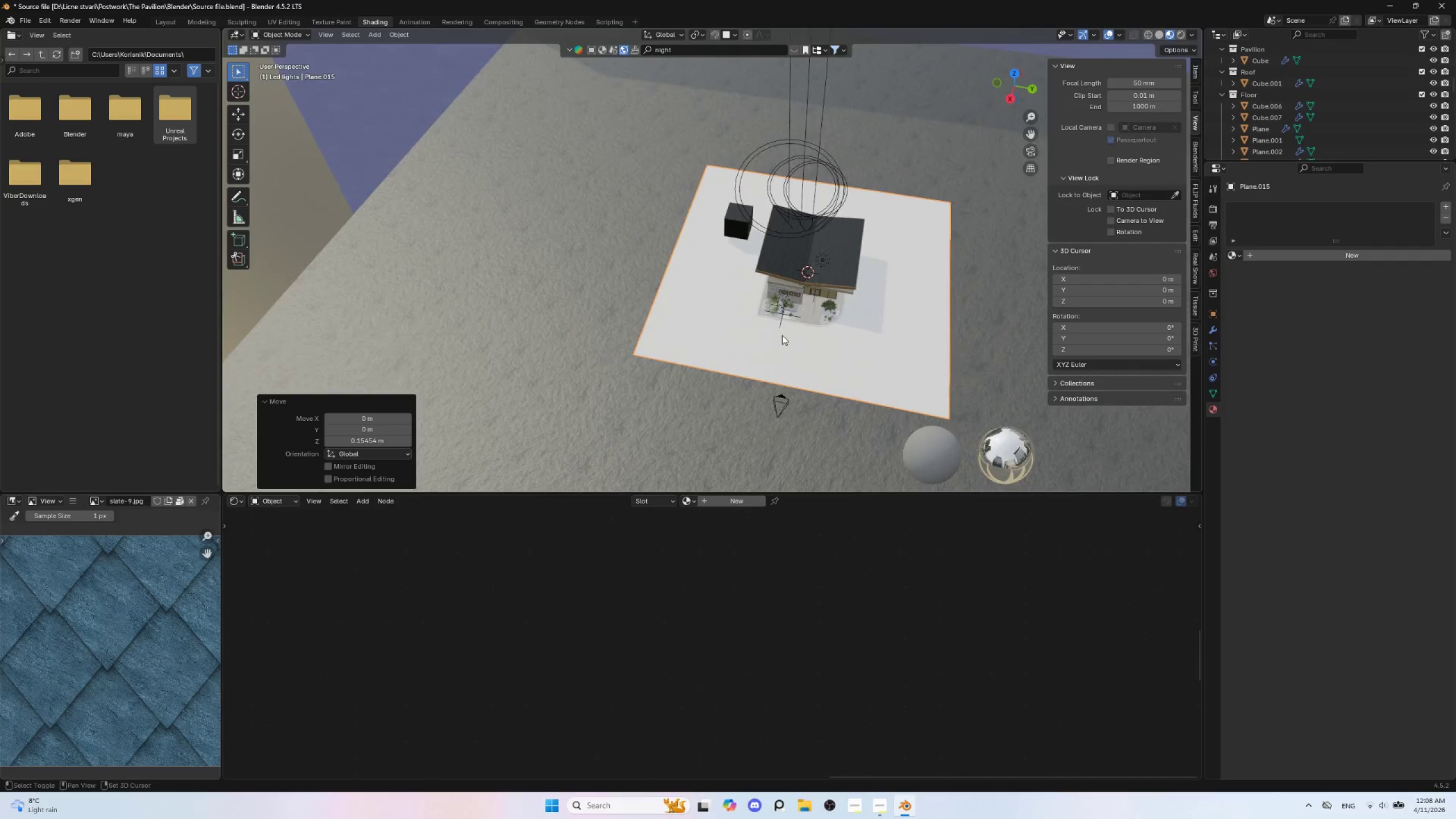 
hold_key(key=AltLeft, duration=0.38)
 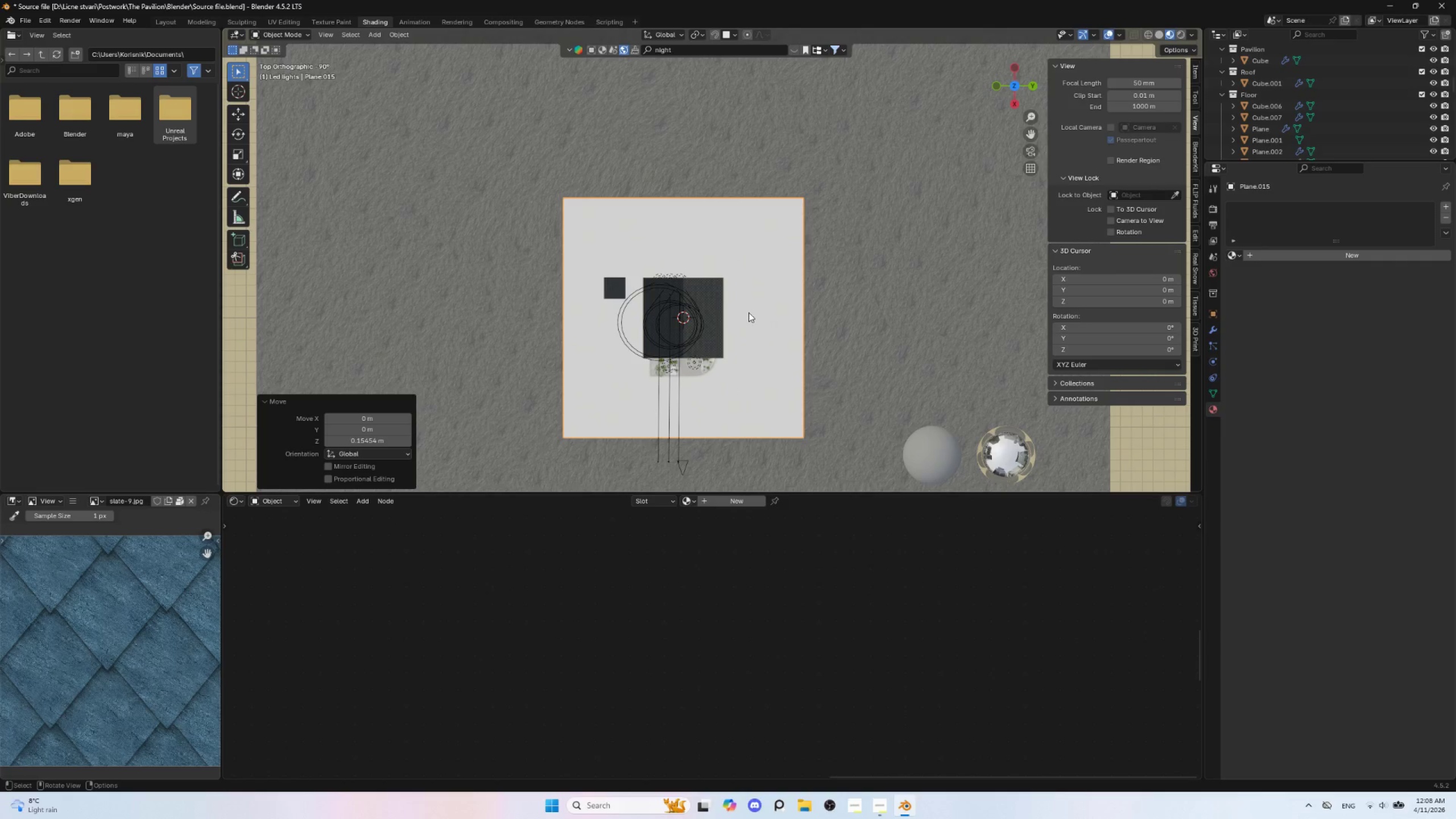 
wait(5.03)
 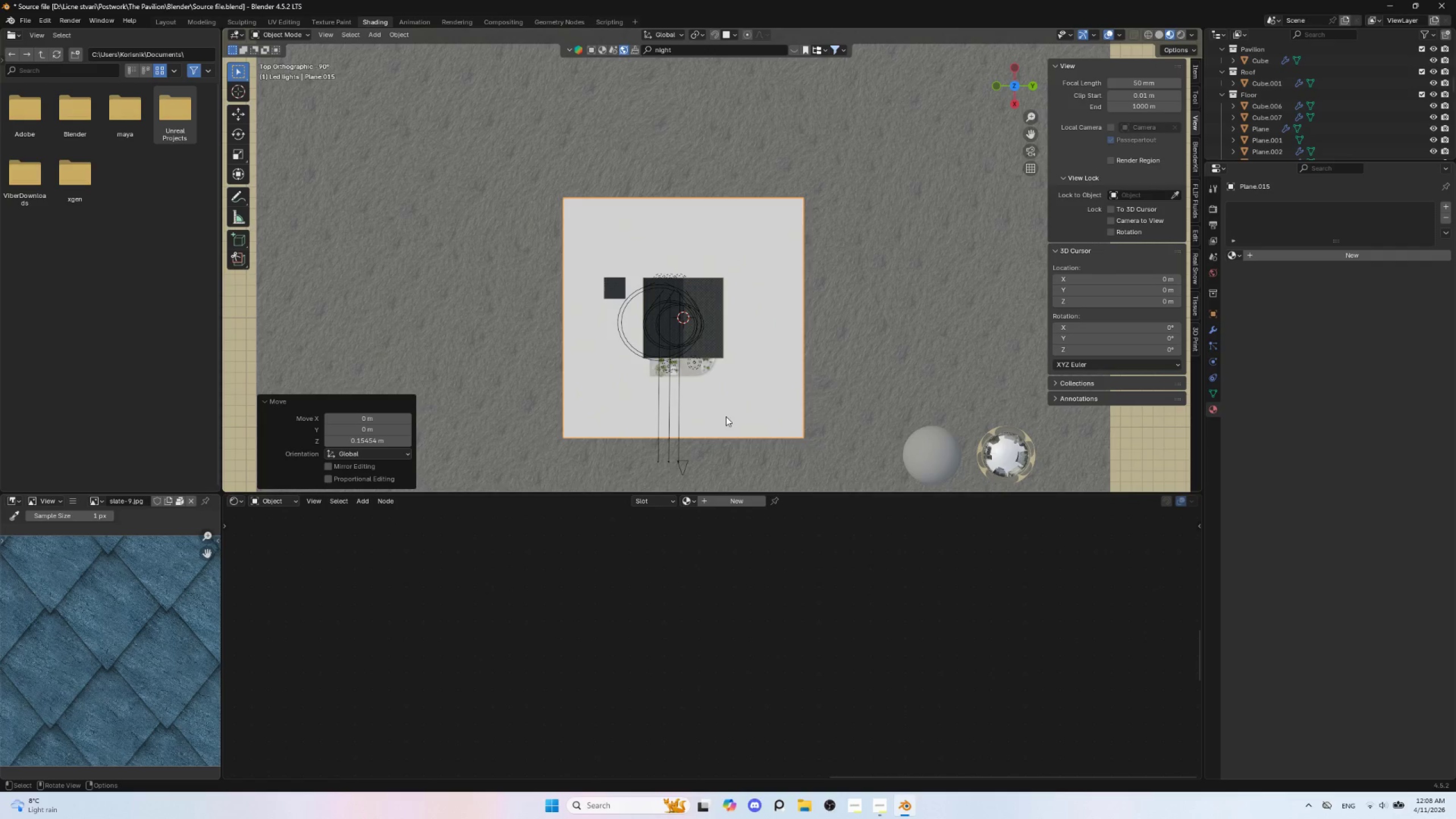 
key(Tab)
 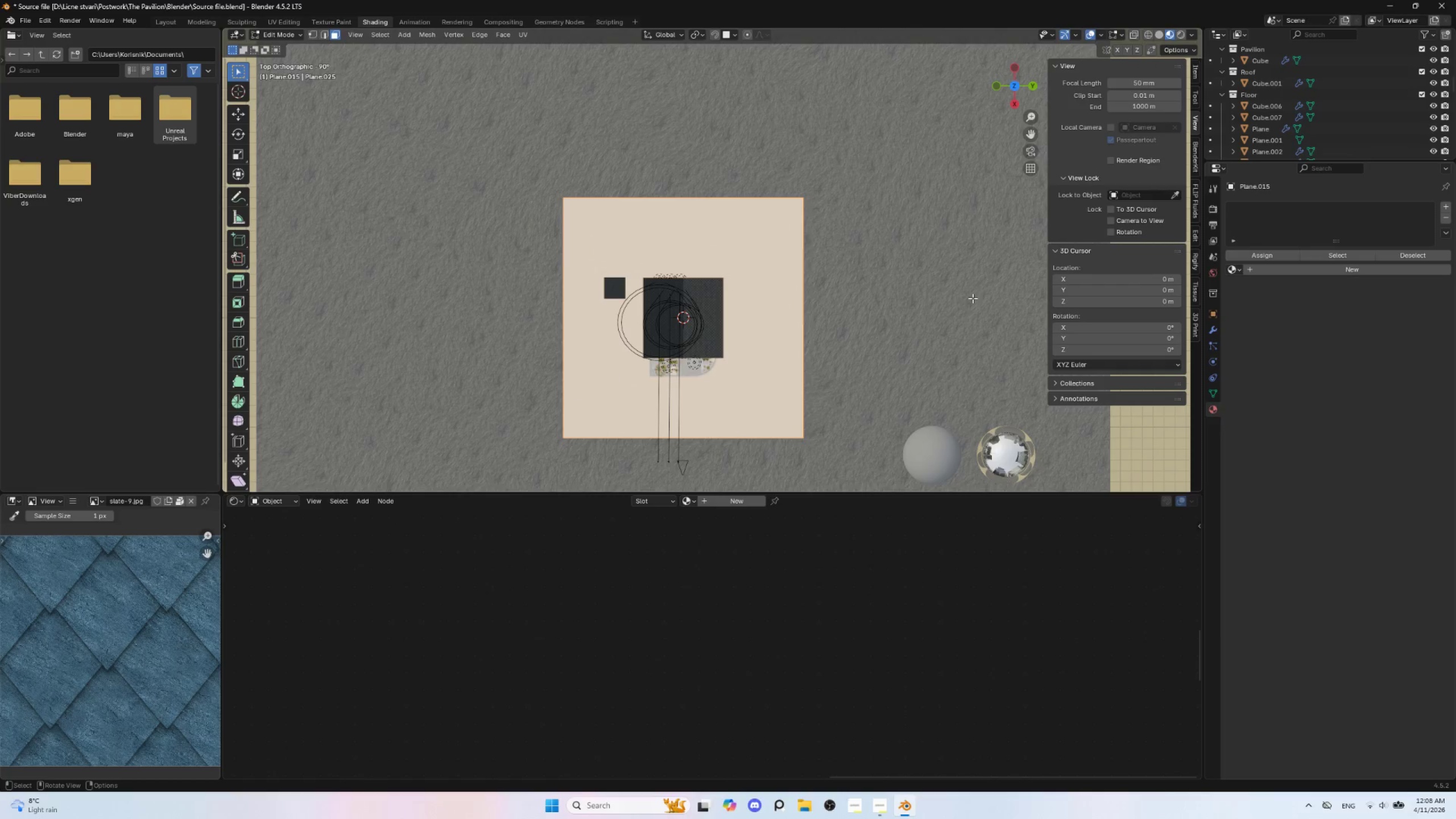 
key(I)
 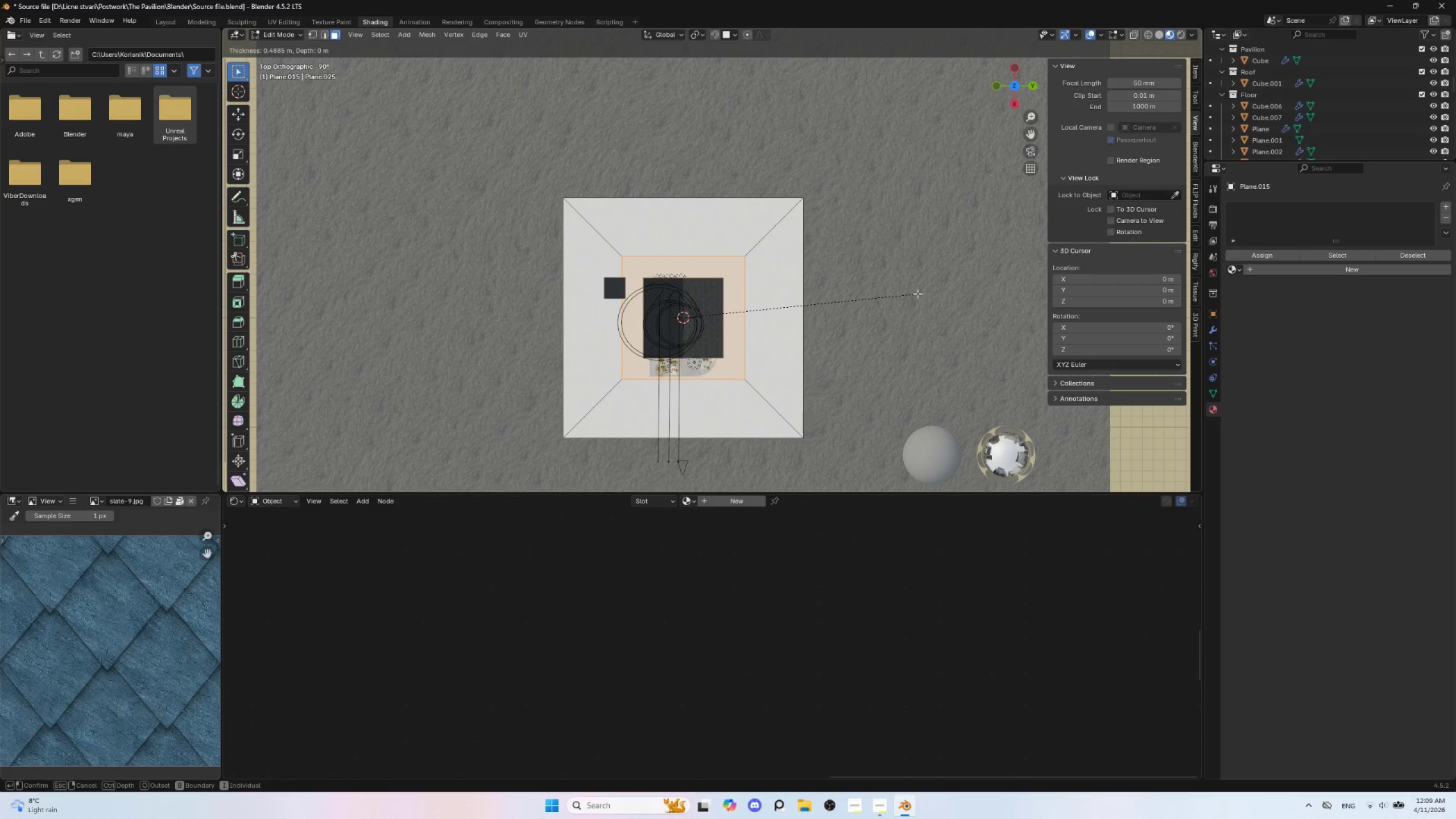 
wait(9.22)
 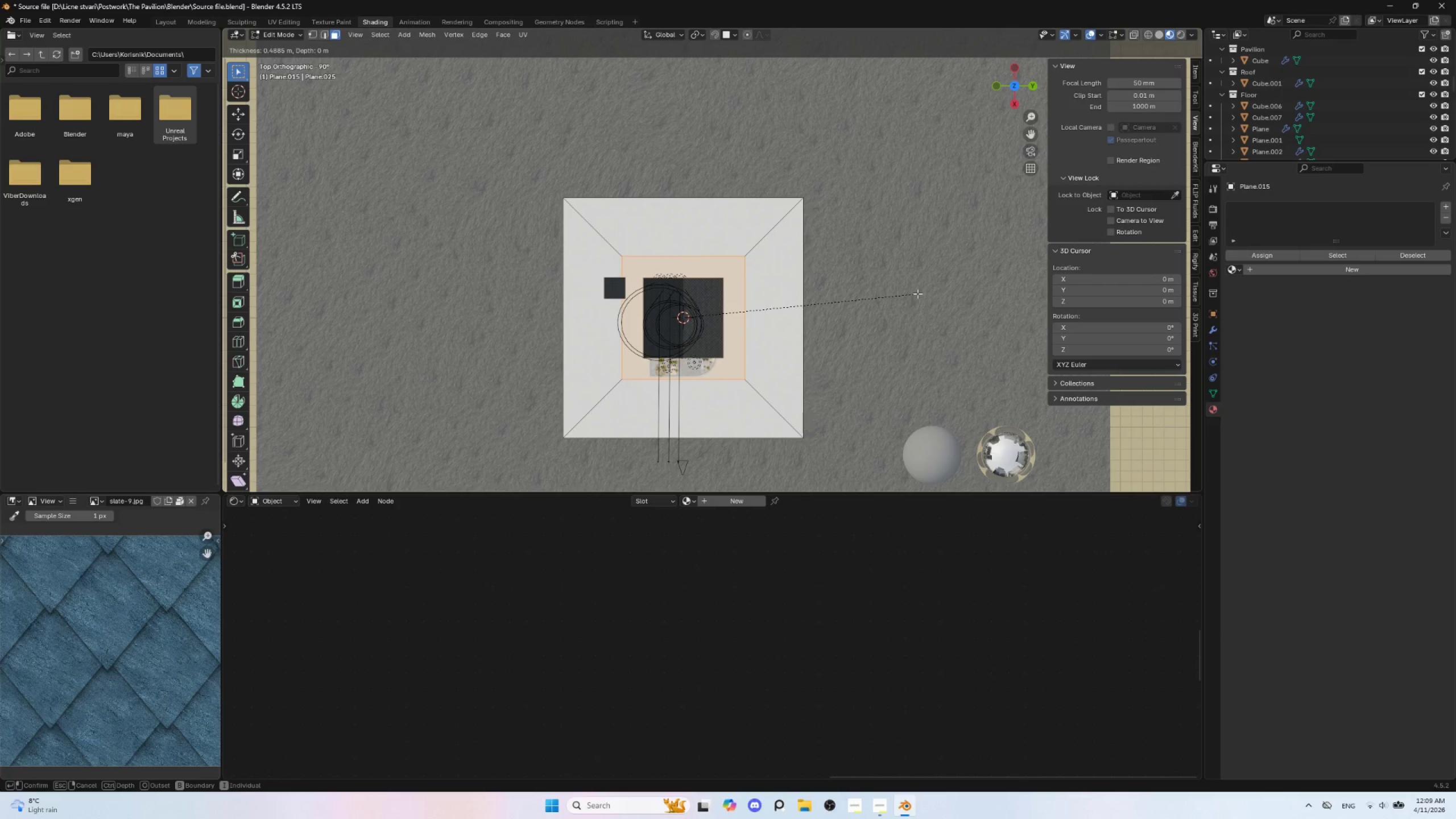 
left_click([937, 292])
 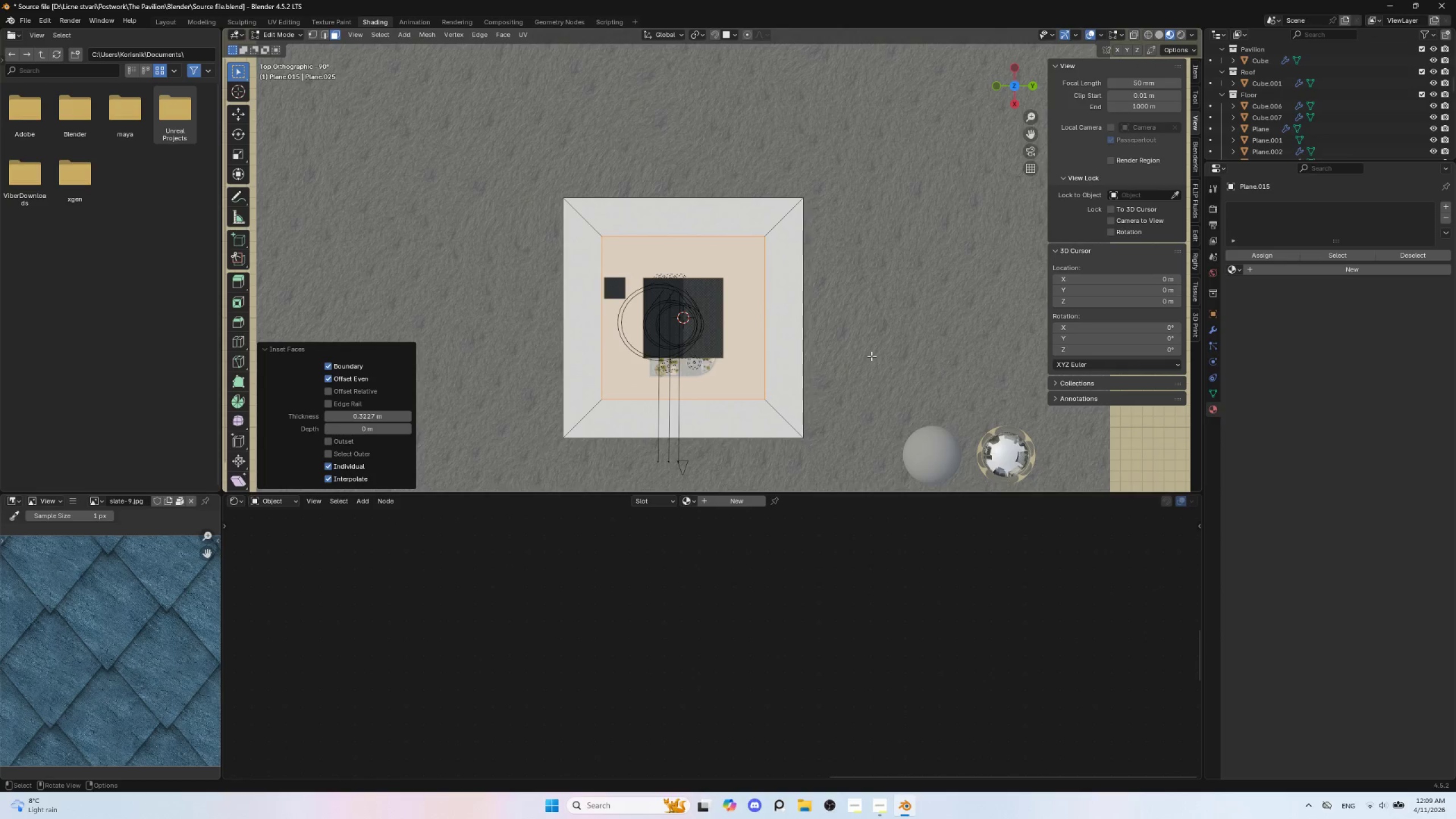 
key(Tab)
 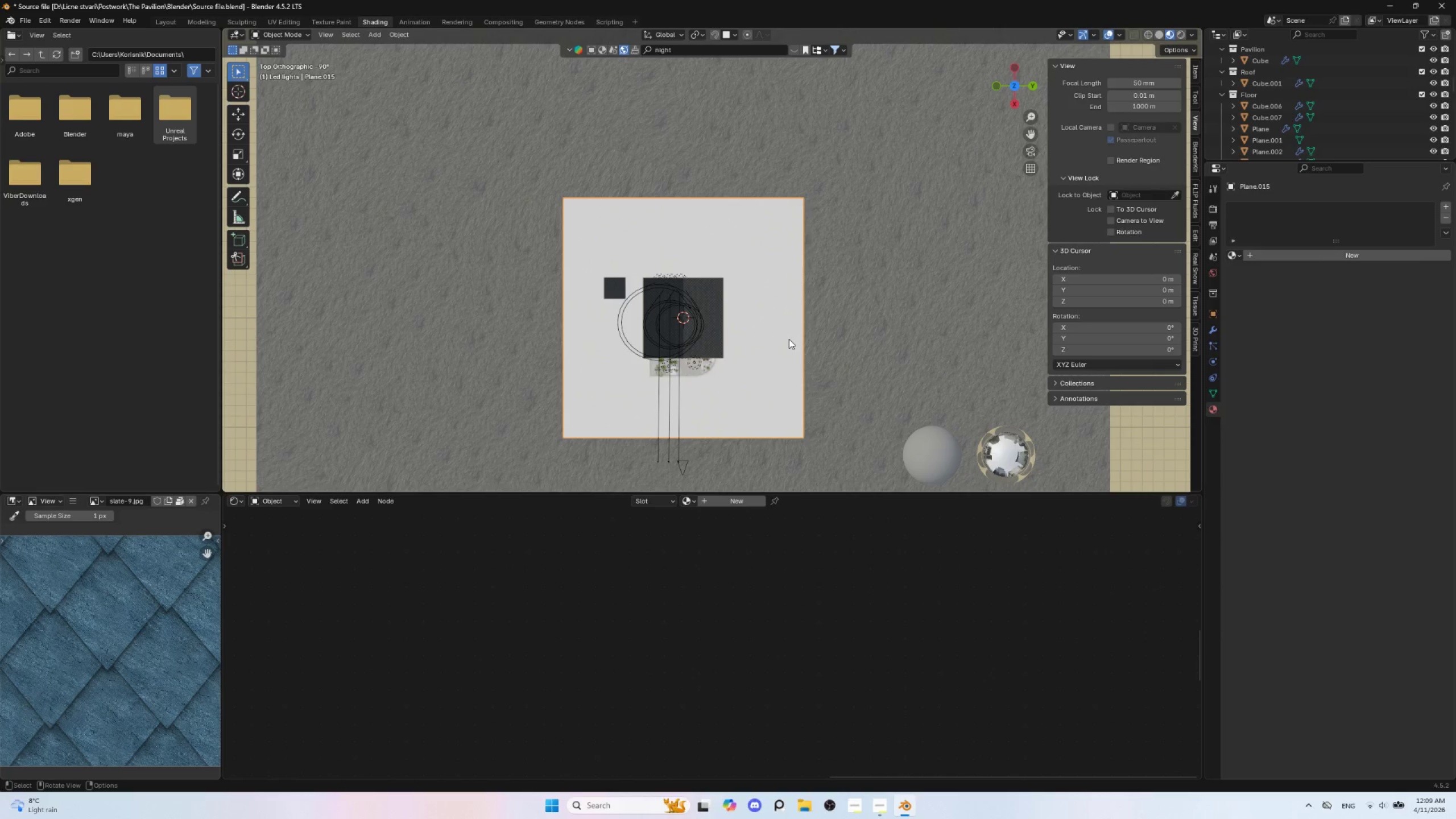 
key(Tab)
 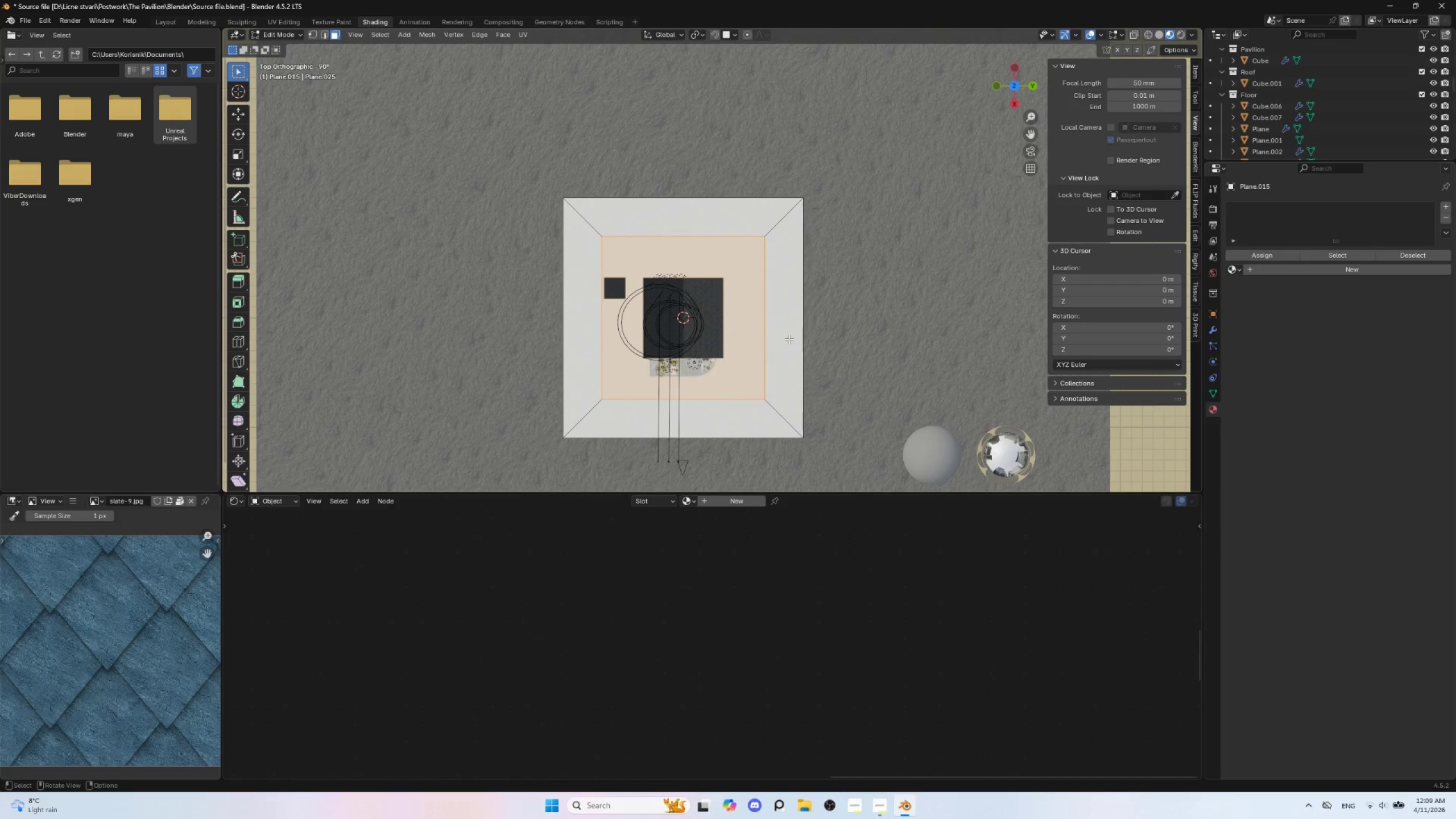 
key(Tab)
 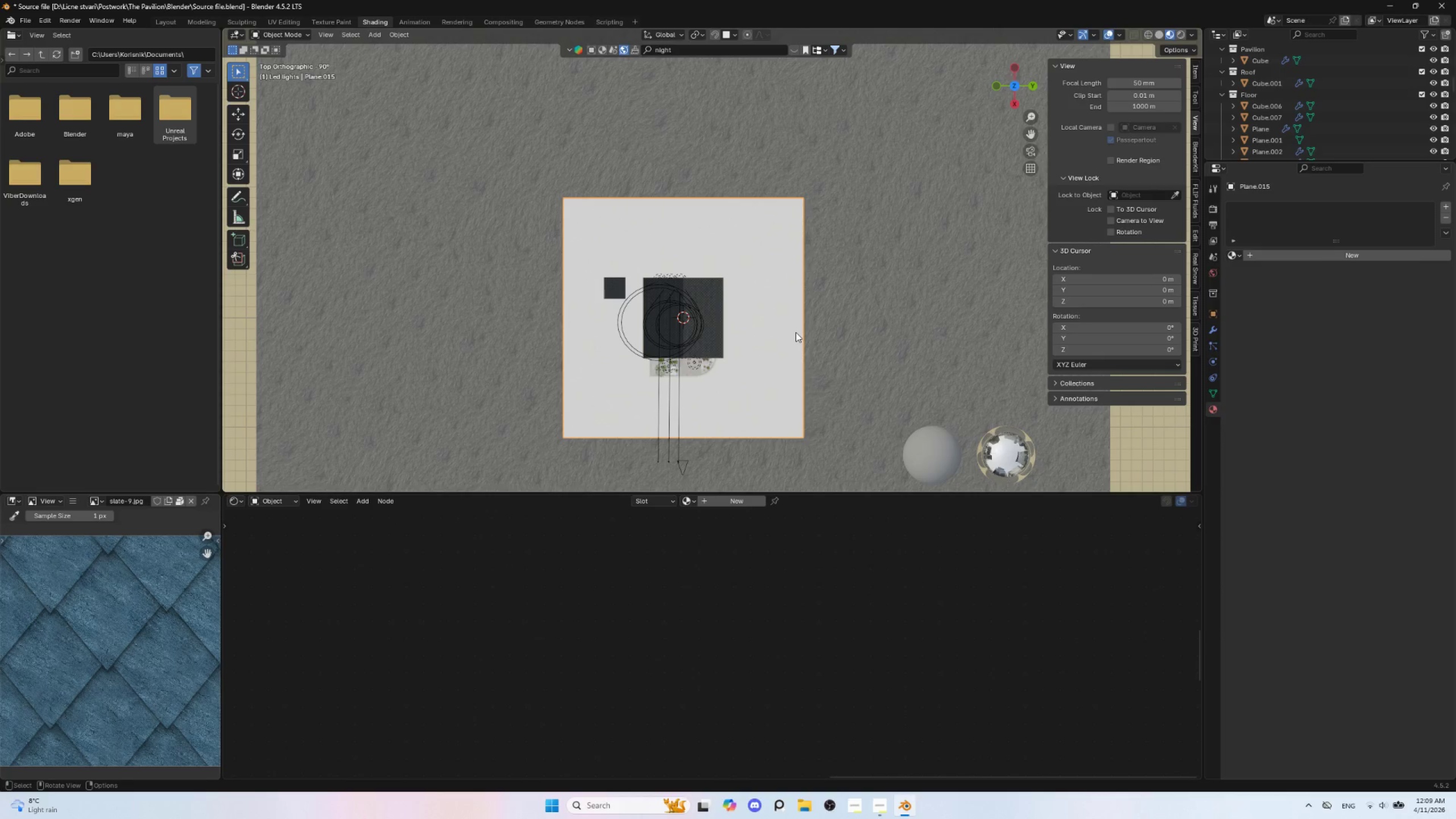 
type(gyx)
key(Escape)
 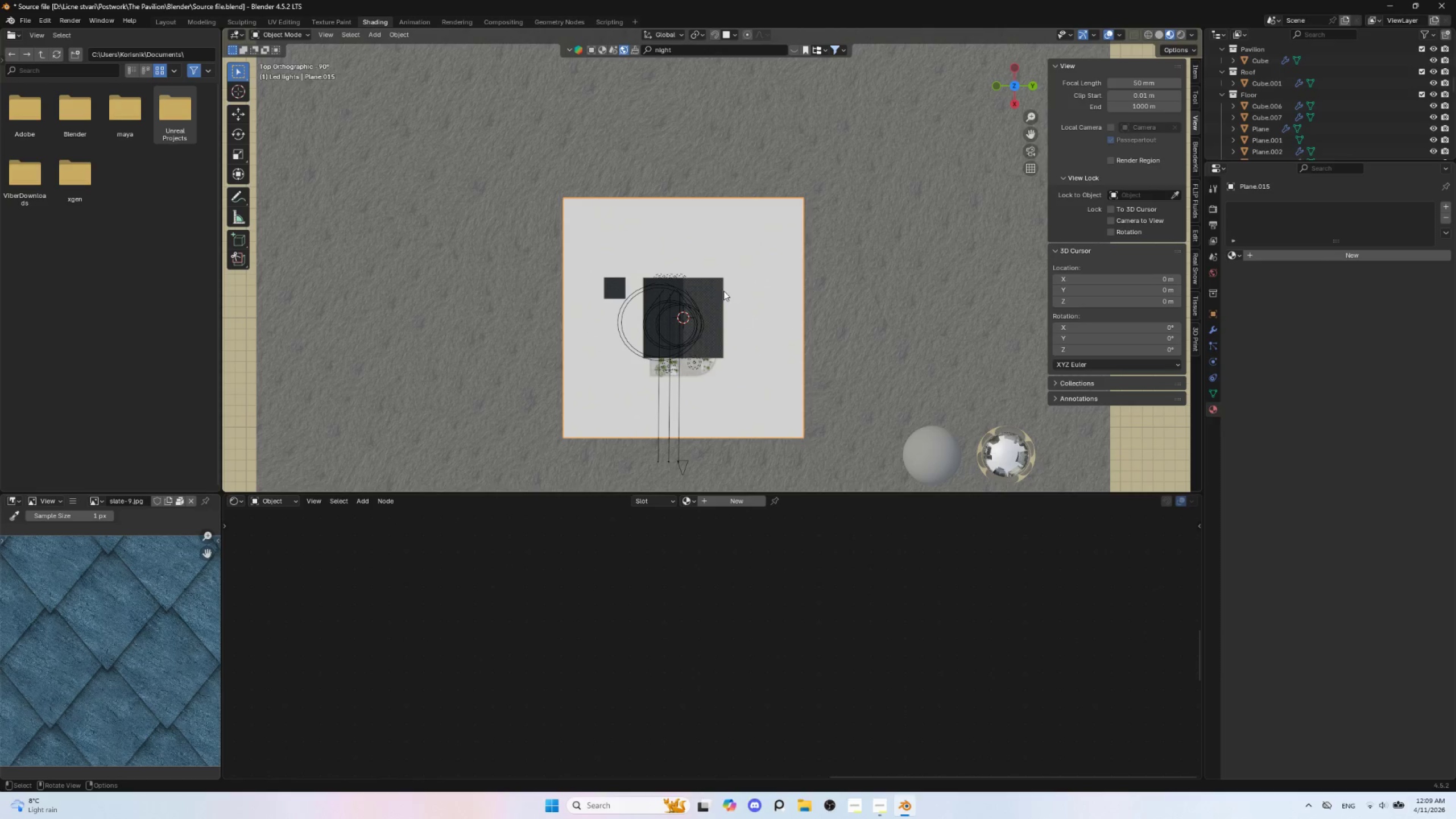 
key(Tab)
 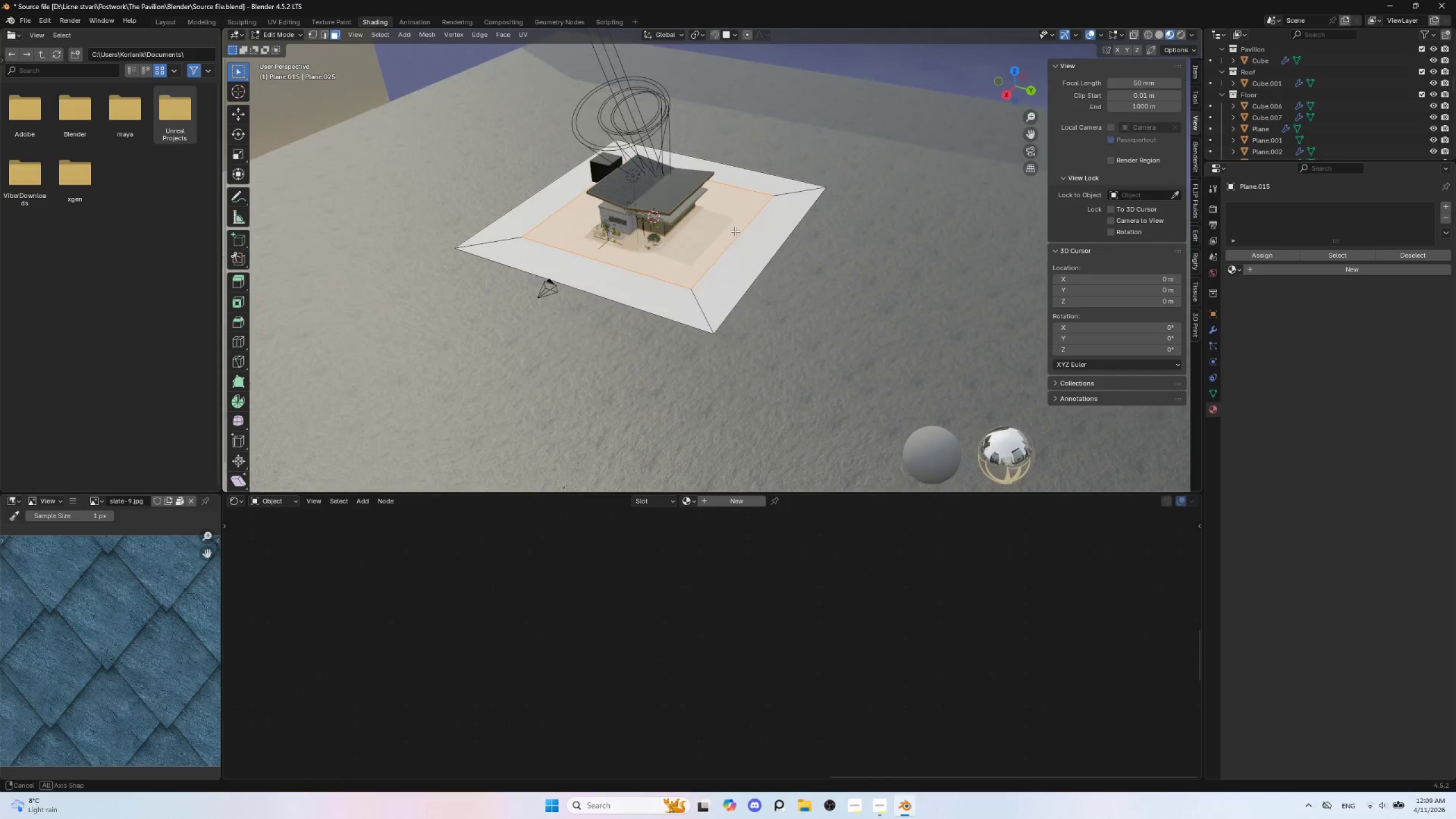 
scroll: coordinate [736, 258], scroll_direction: up, amount: 2.0
 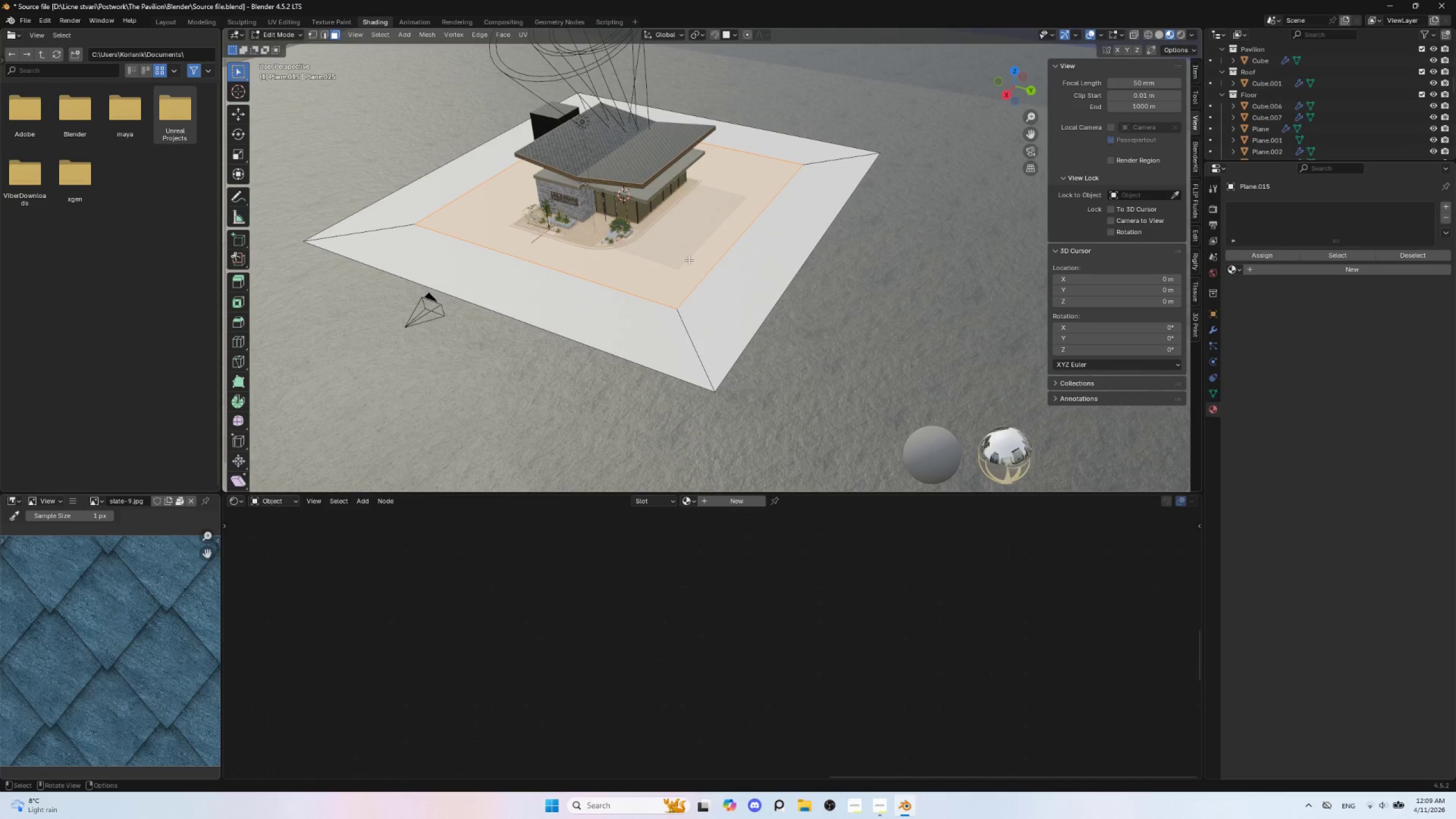 
key(Delete)
 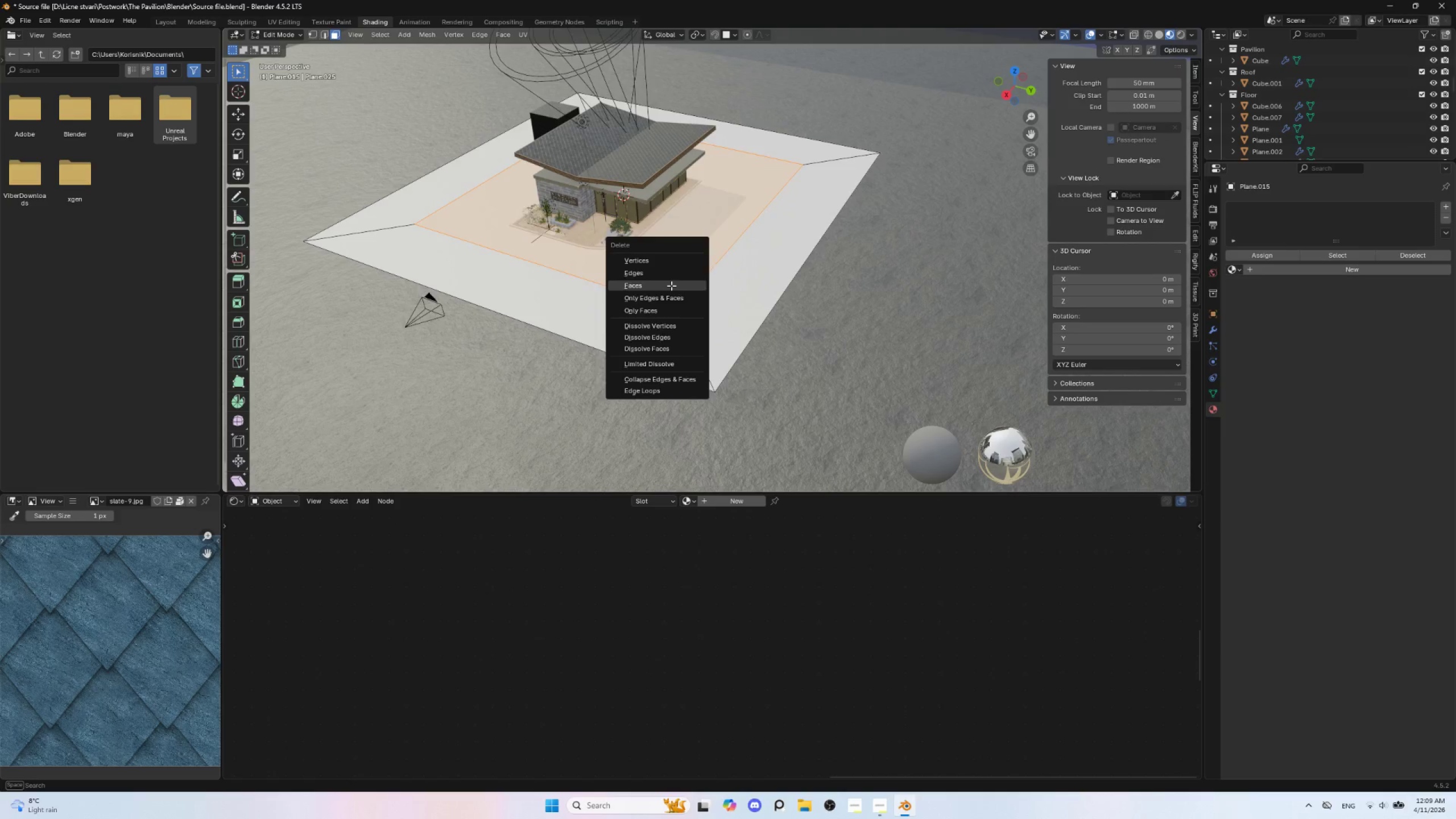 
key(Tab)
 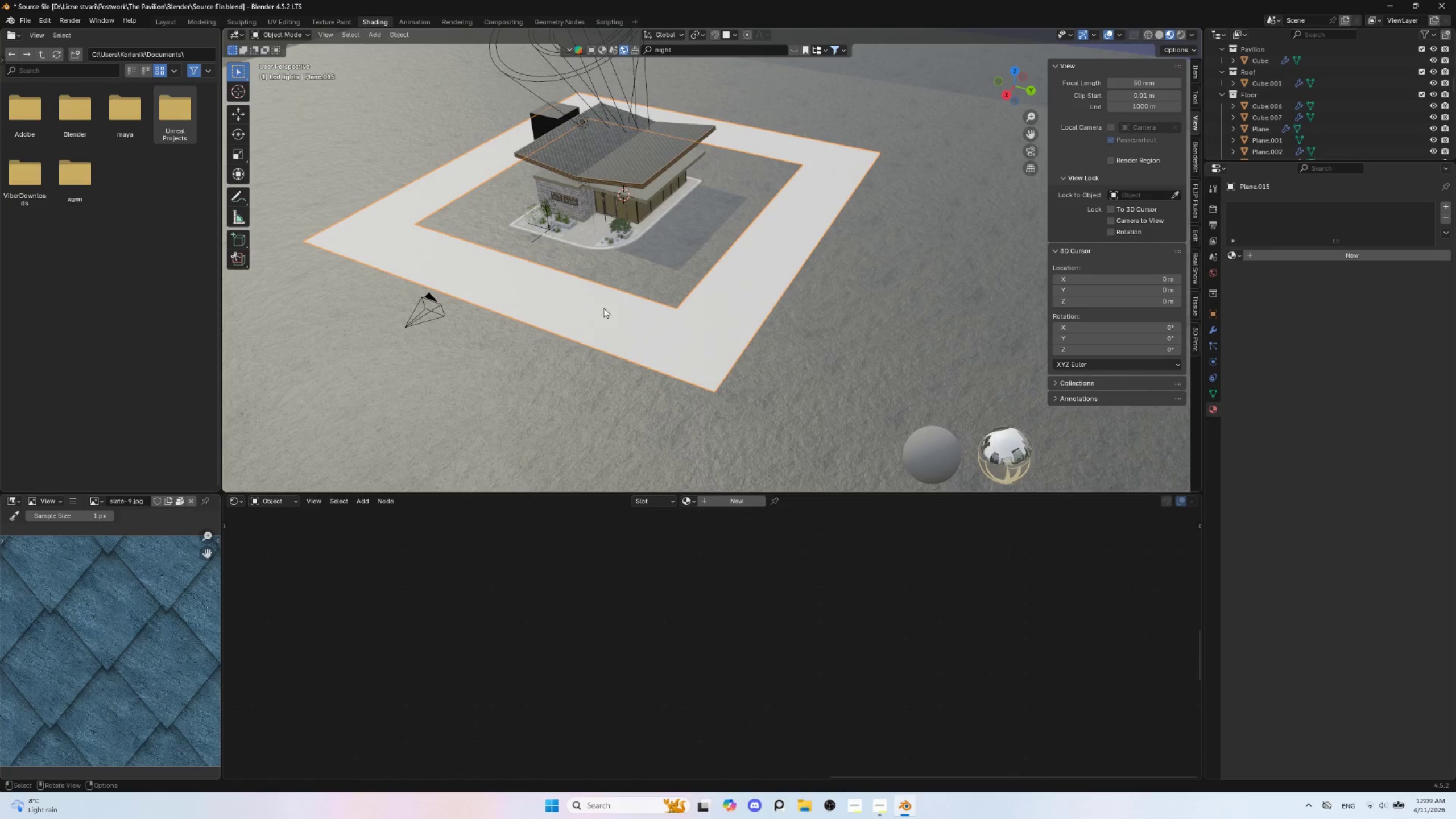 
left_click([603, 308])
 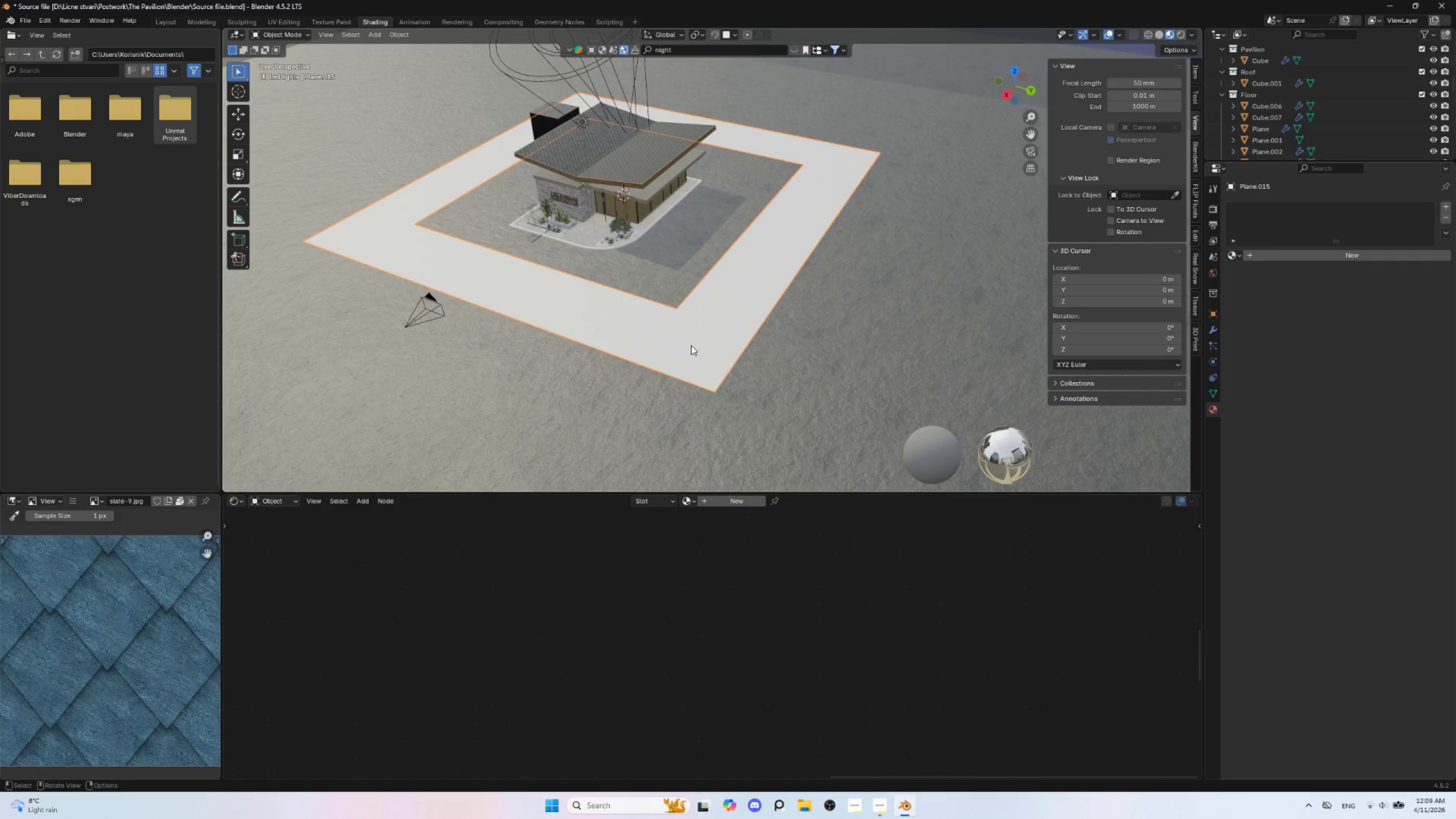 
hold_key(key=ShiftLeft, duration=1.05)
 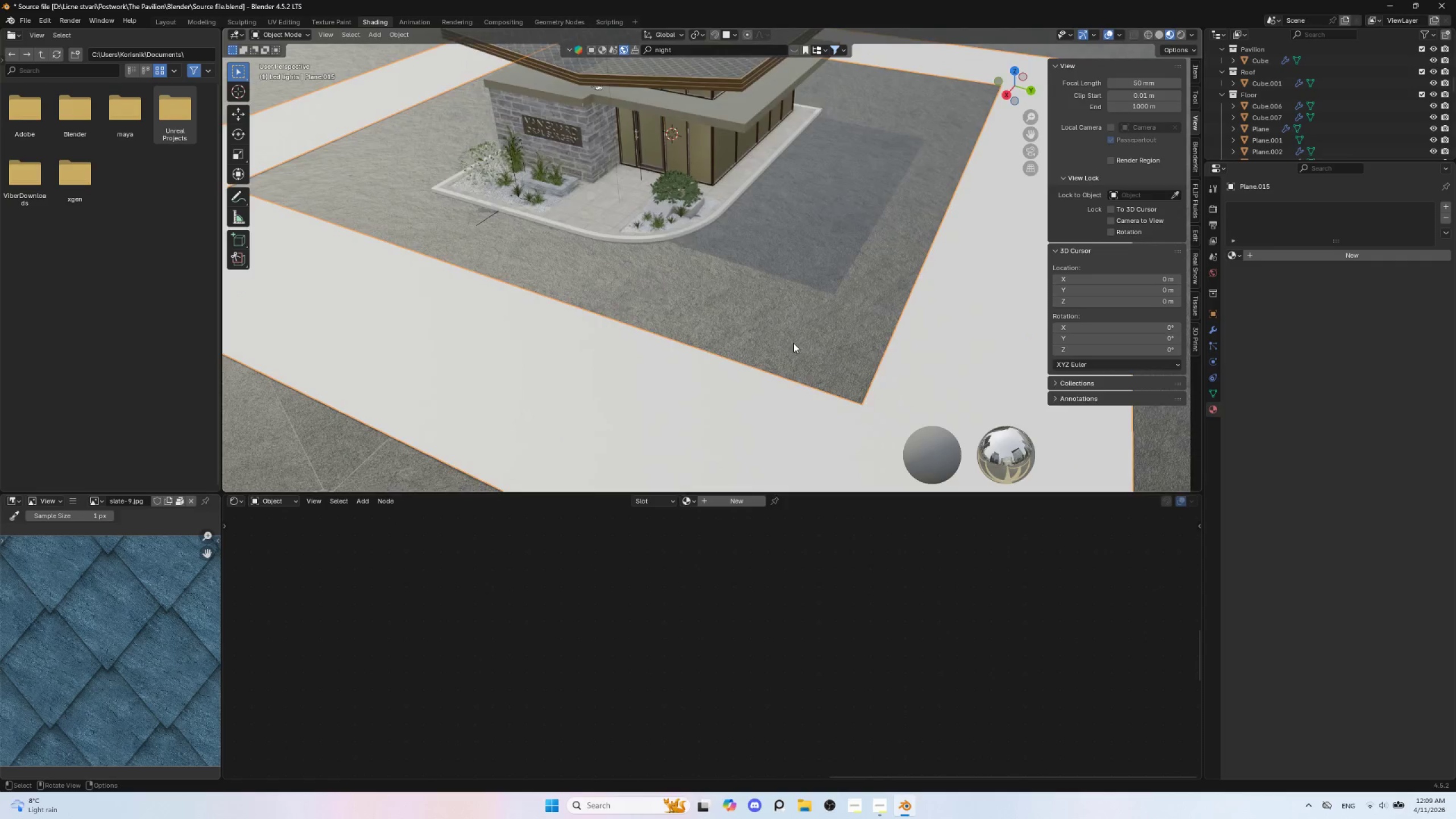 
scroll: coordinate [694, 348], scroll_direction: up, amount: 3.0
 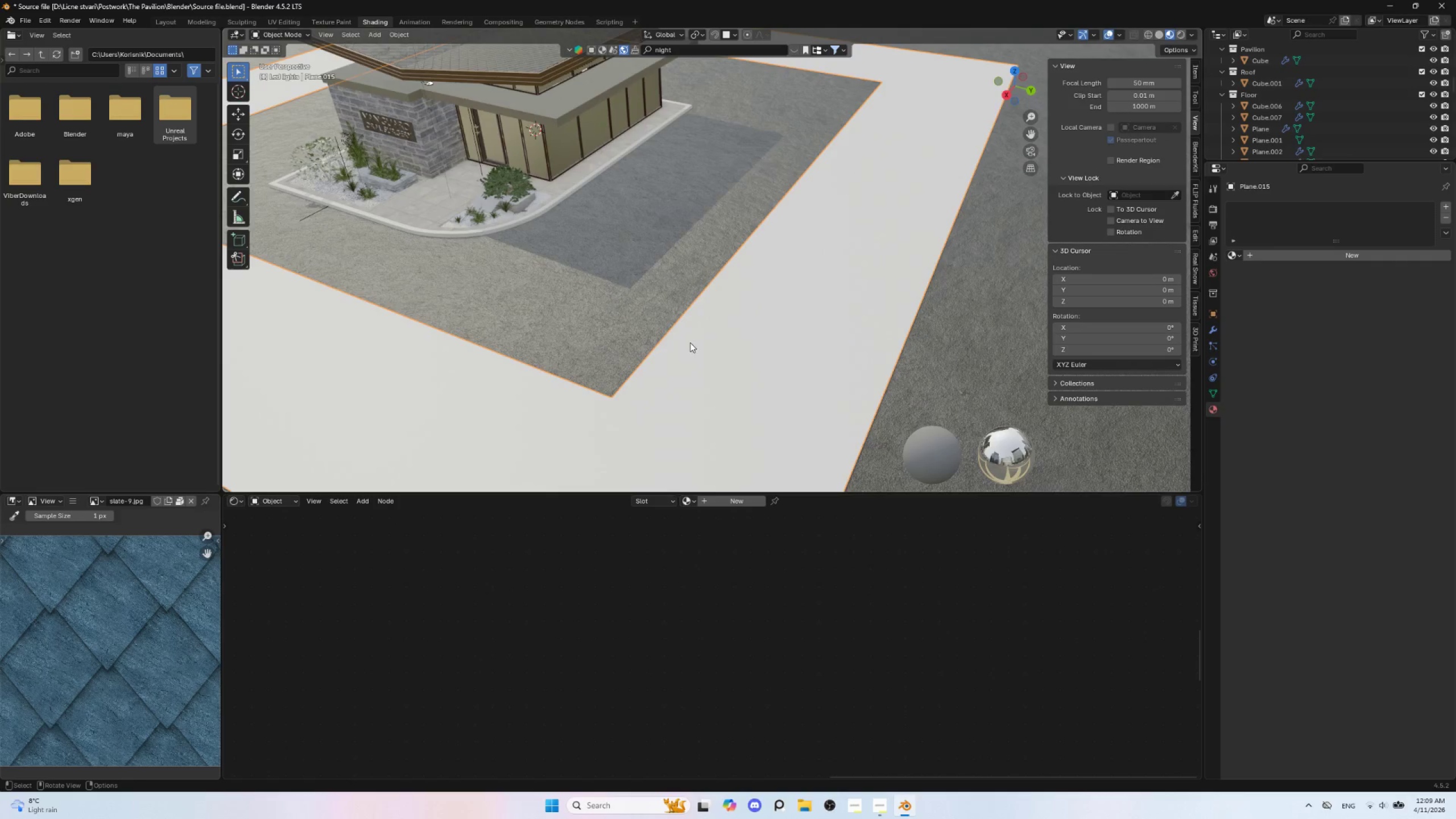 
scroll: coordinate [793, 344], scroll_direction: down, amount: 2.0
 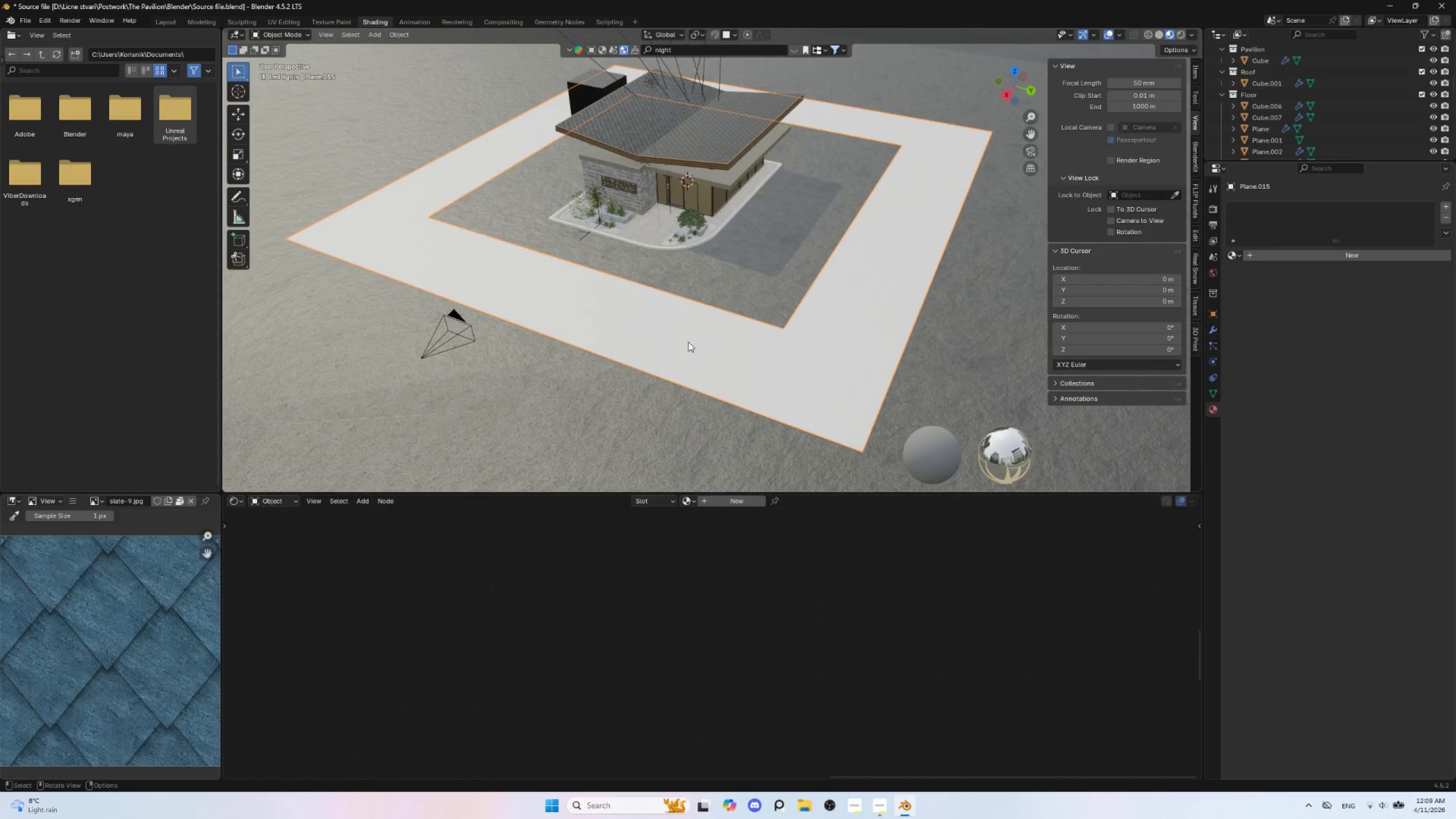 
scroll: coordinate [686, 345], scroll_direction: up, amount: 1.0
 